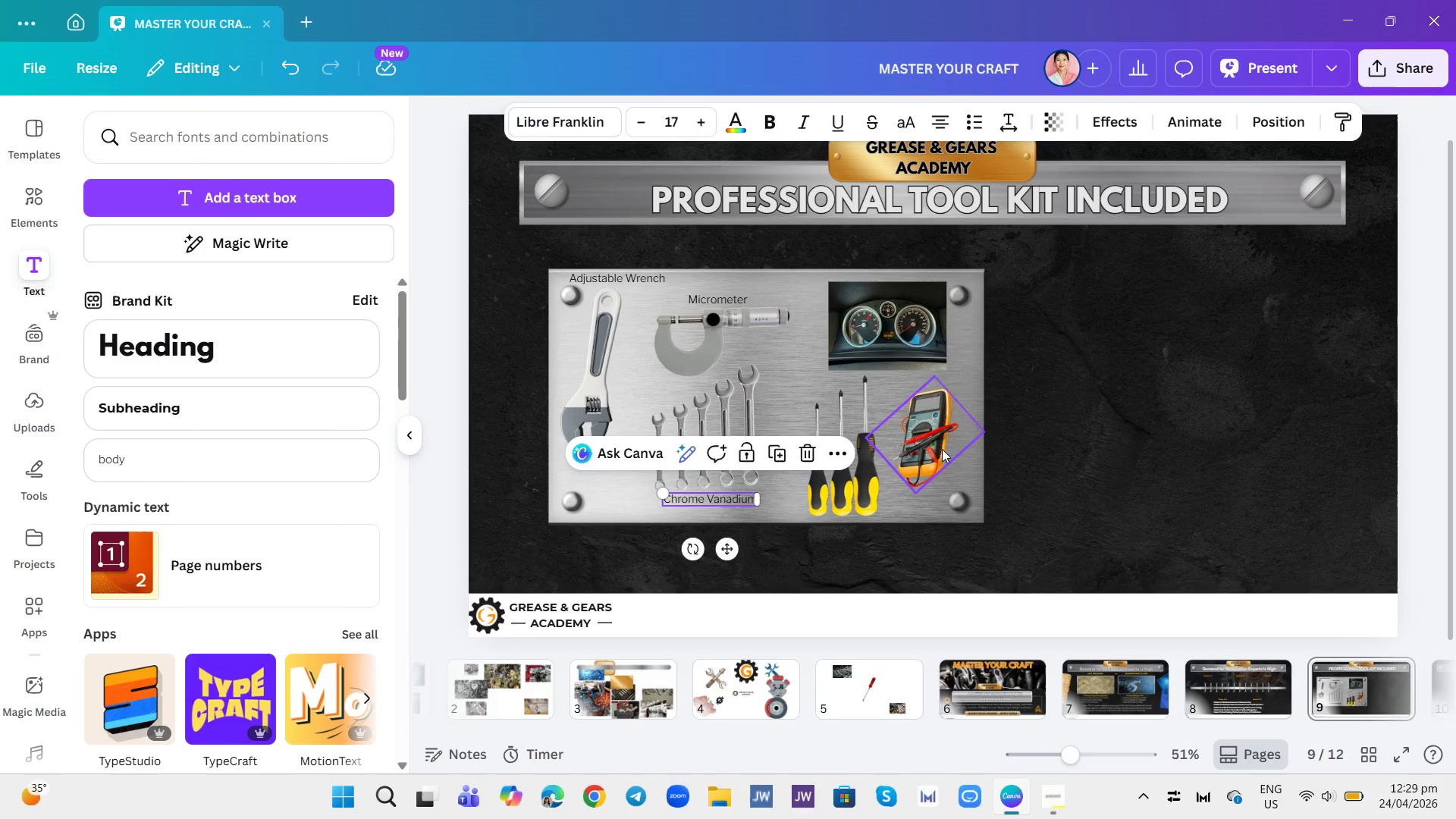 
left_click([942, 449])
 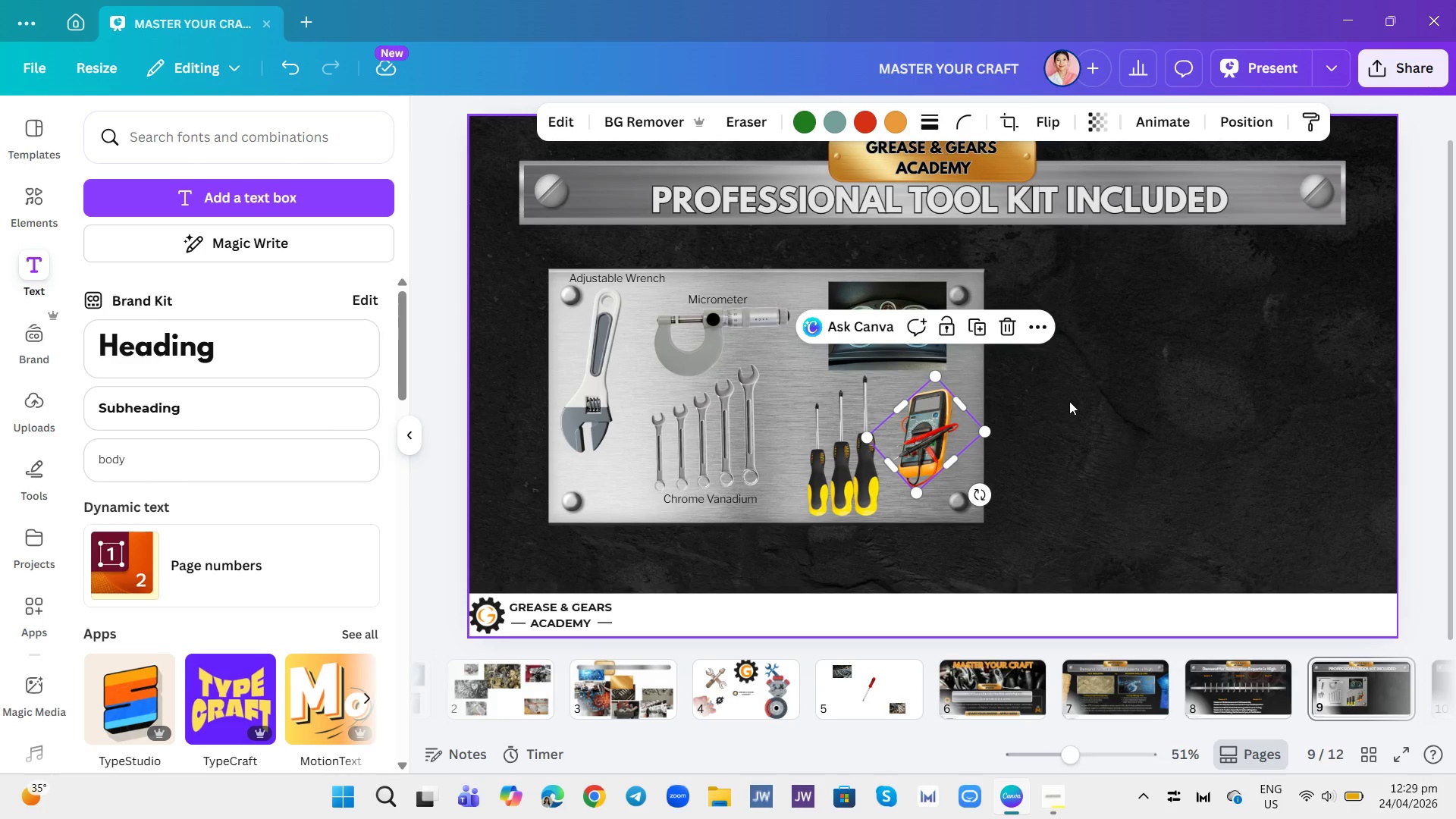 
wait(8.22)
 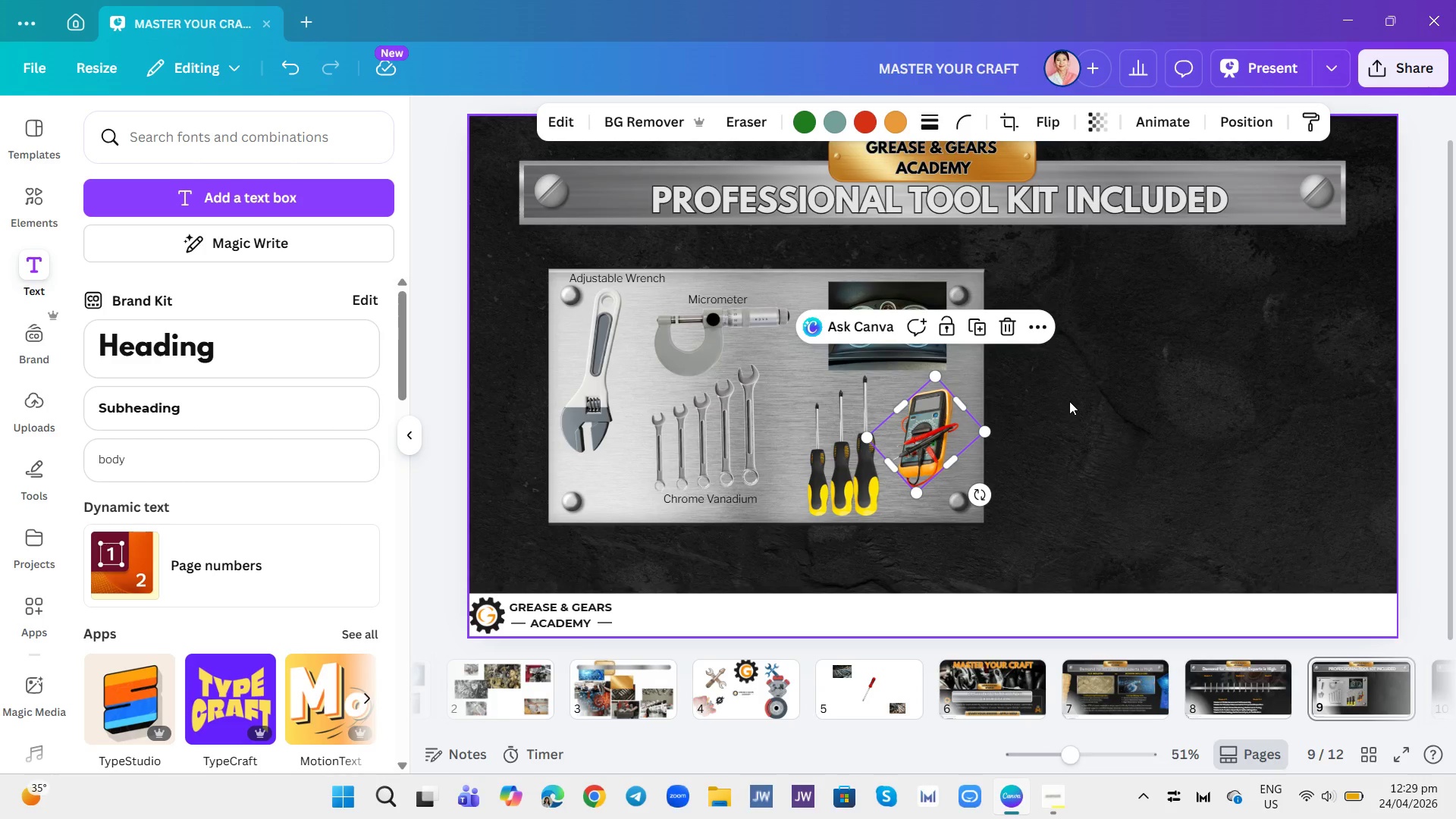 
left_click([1093, 484])
 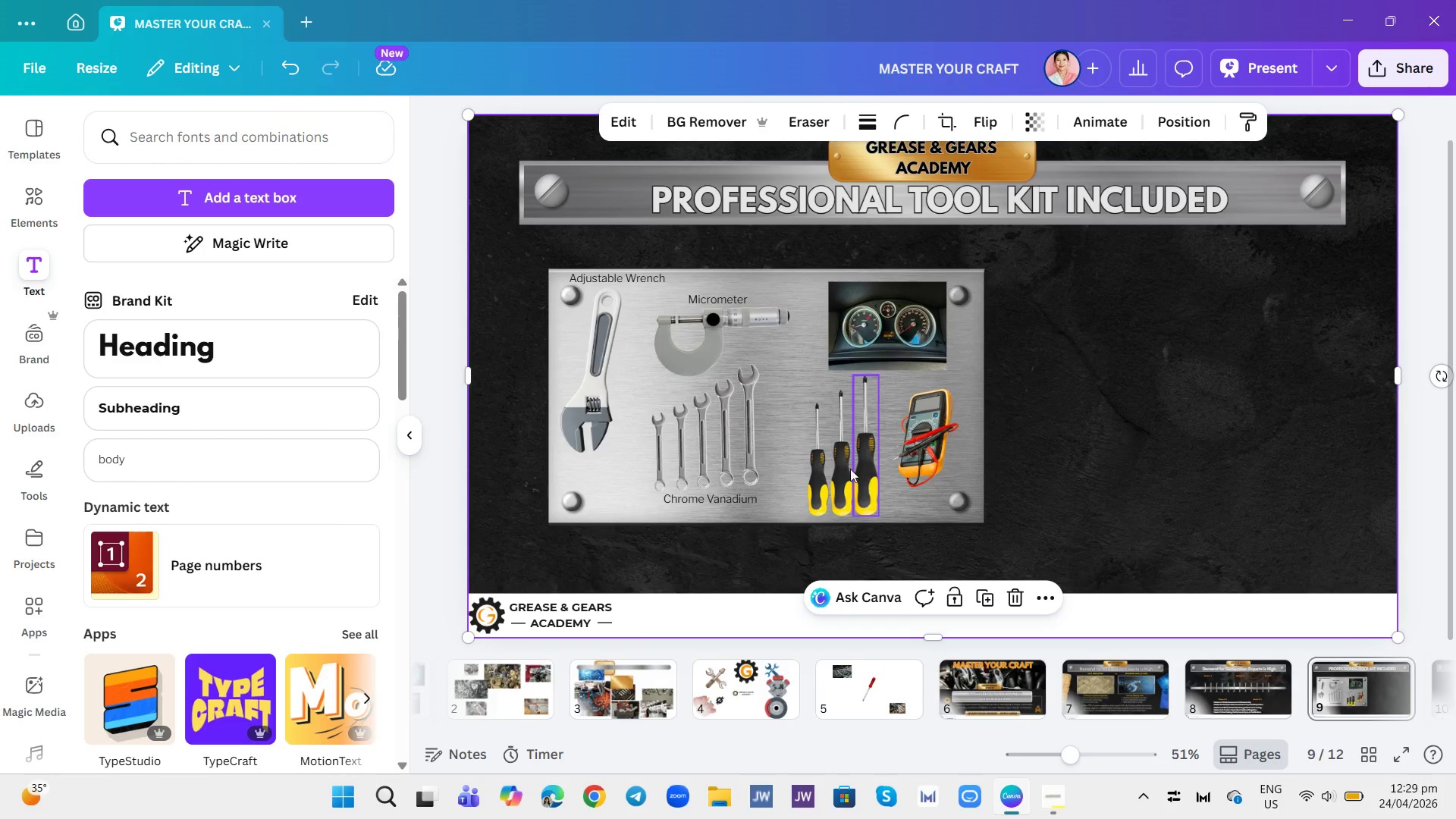 
left_click([850, 469])
 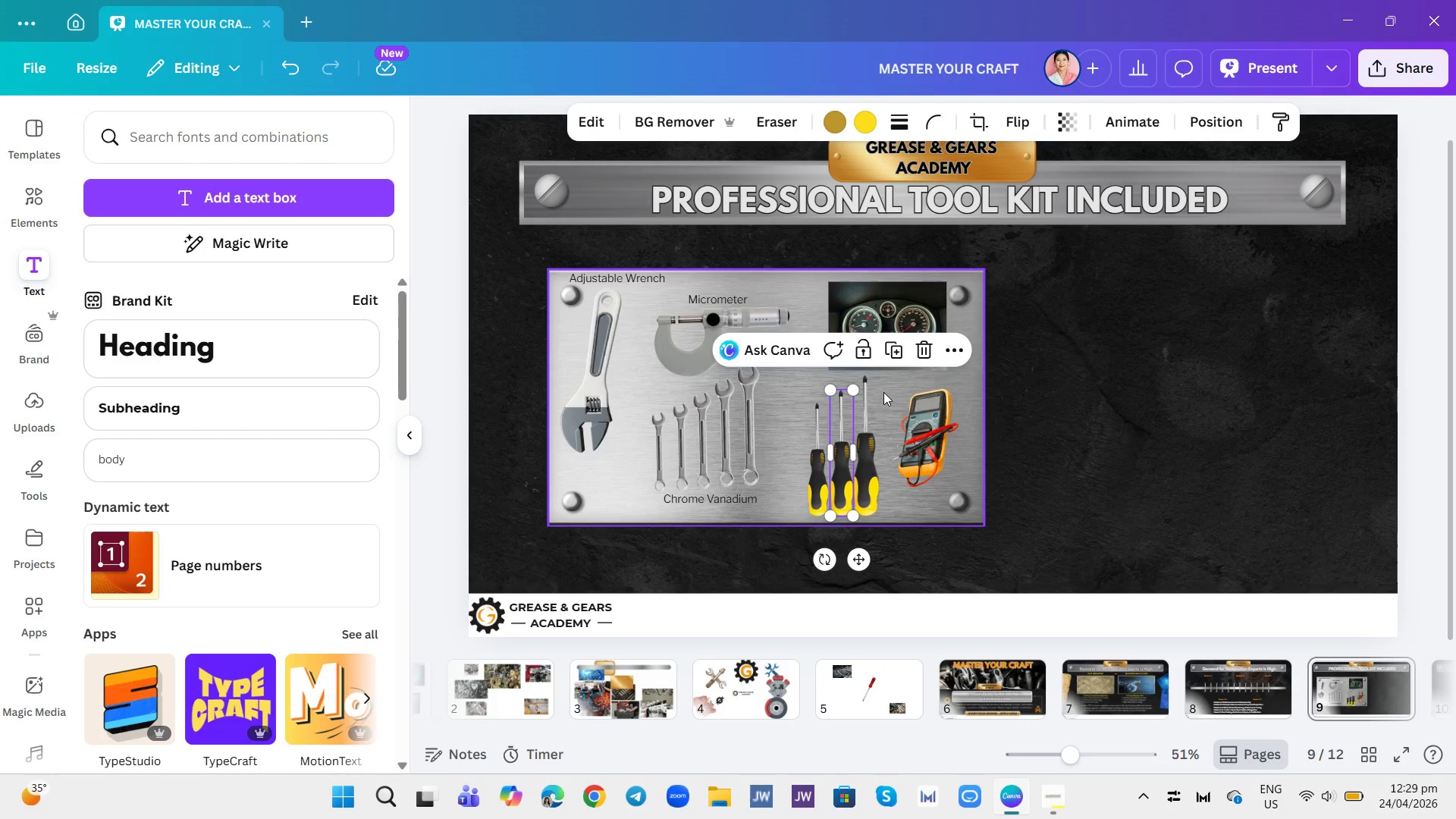 
left_click([874, 384])
 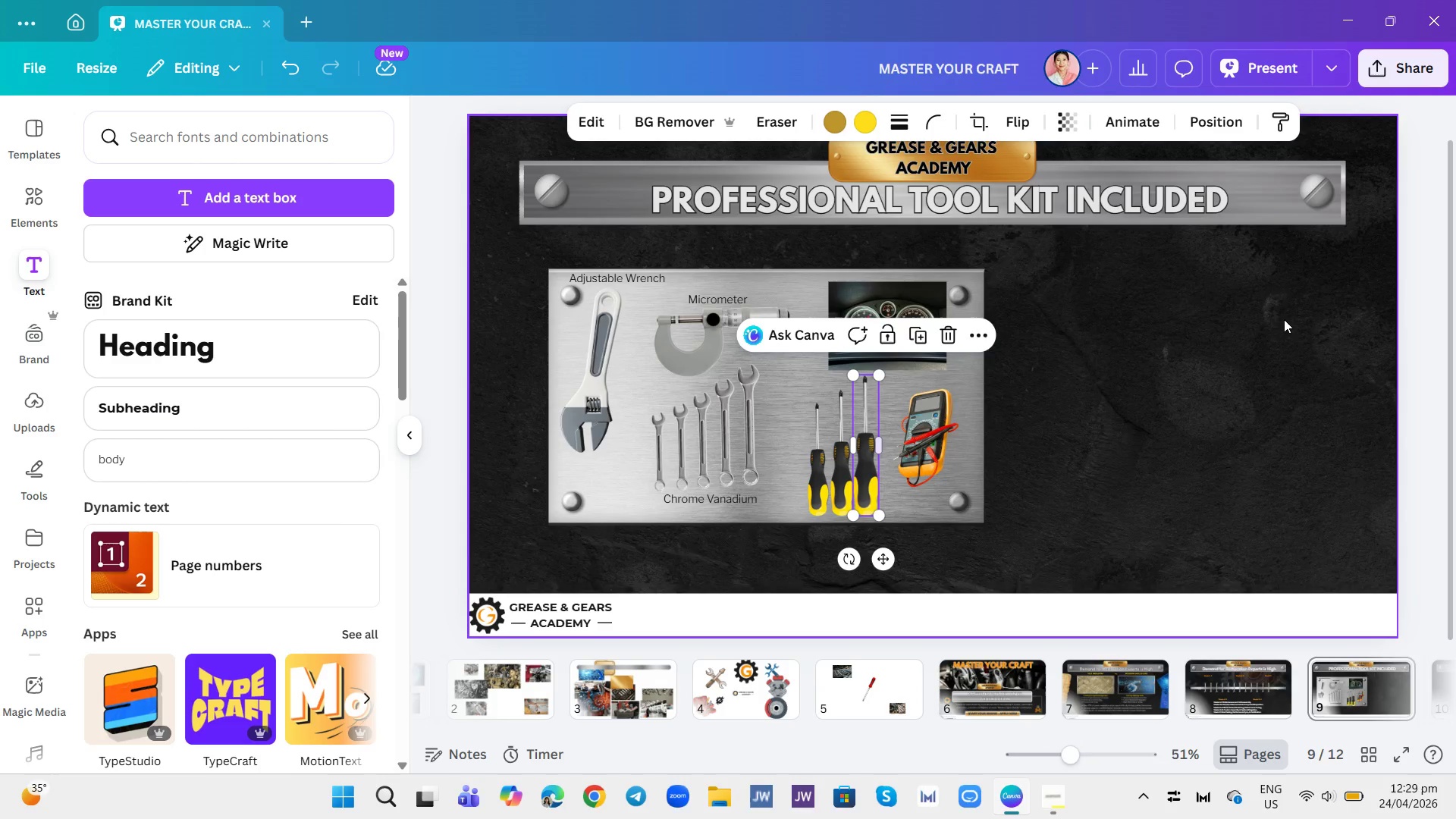 
left_click([1284, 319])
 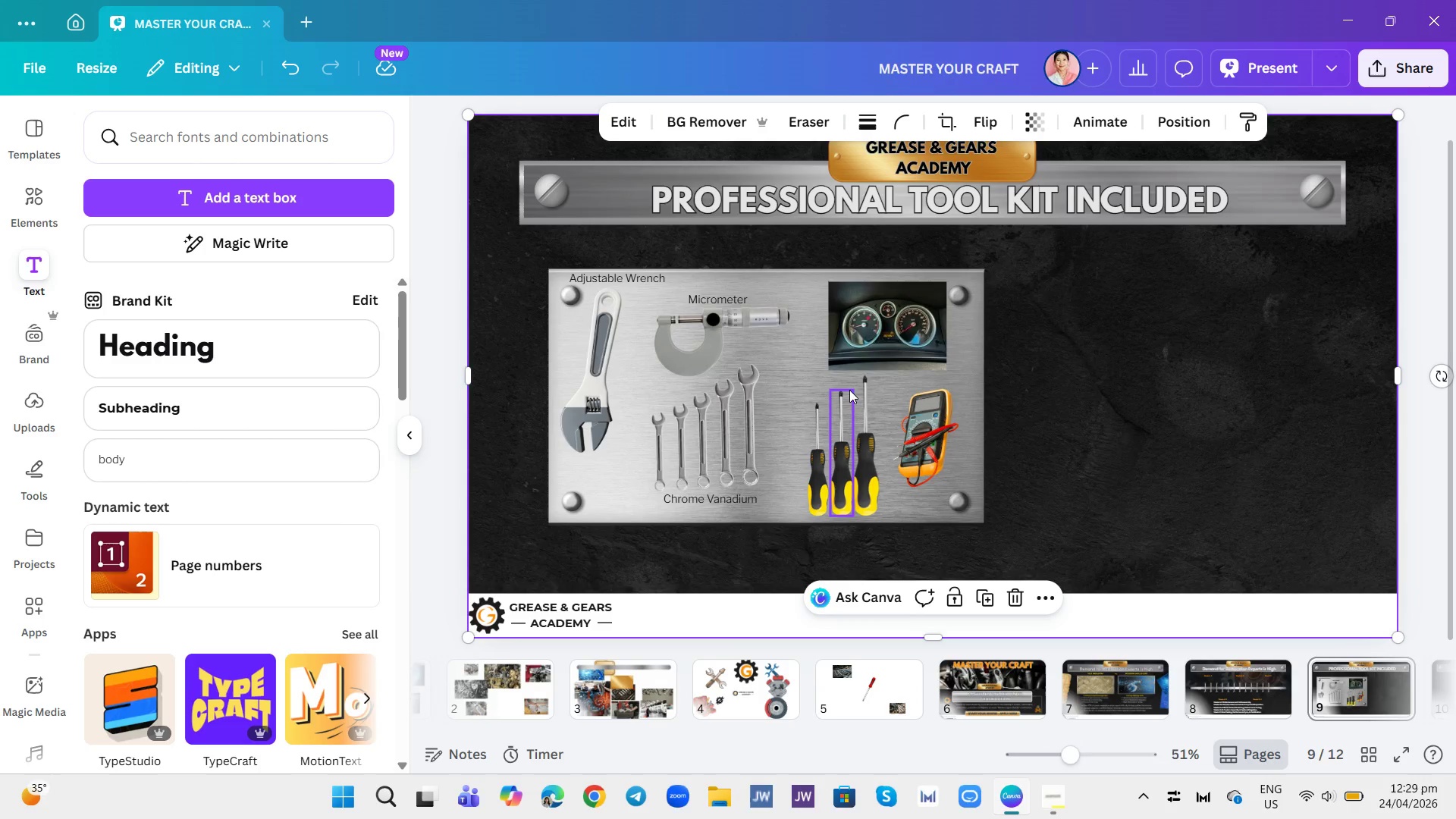 
left_click_drag(start_coordinate=[875, 385], to_coordinate=[854, 410])
 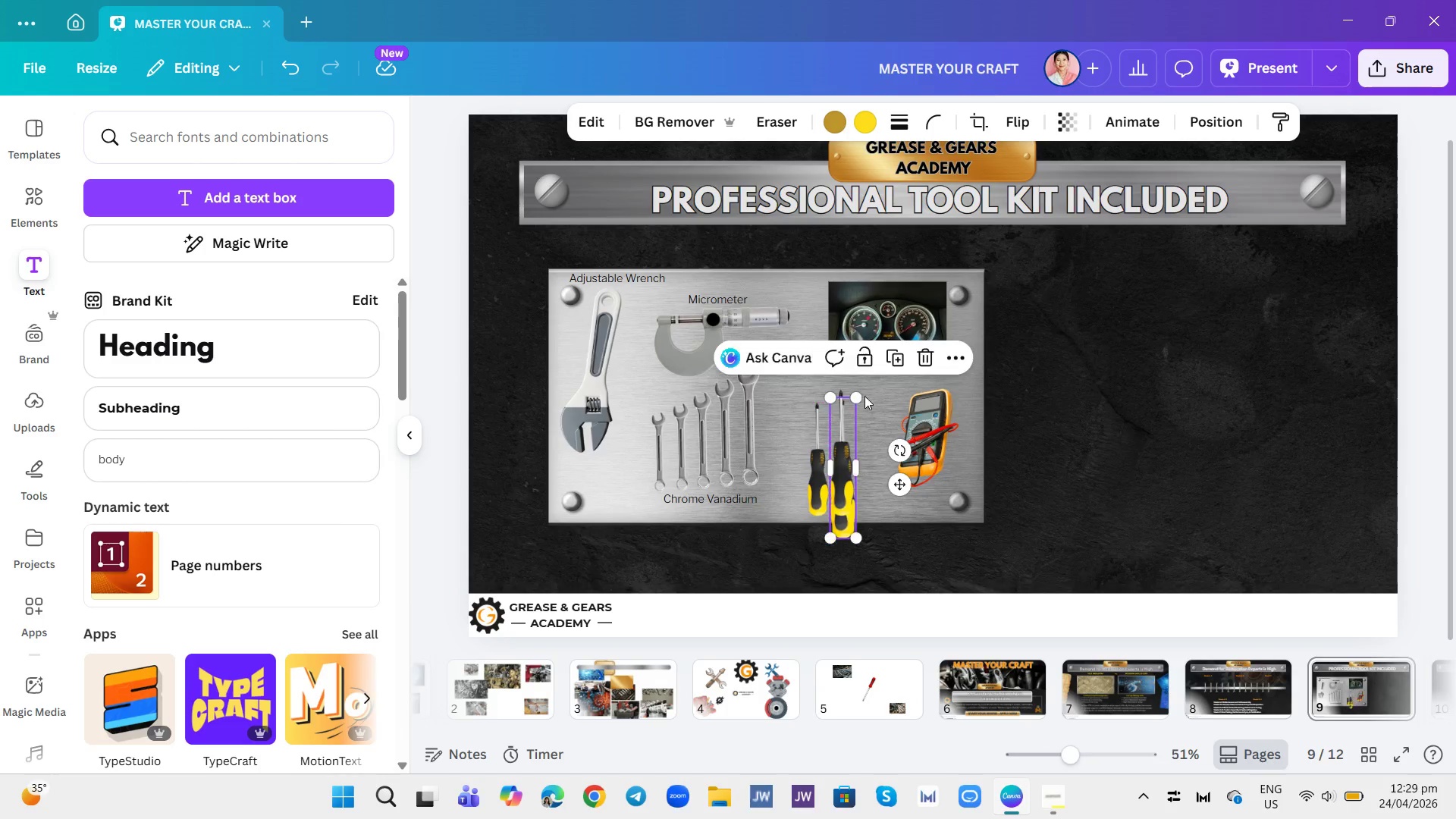 
left_click([866, 394])
 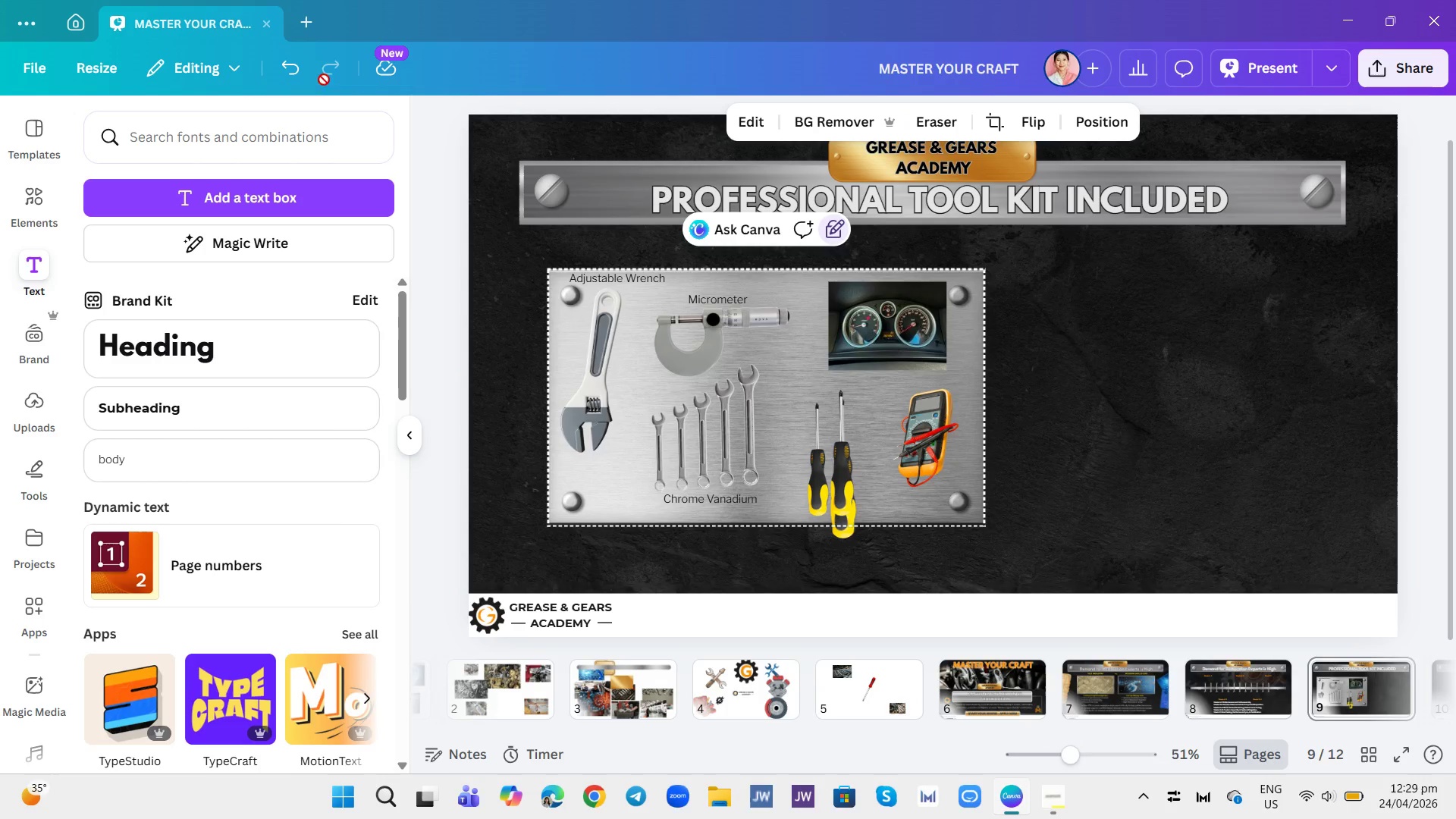 
left_click([298, 69])
 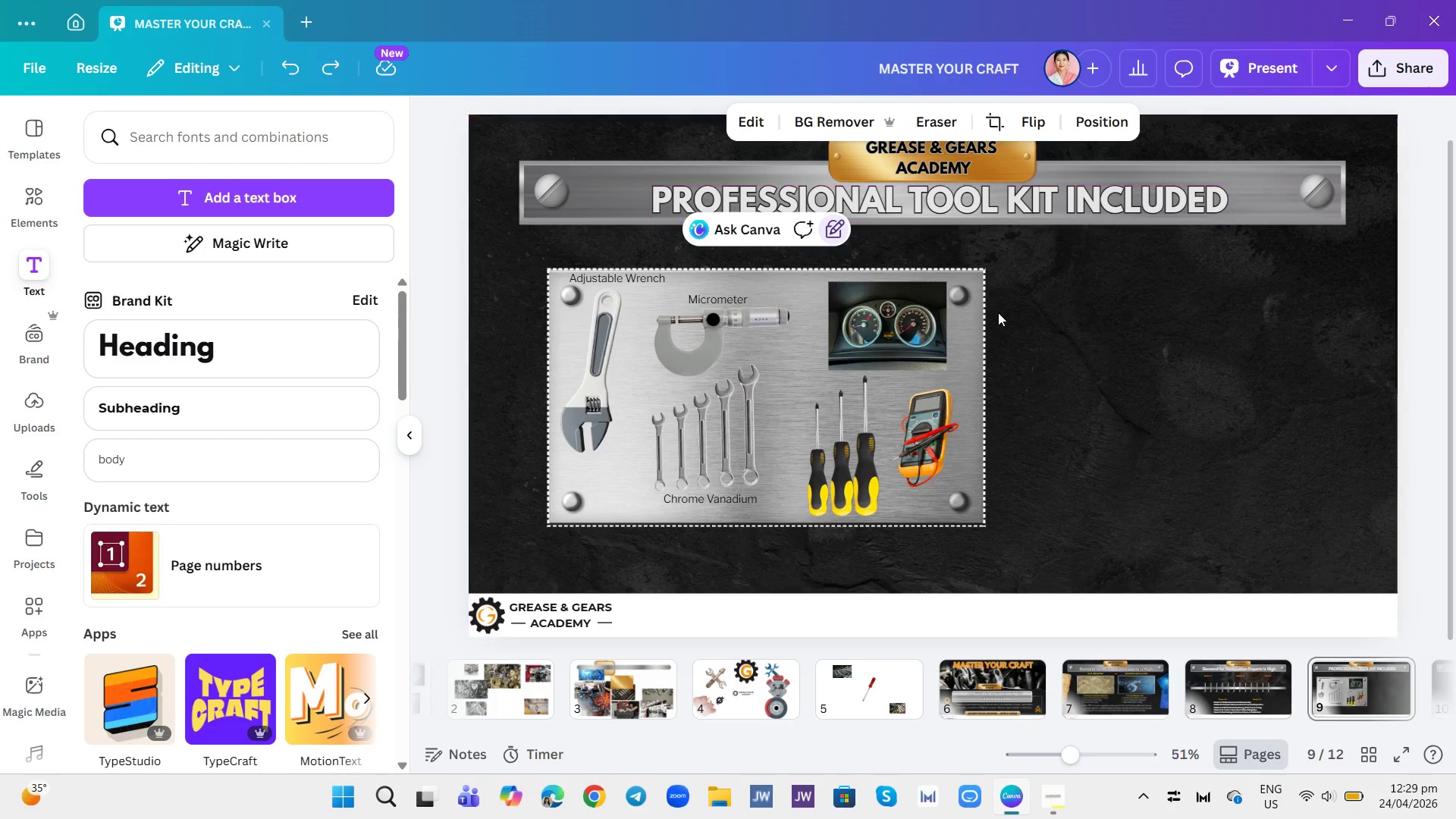 
left_click([998, 312])
 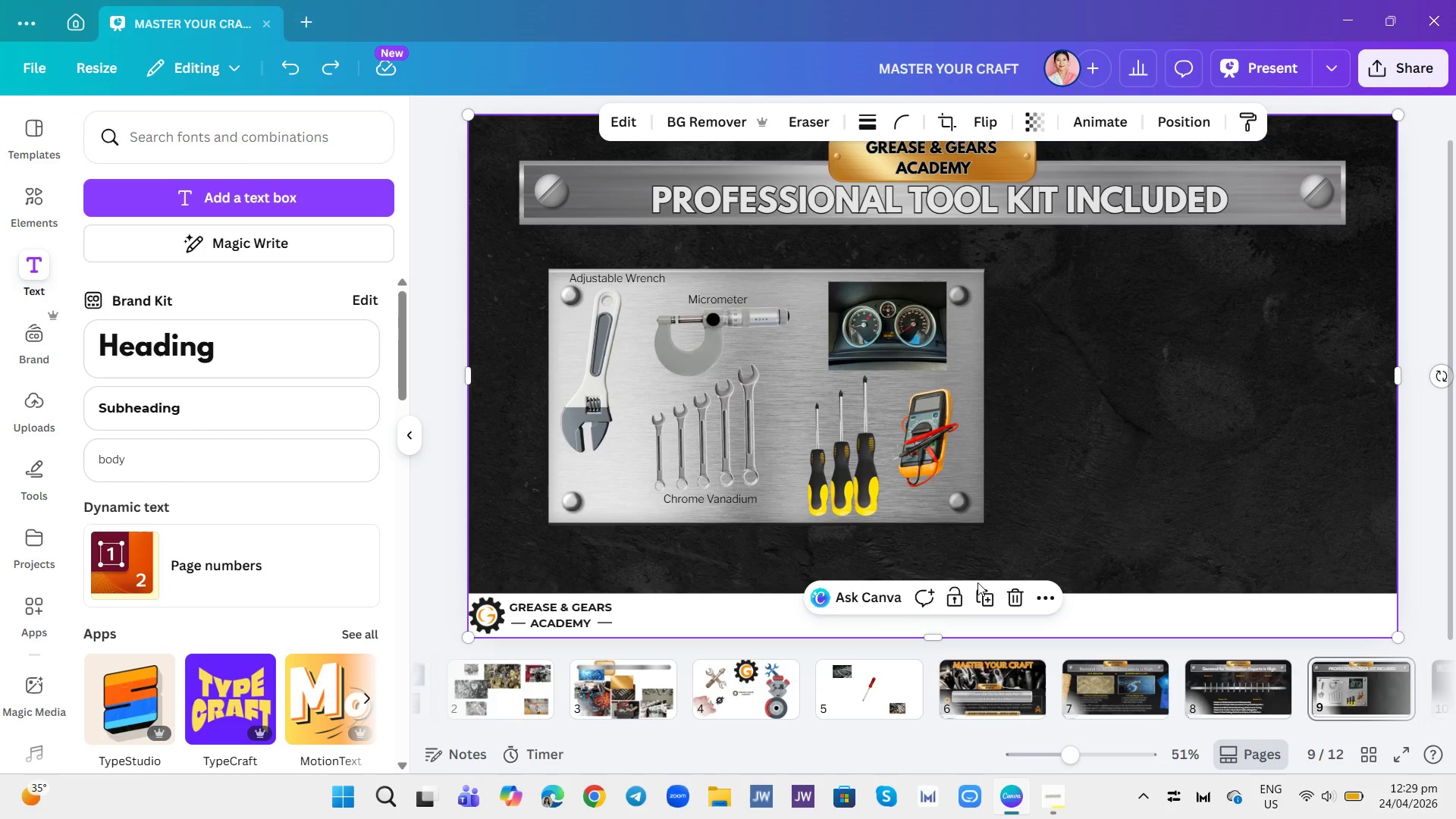 
left_click([961, 598])
 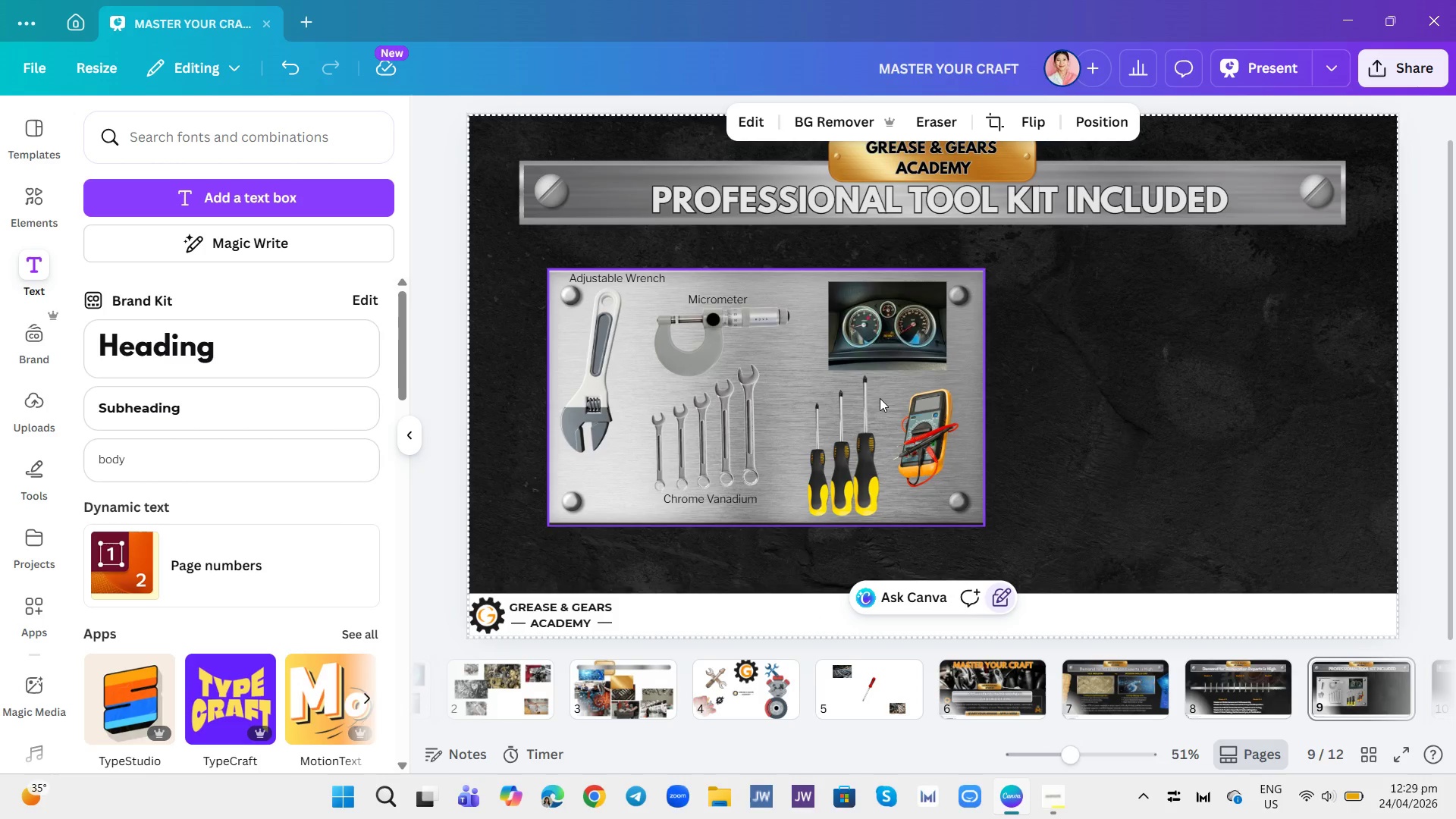 
left_click_drag(start_coordinate=[880, 398], to_coordinate=[816, 453])
 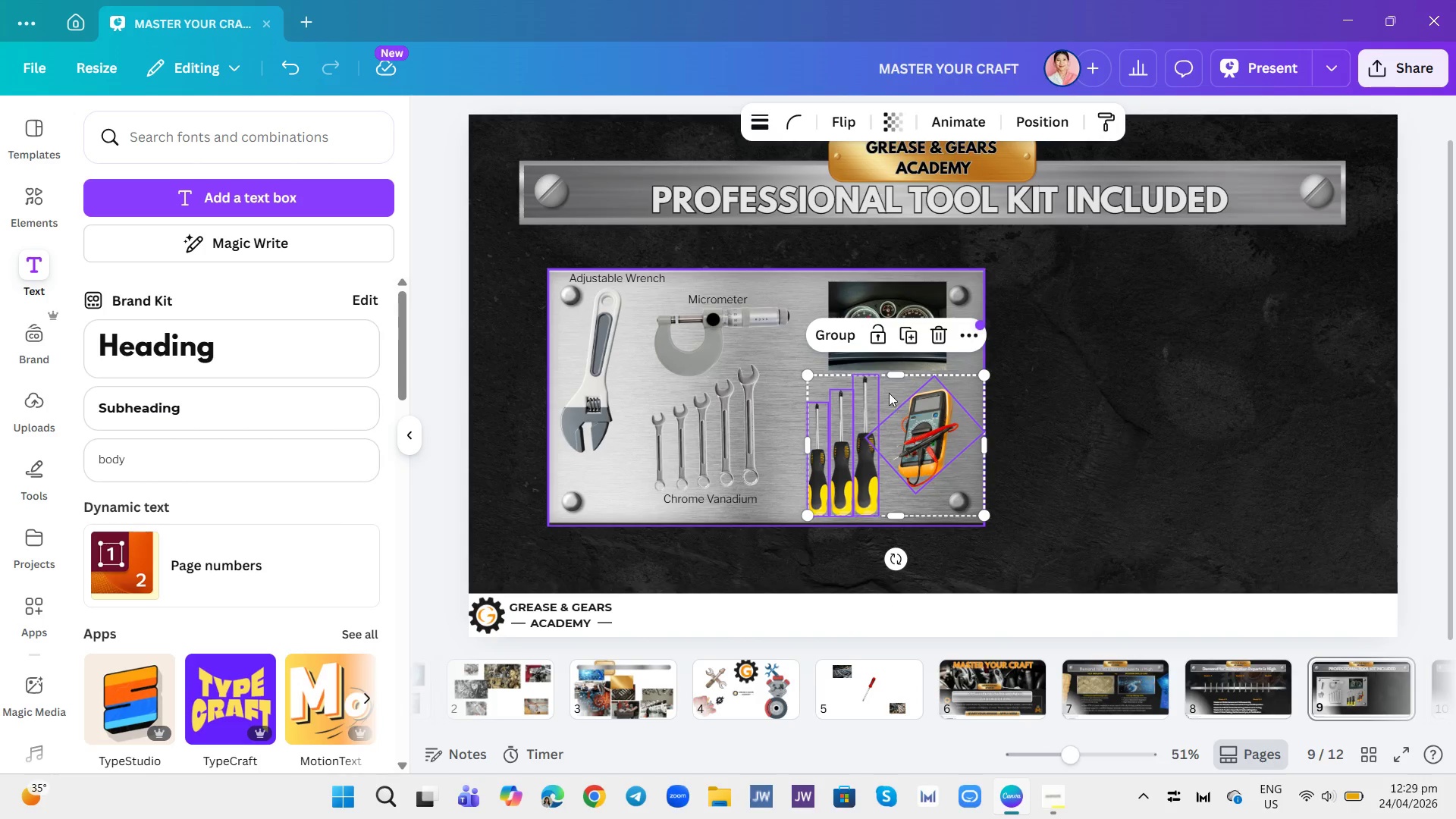 
left_click([887, 387])
 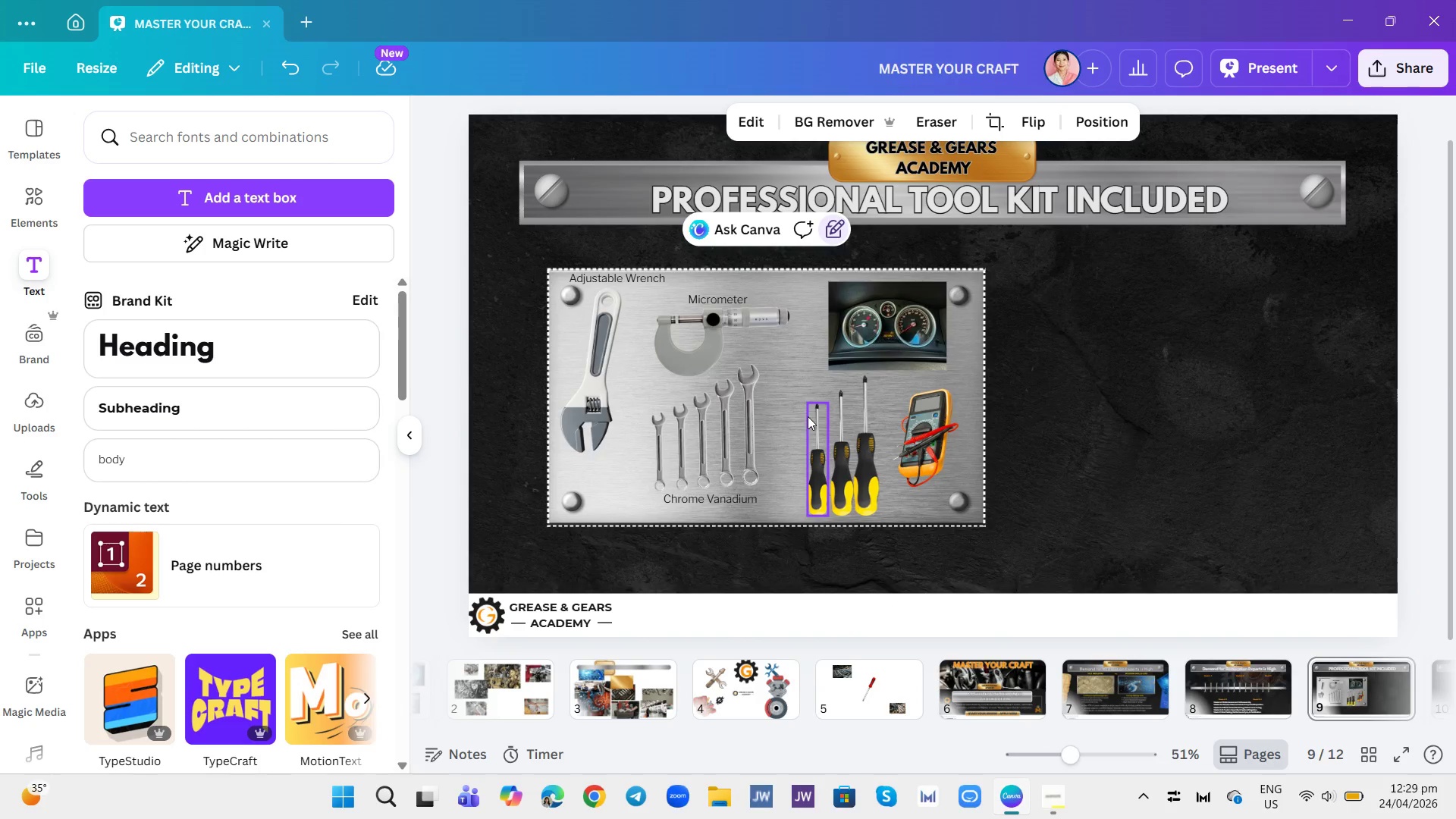 
left_click_drag(start_coordinate=[798, 408], to_coordinate=[864, 456])
 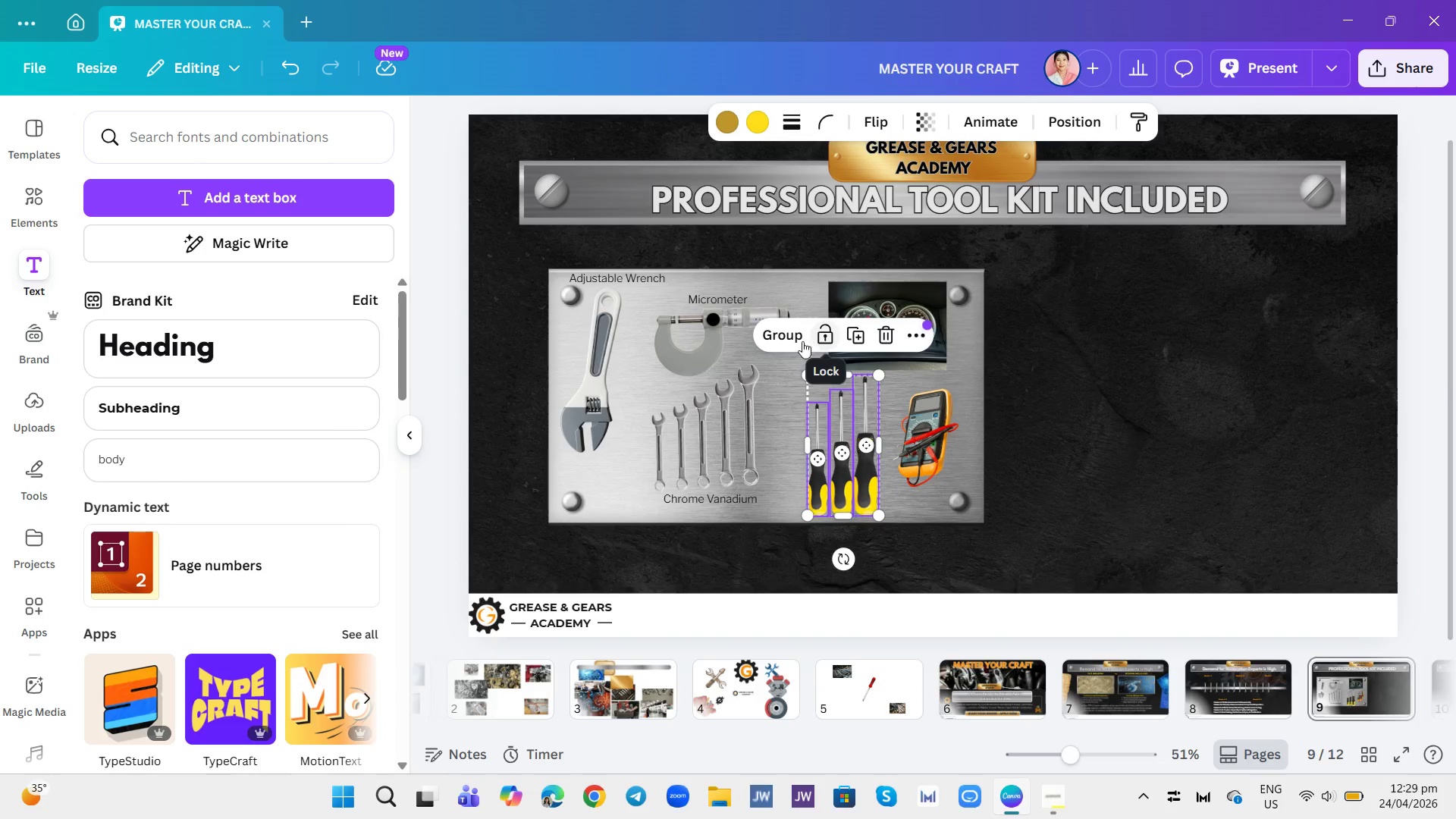 
left_click([795, 341])
 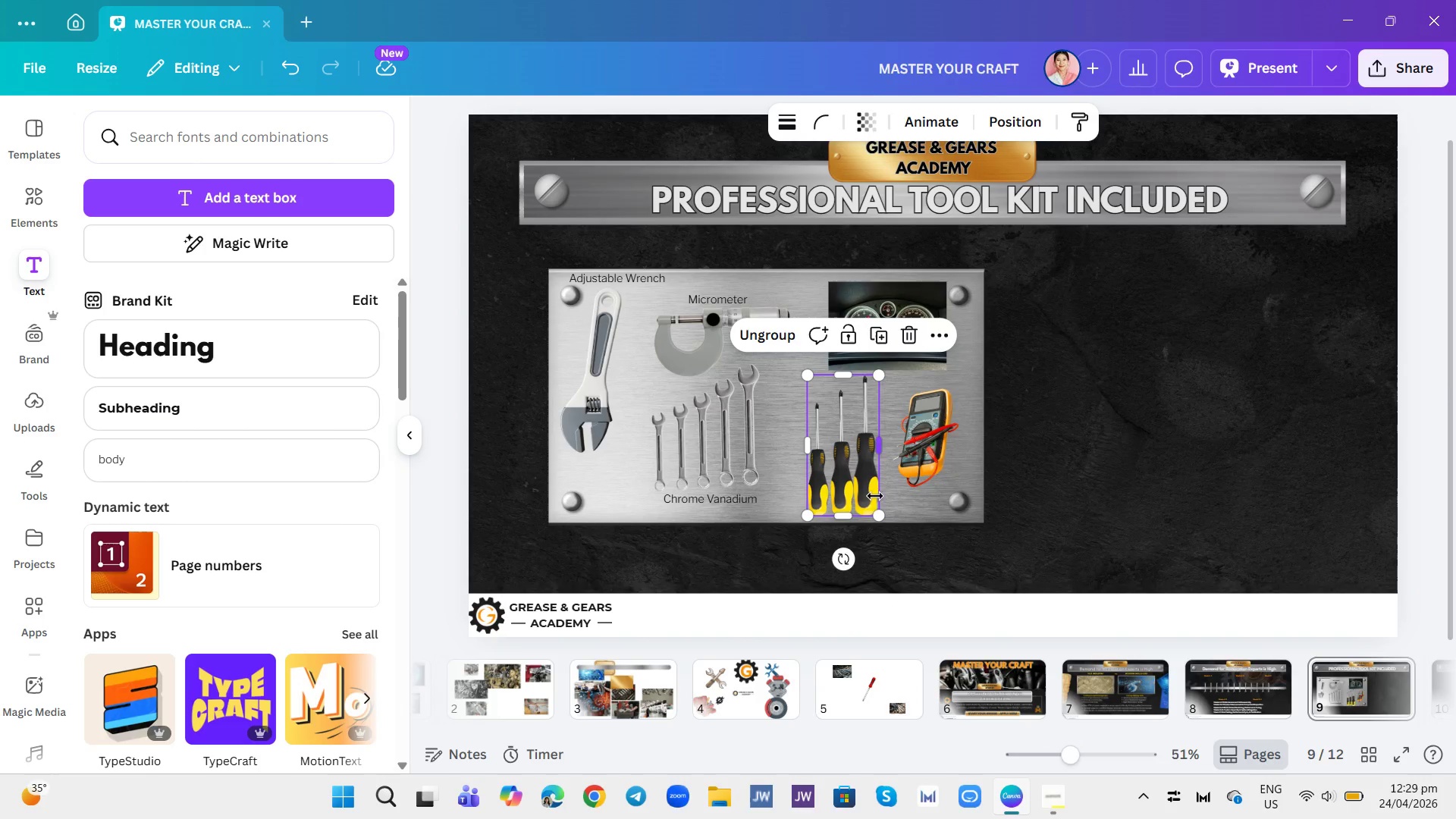 
left_click_drag(start_coordinate=[857, 485], to_coordinate=[842, 479])
 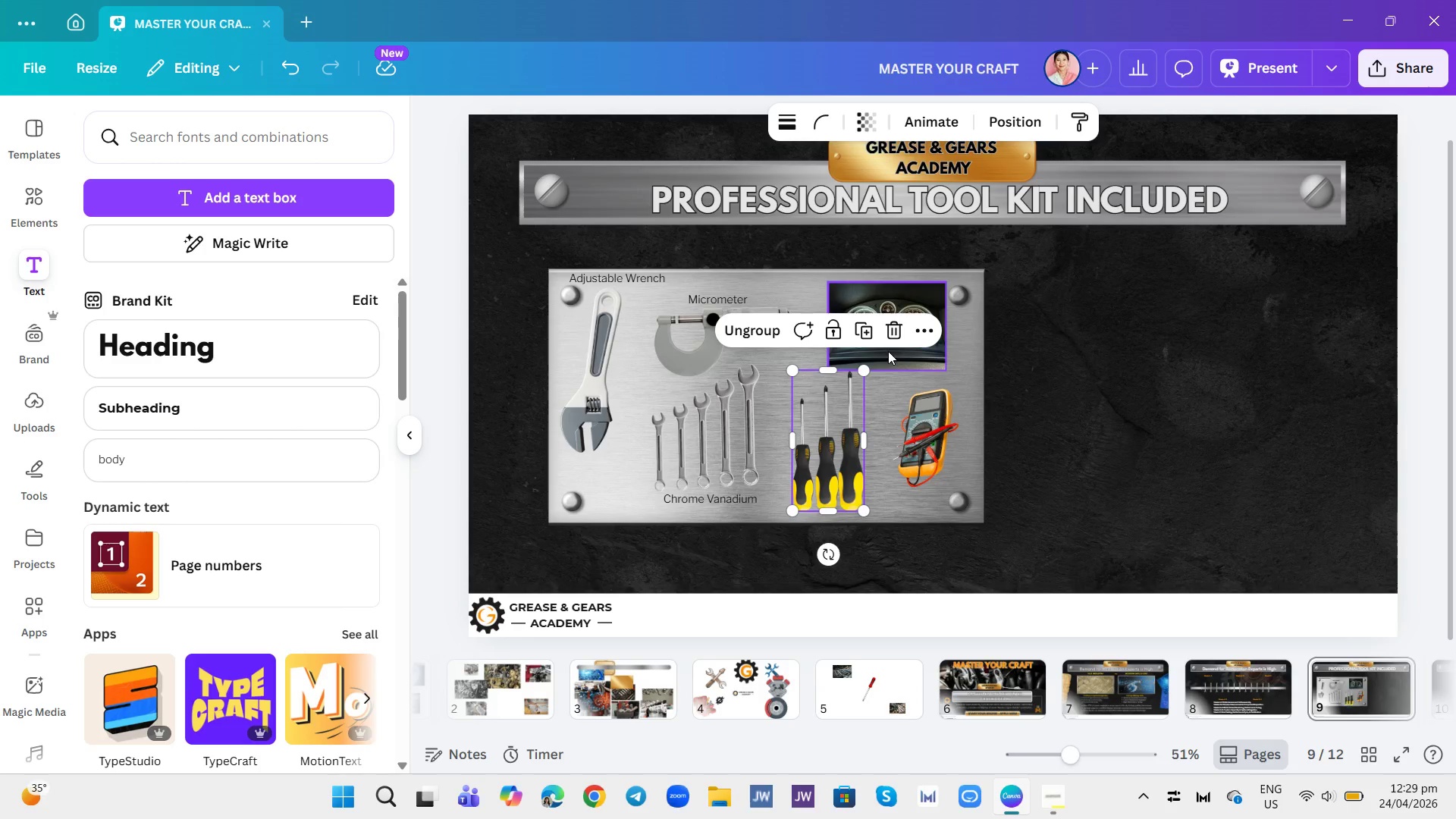 
left_click([888, 351])
 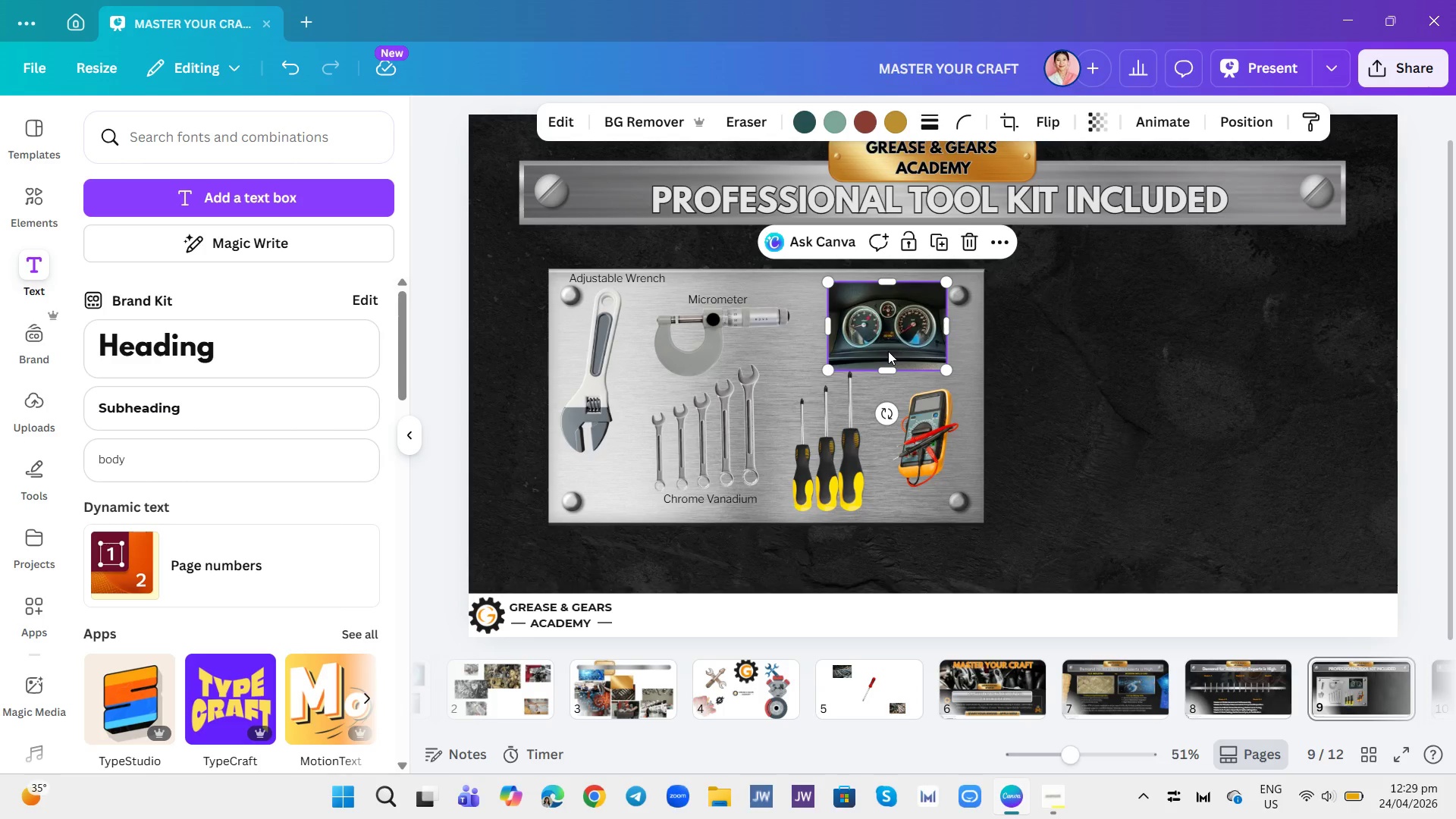 
left_click_drag(start_coordinate=[888, 351], to_coordinate=[883, 347])
 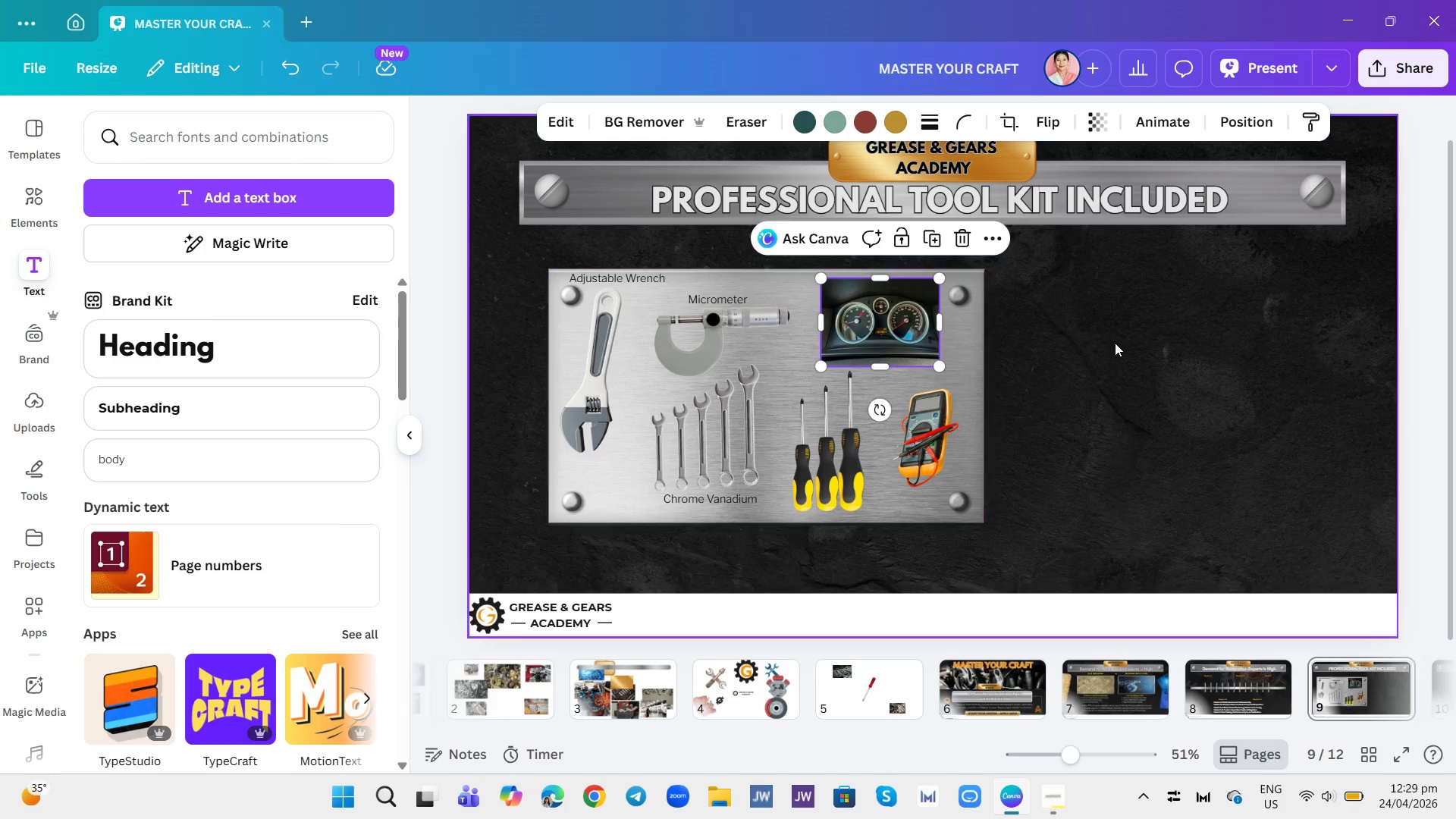 
left_click([1115, 343])
 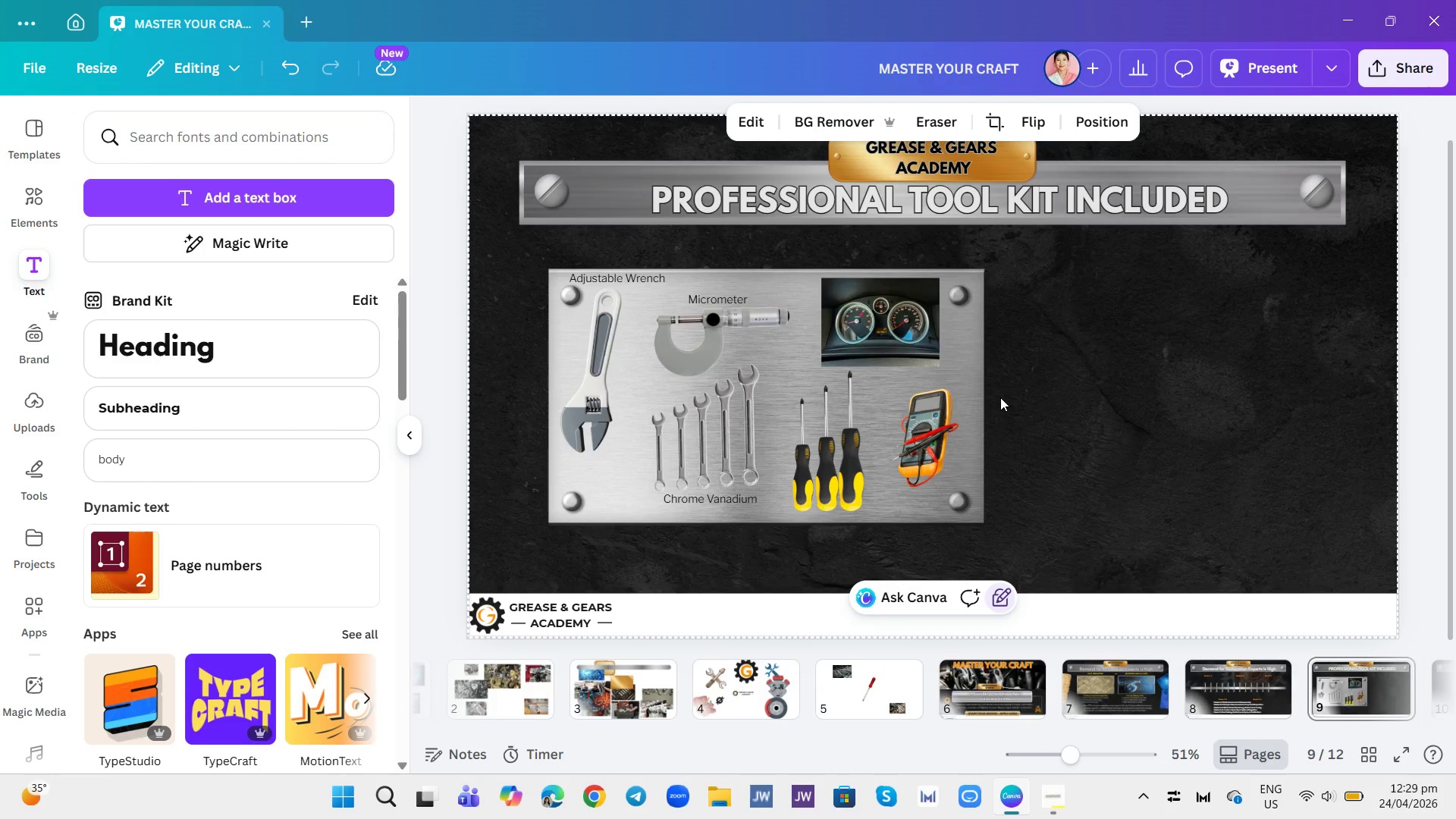 
left_click([818, 498])
 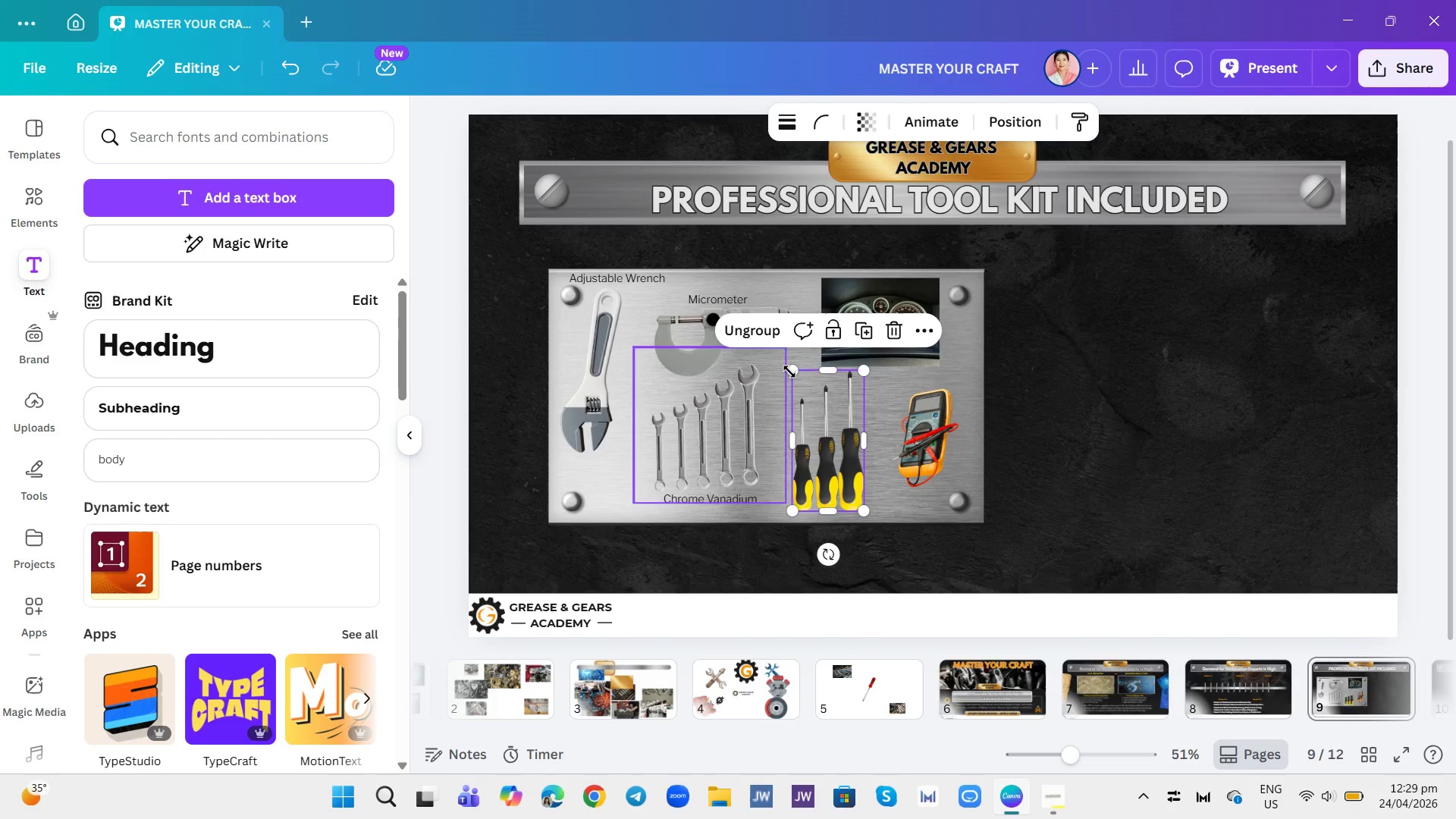 
left_click_drag(start_coordinate=[789, 372], to_coordinate=[792, 381])
 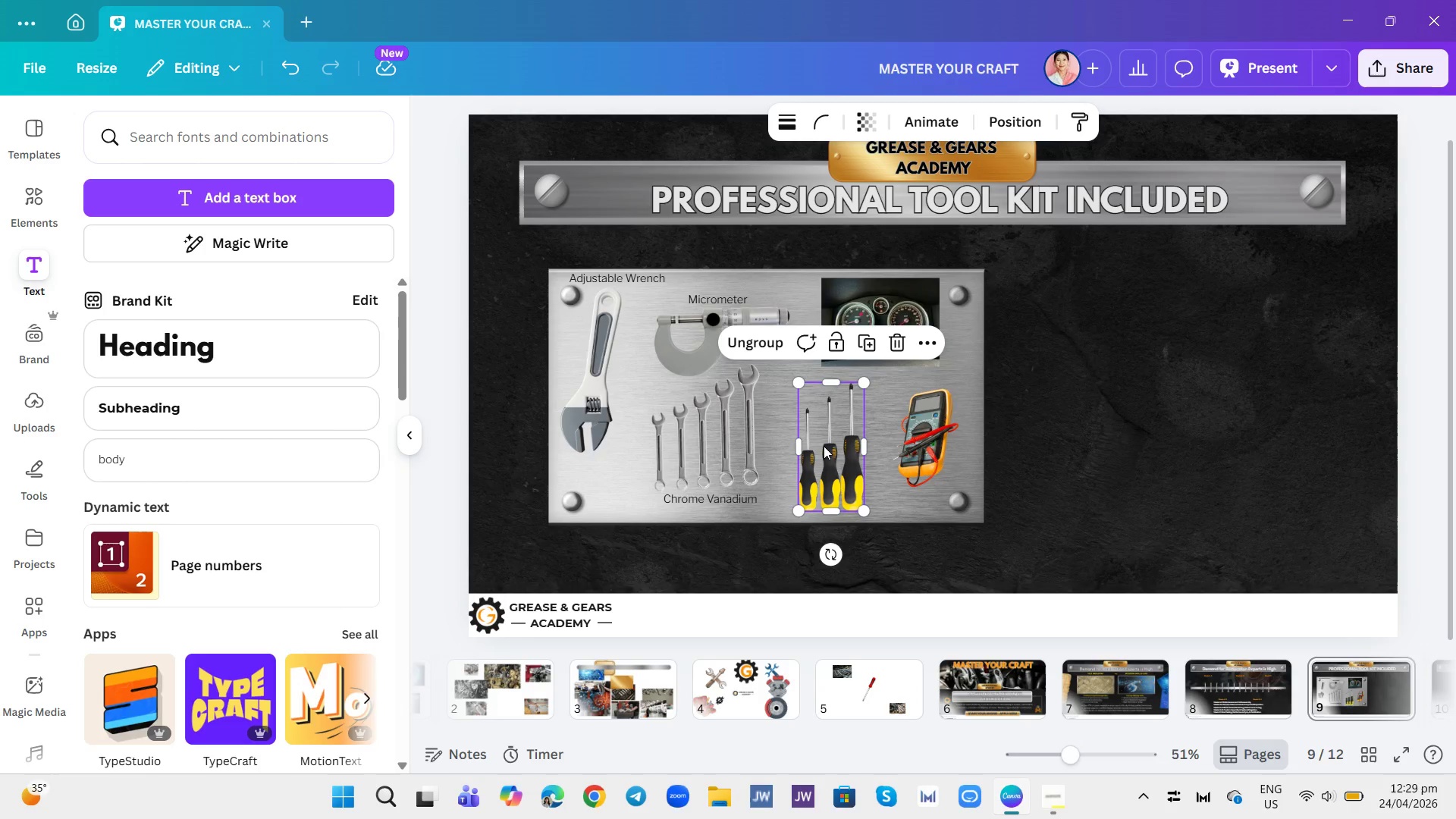 
left_click_drag(start_coordinate=[824, 446], to_coordinate=[816, 435])
 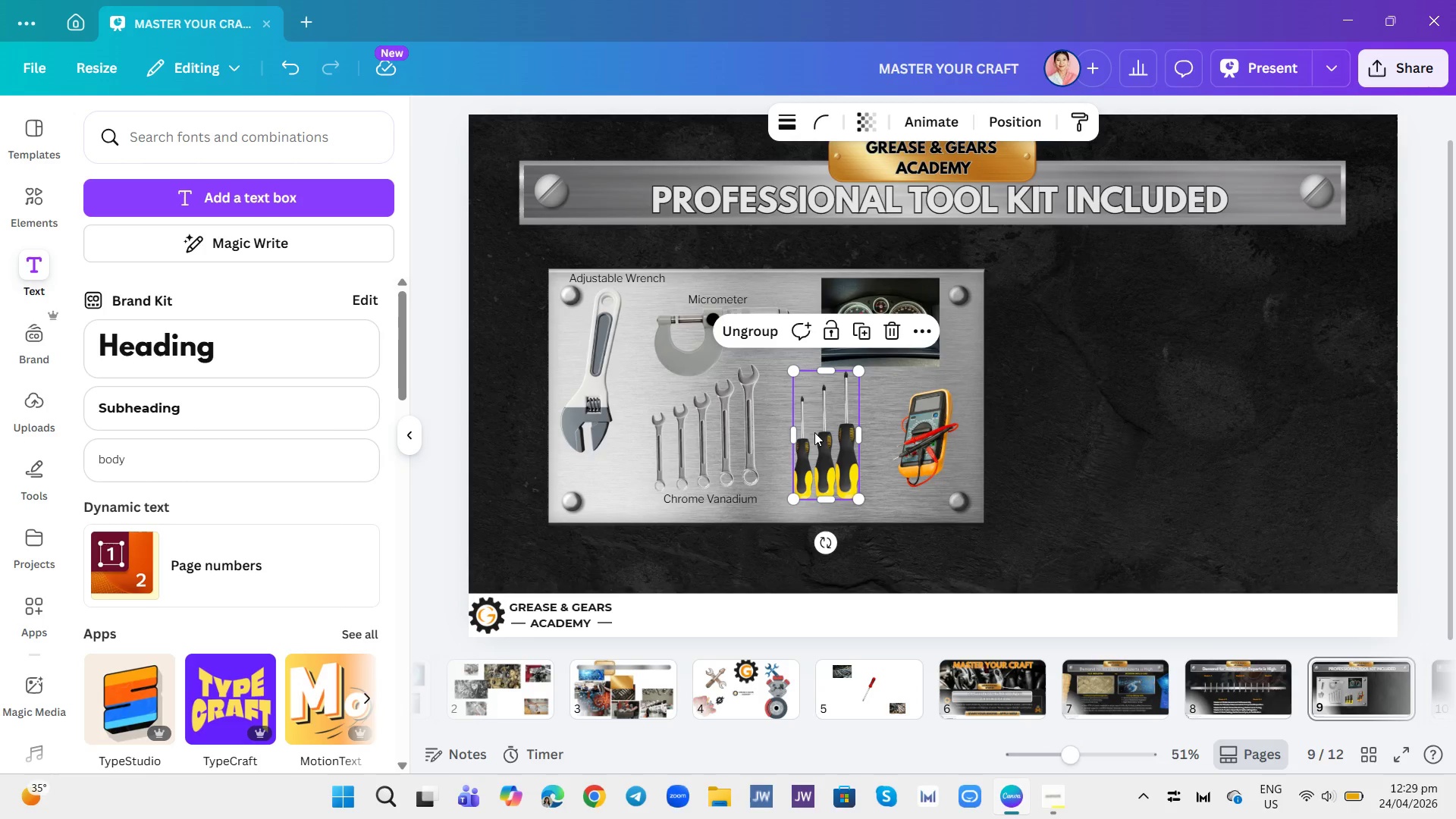 
double_click([814, 432])
 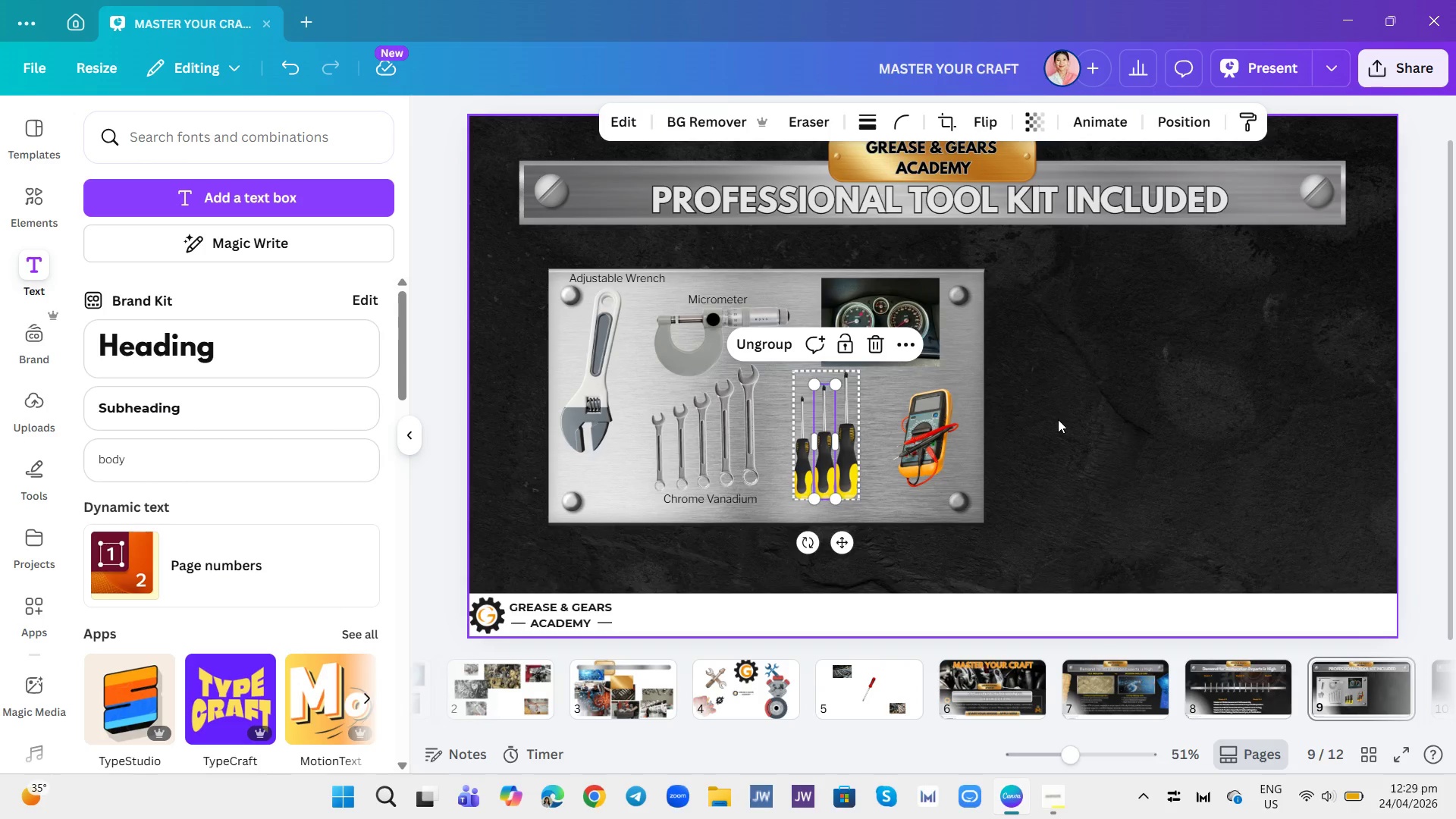 
left_click([1058, 419])
 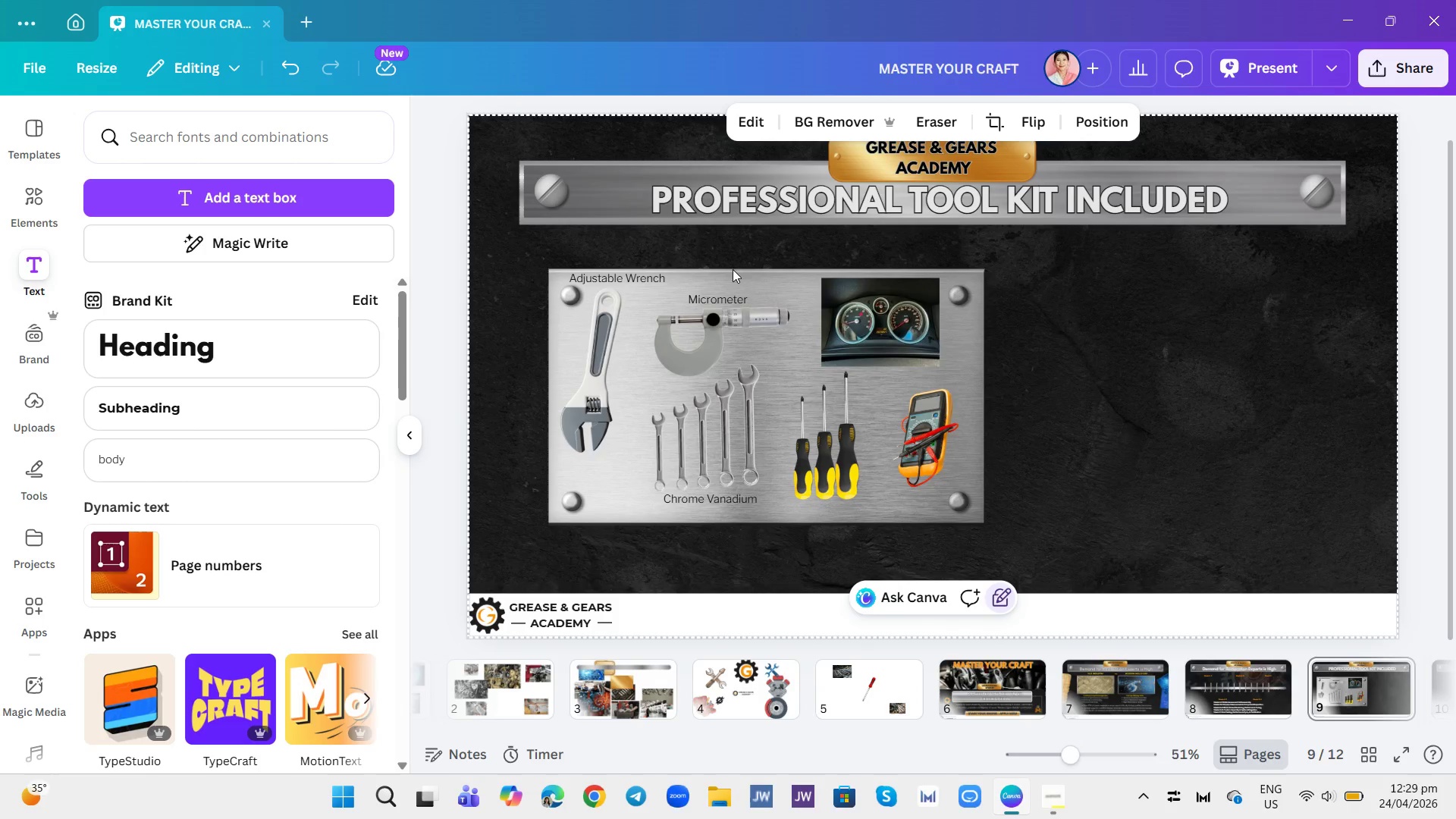 
left_click([682, 501])
 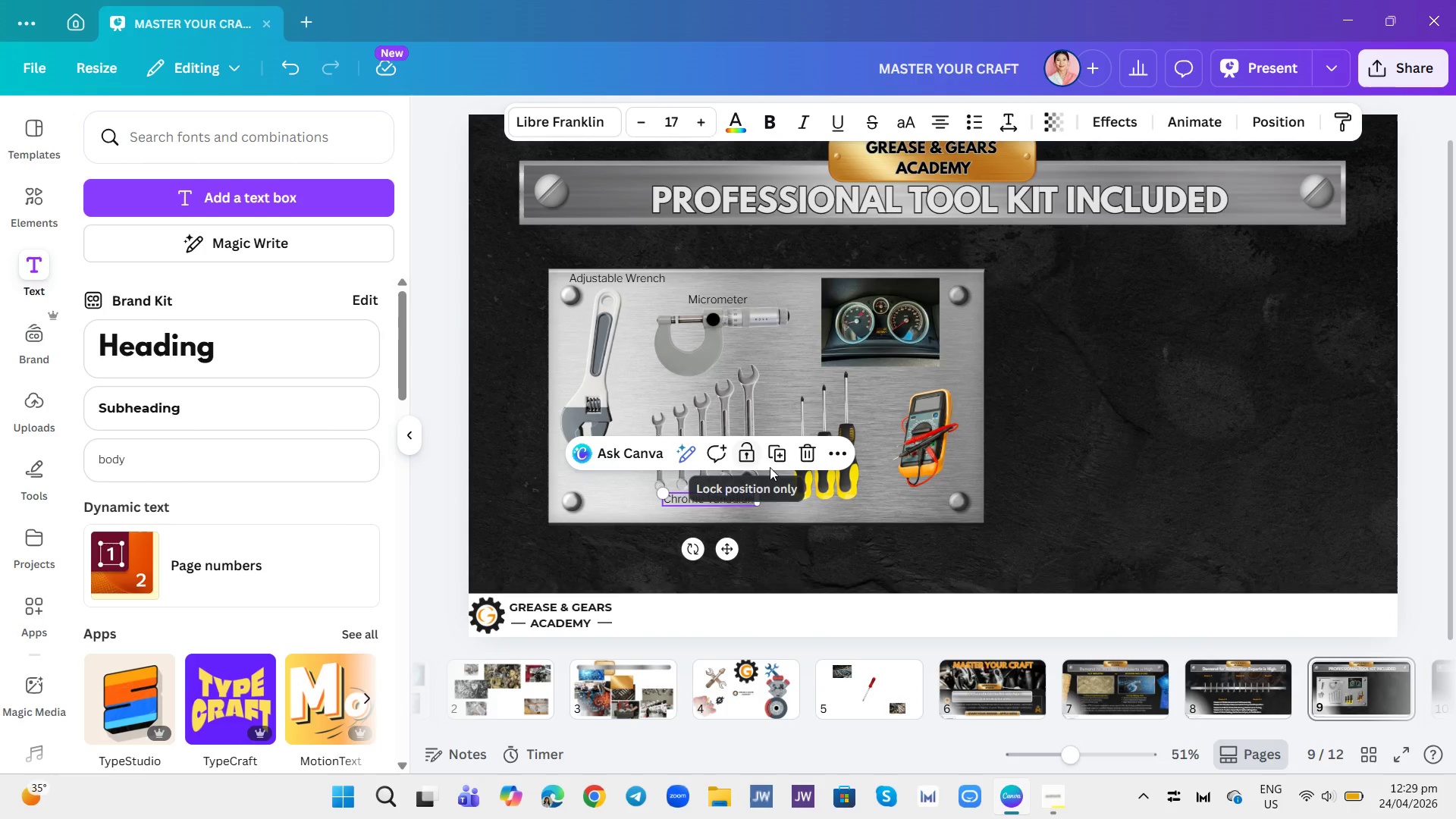 
left_click([777, 463])
 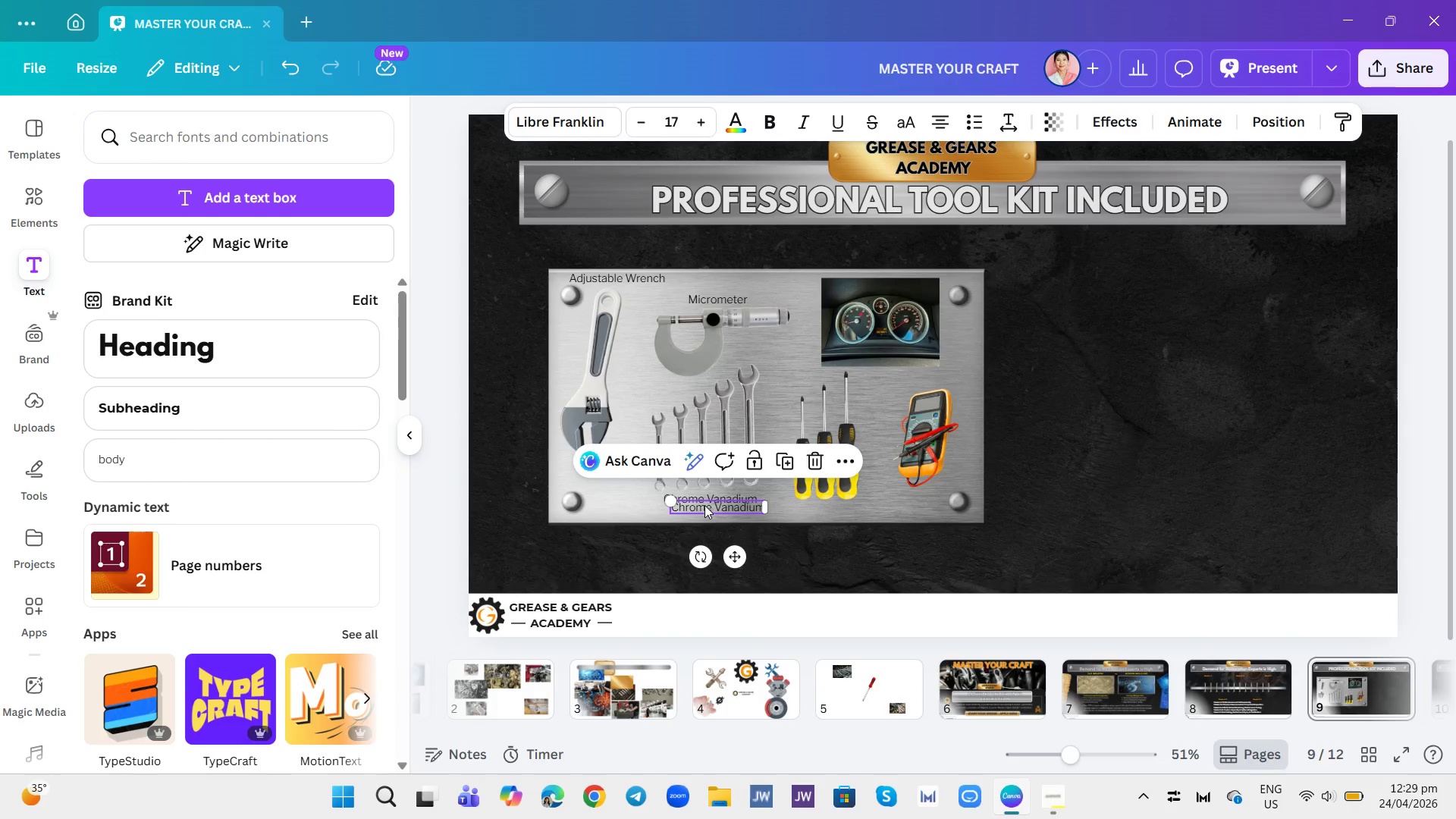 
left_click_drag(start_coordinate=[704, 505], to_coordinate=[730, 502])
 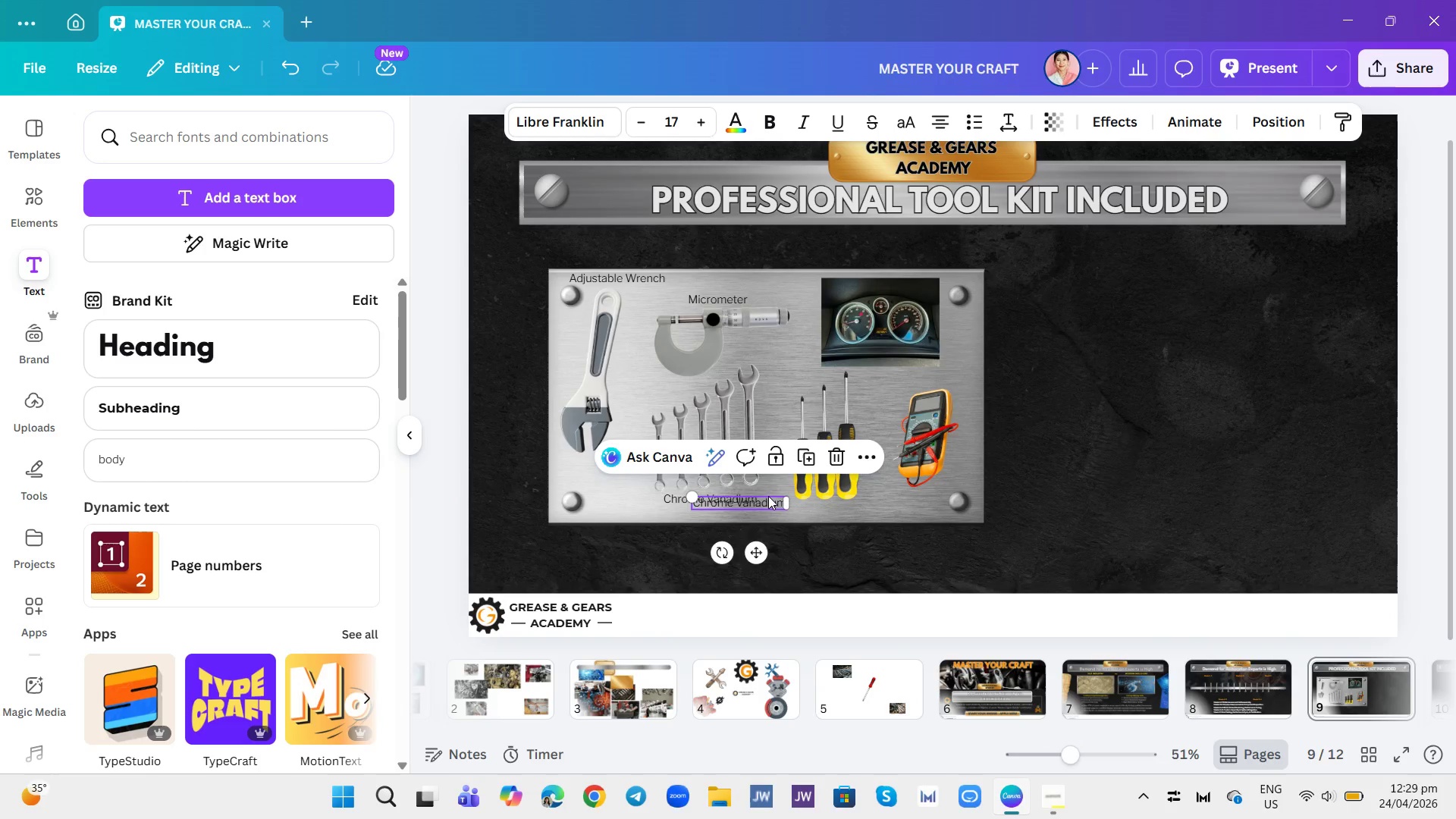 
left_click_drag(start_coordinate=[763, 497], to_coordinate=[772, 494])
 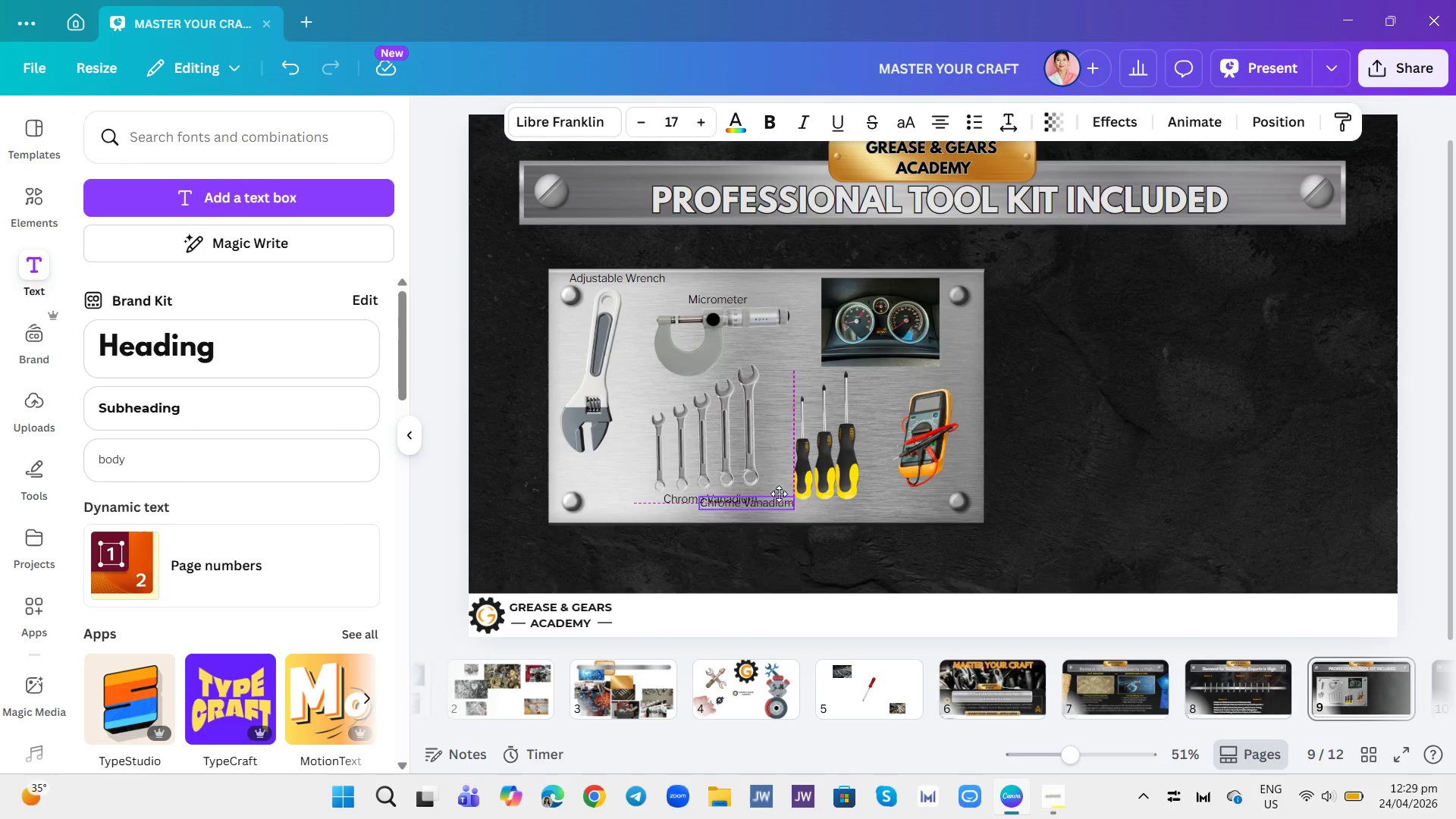 
left_click_drag(start_coordinate=[775, 494], to_coordinate=[813, 497])
 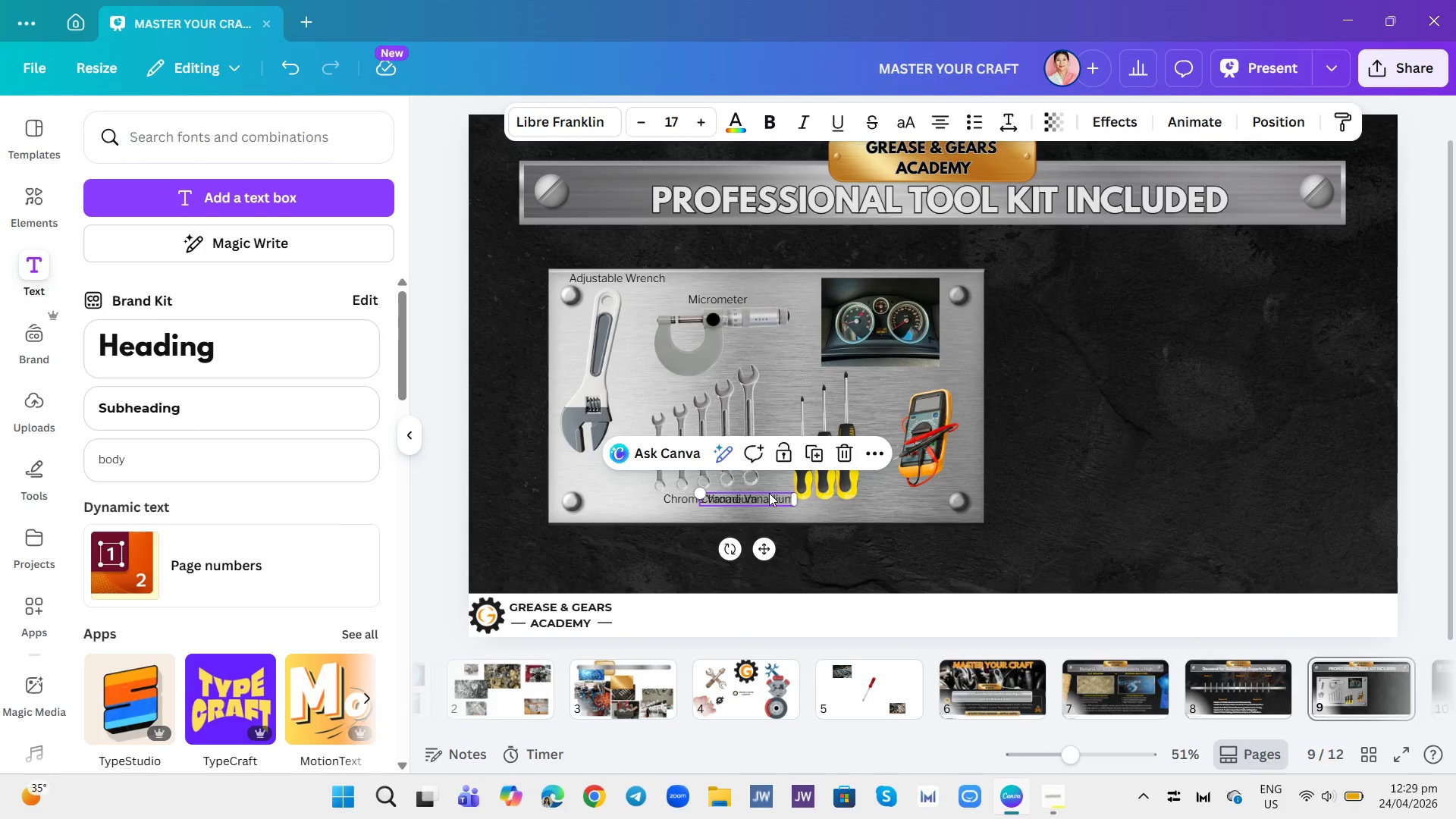 
left_click_drag(start_coordinate=[769, 494], to_coordinate=[853, 518])
 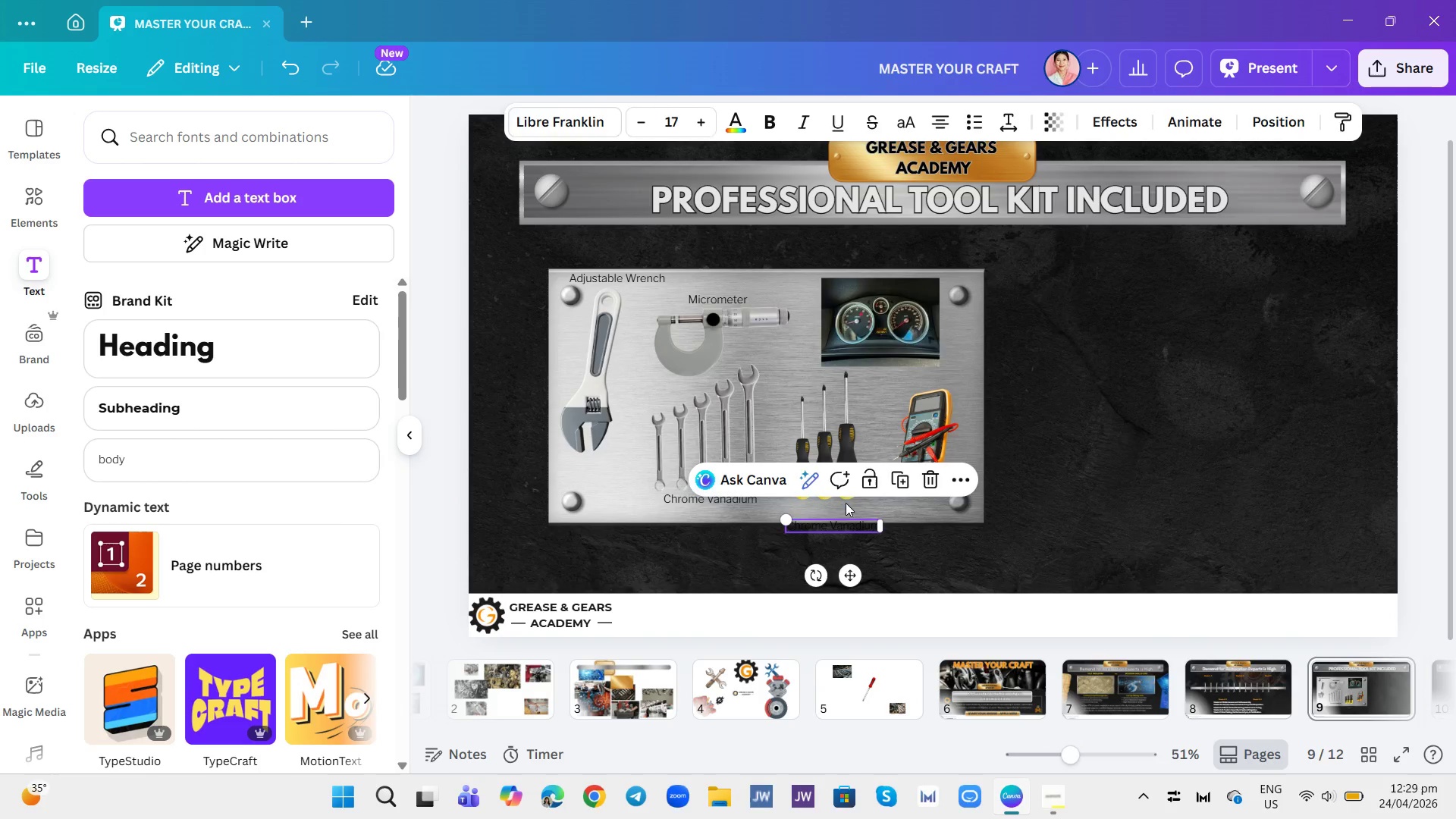 
left_click_drag(start_coordinate=[841, 497], to_coordinate=[834, 494])
 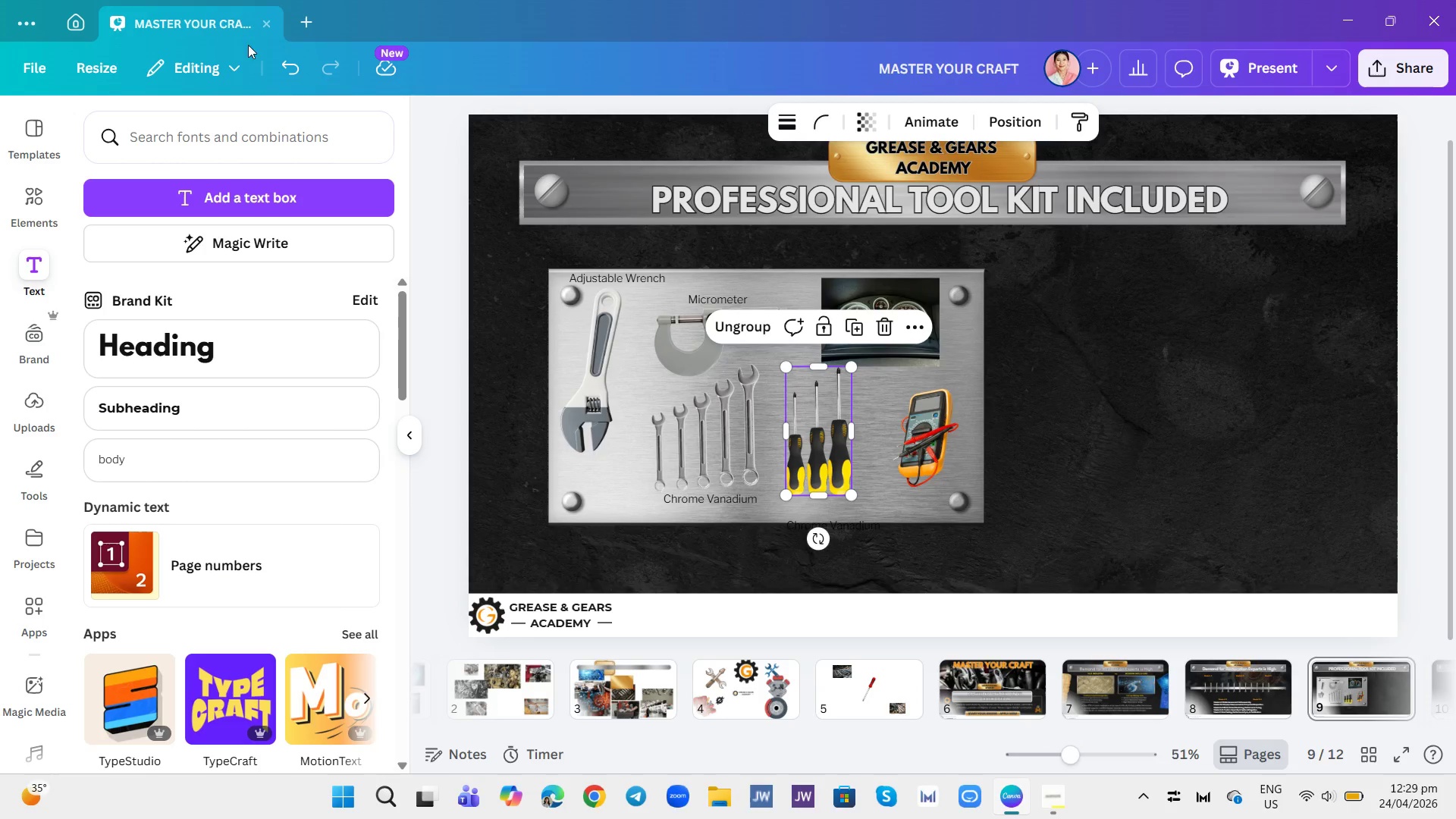 
left_click([275, 62])
 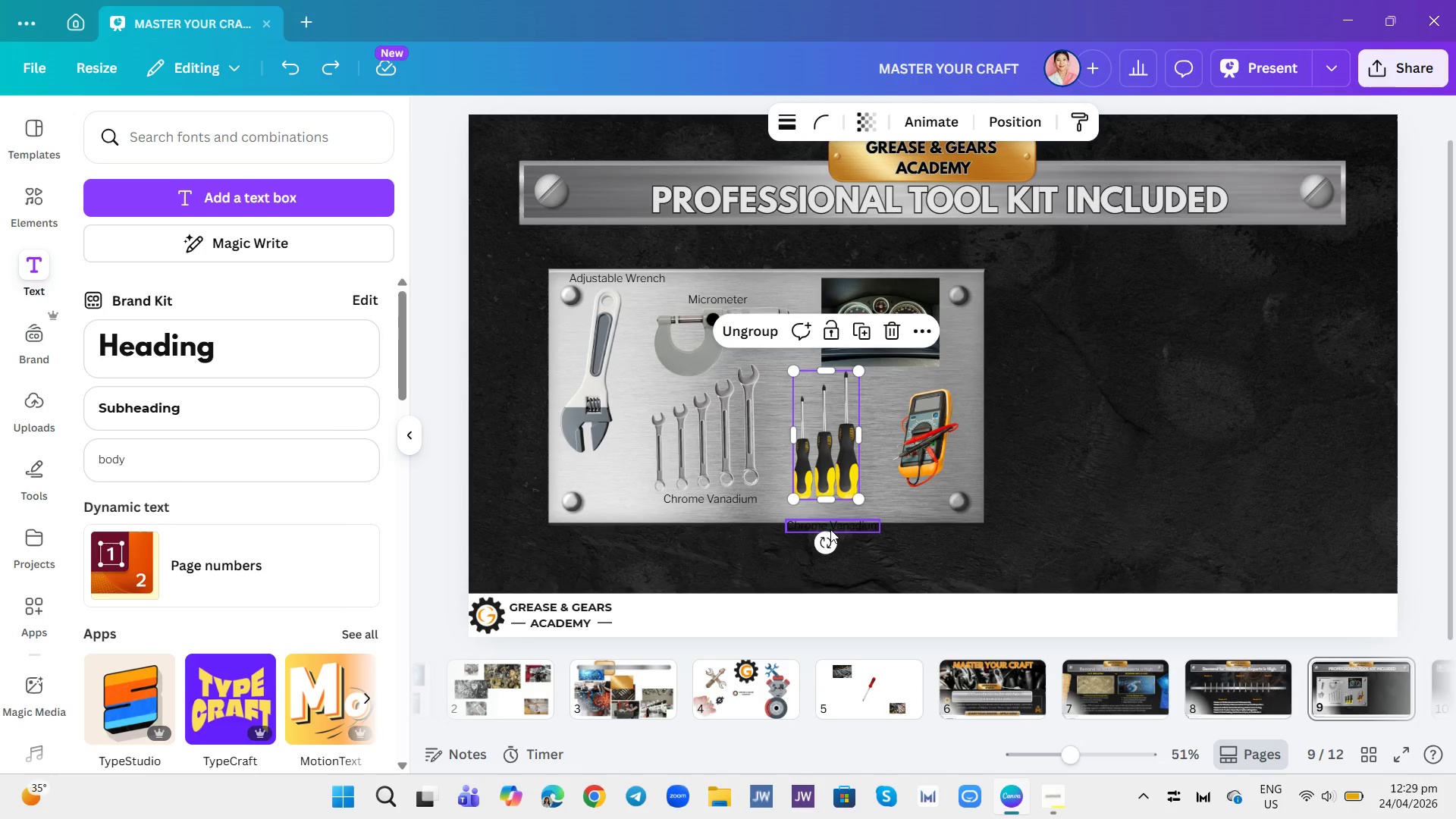 
left_click_drag(start_coordinate=[833, 531], to_coordinate=[829, 513])
 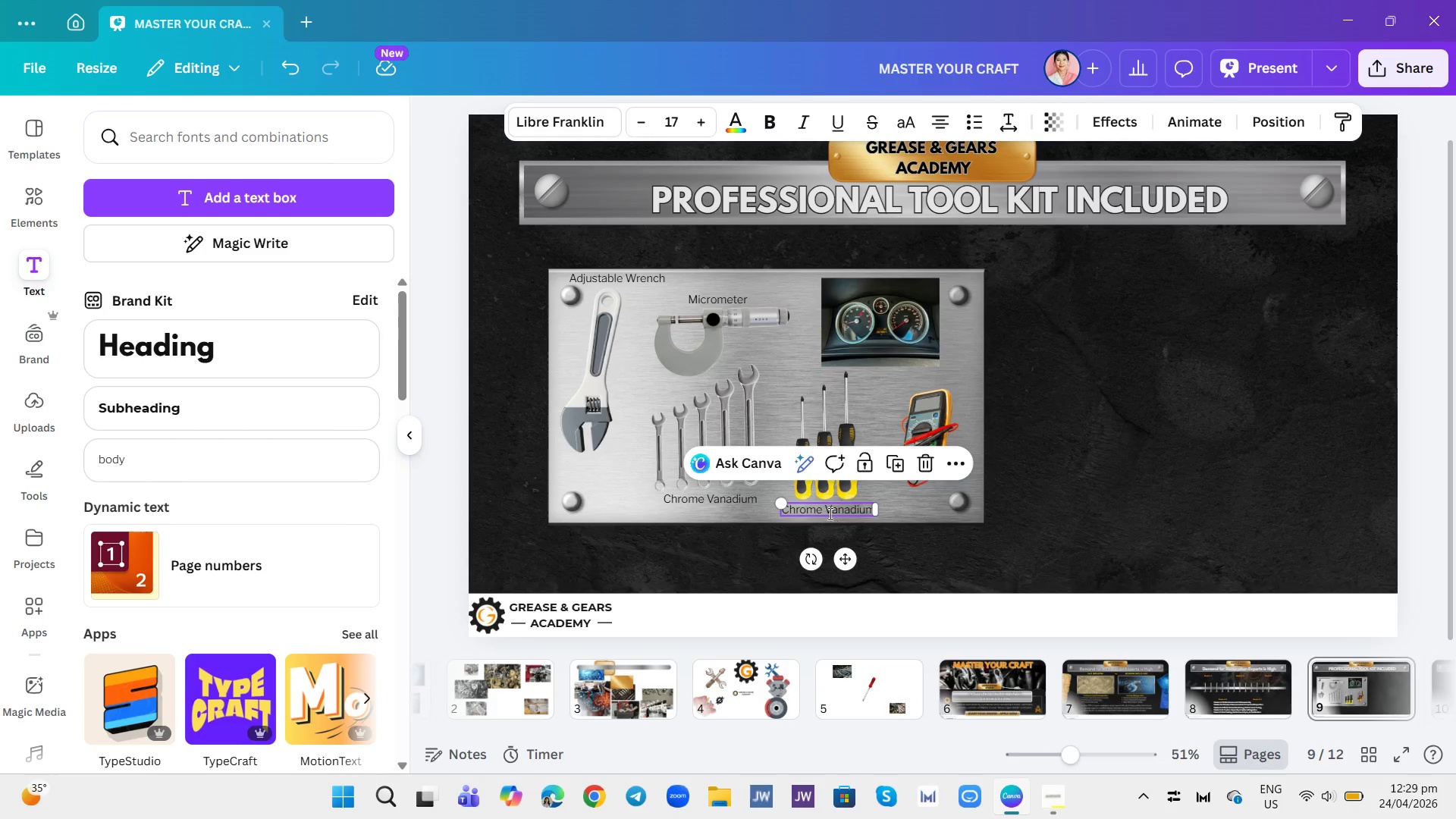 
double_click([829, 513])
 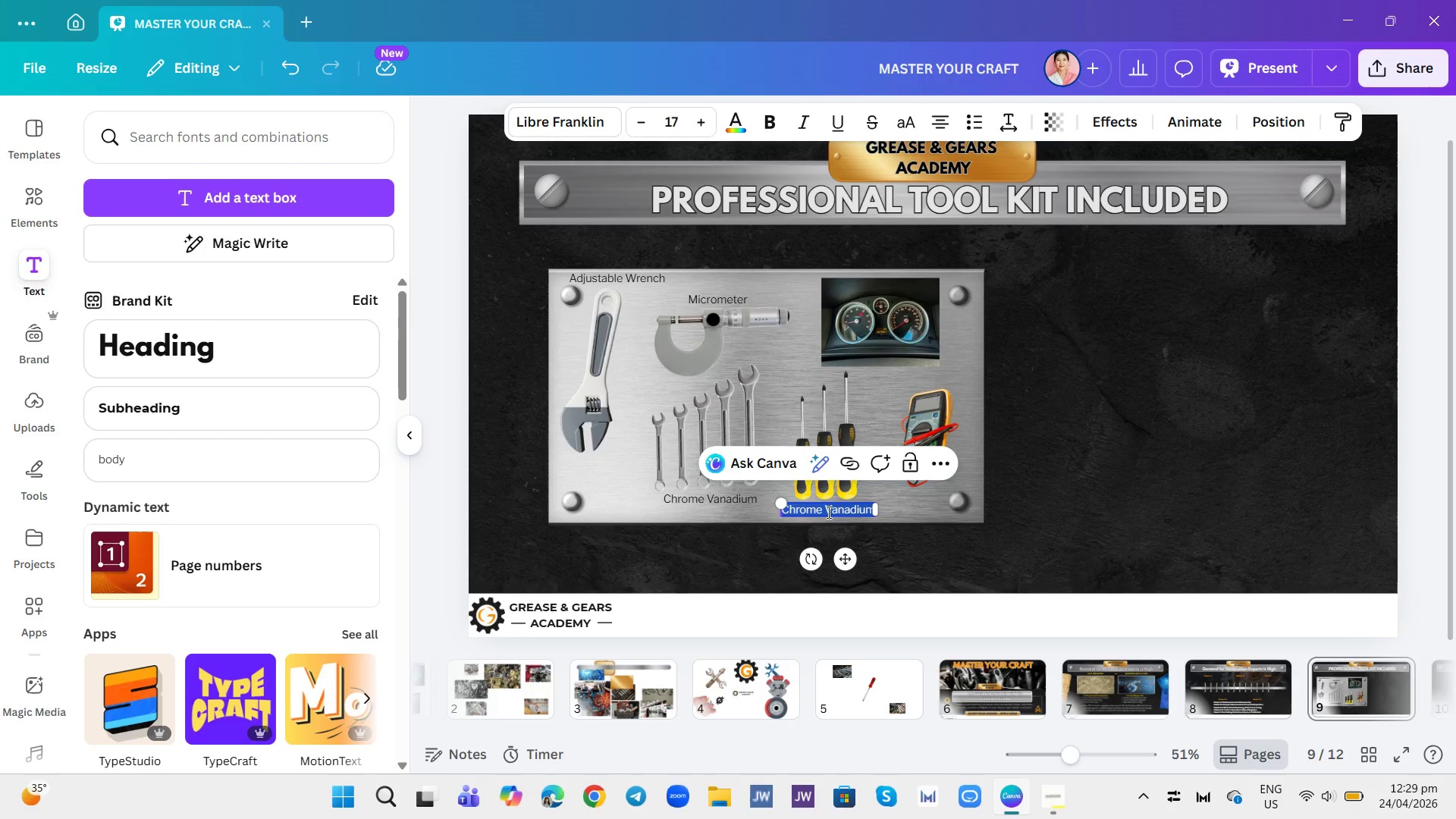 
type(Multi-corewrs)
 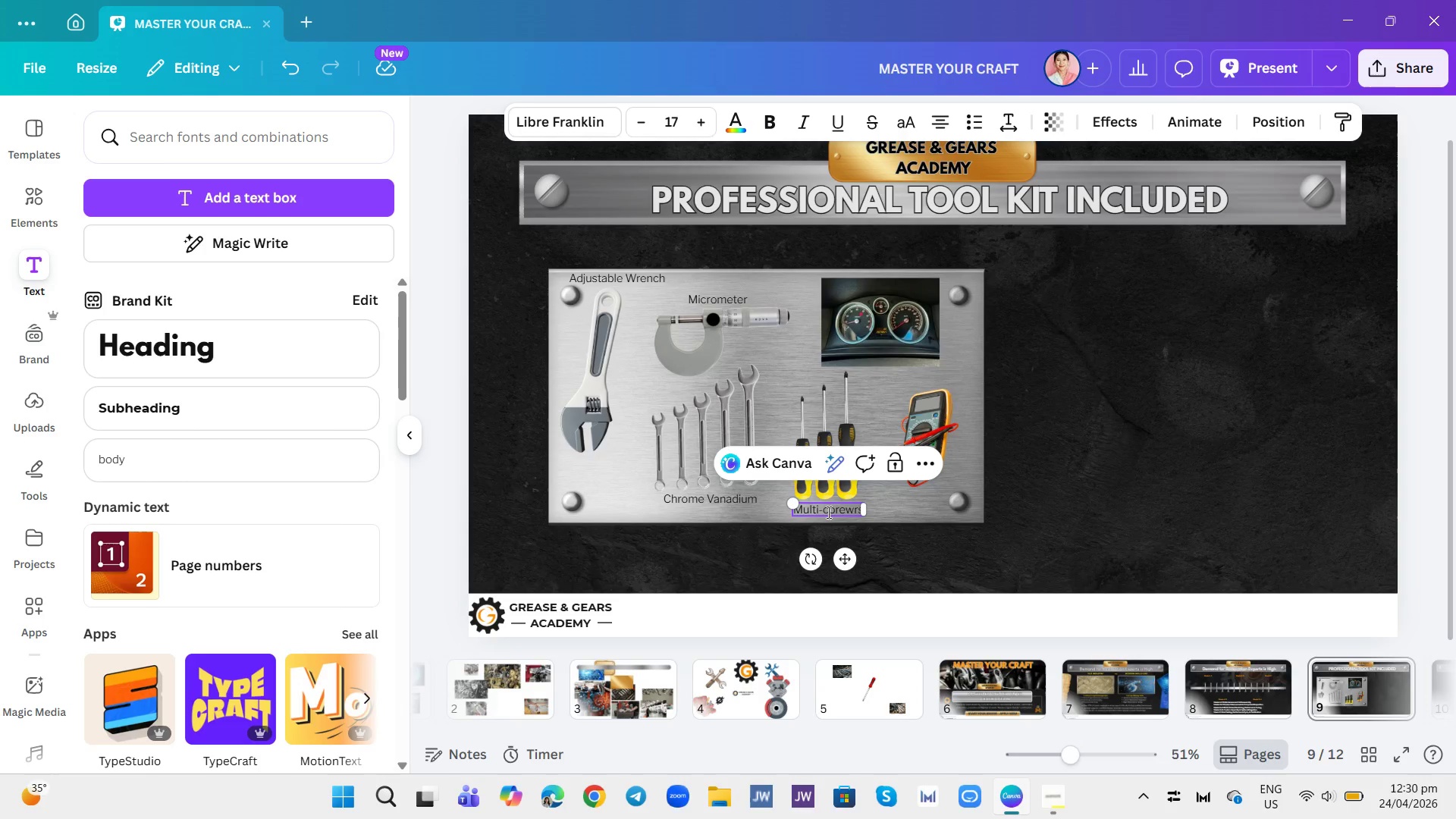 
left_click([1029, 430])
 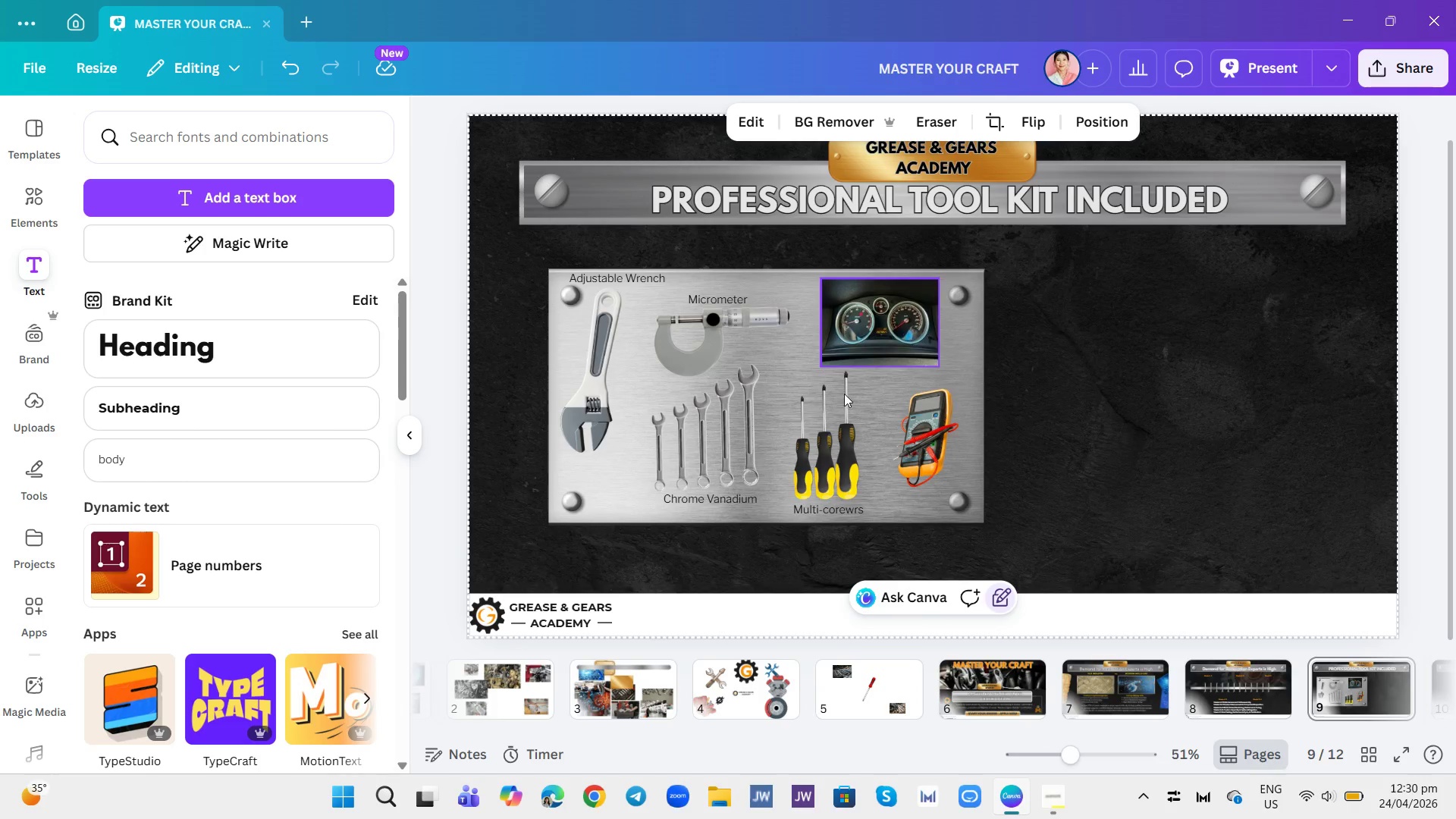 
left_click([809, 514])
 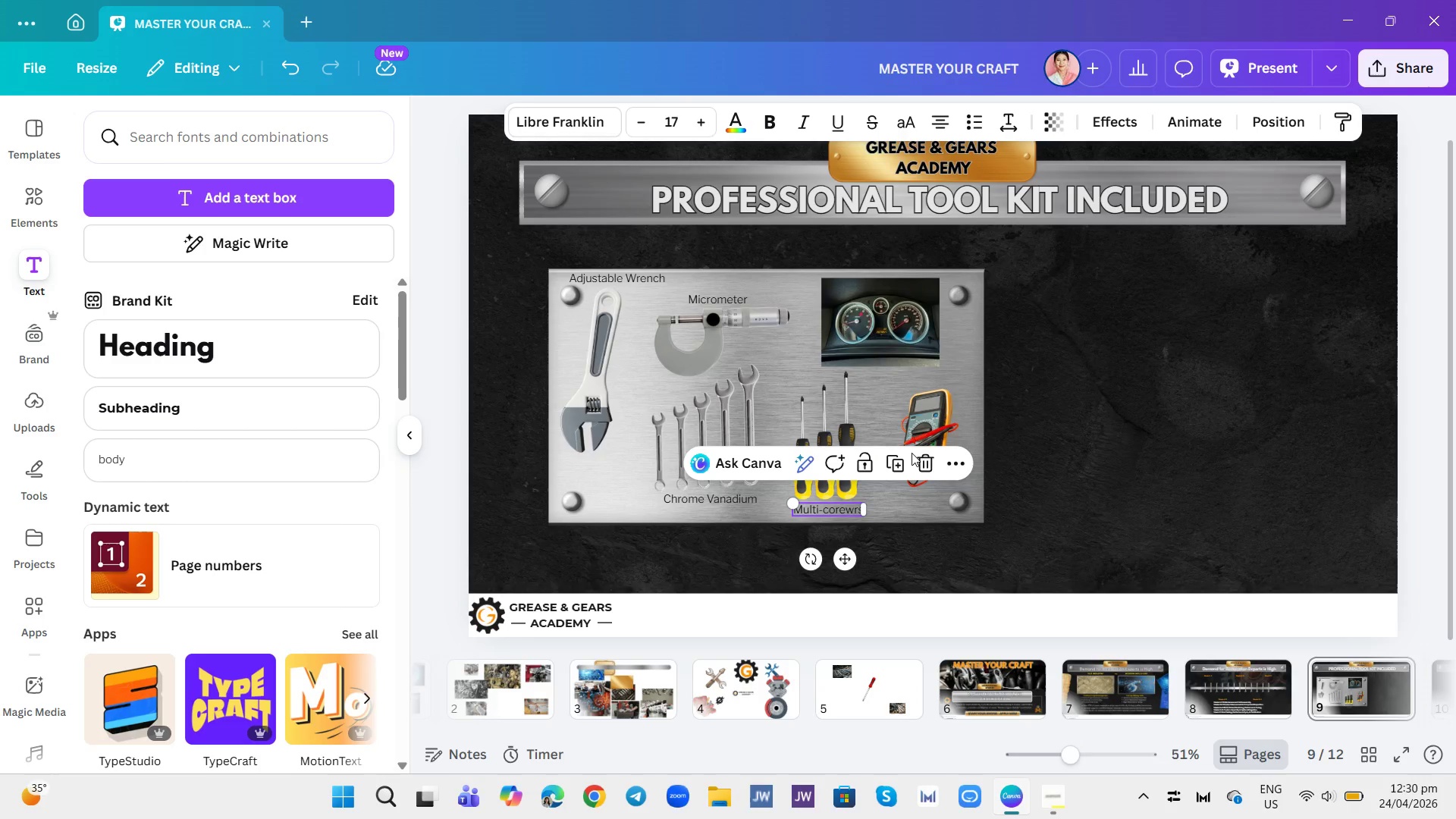 
left_click([905, 454])
 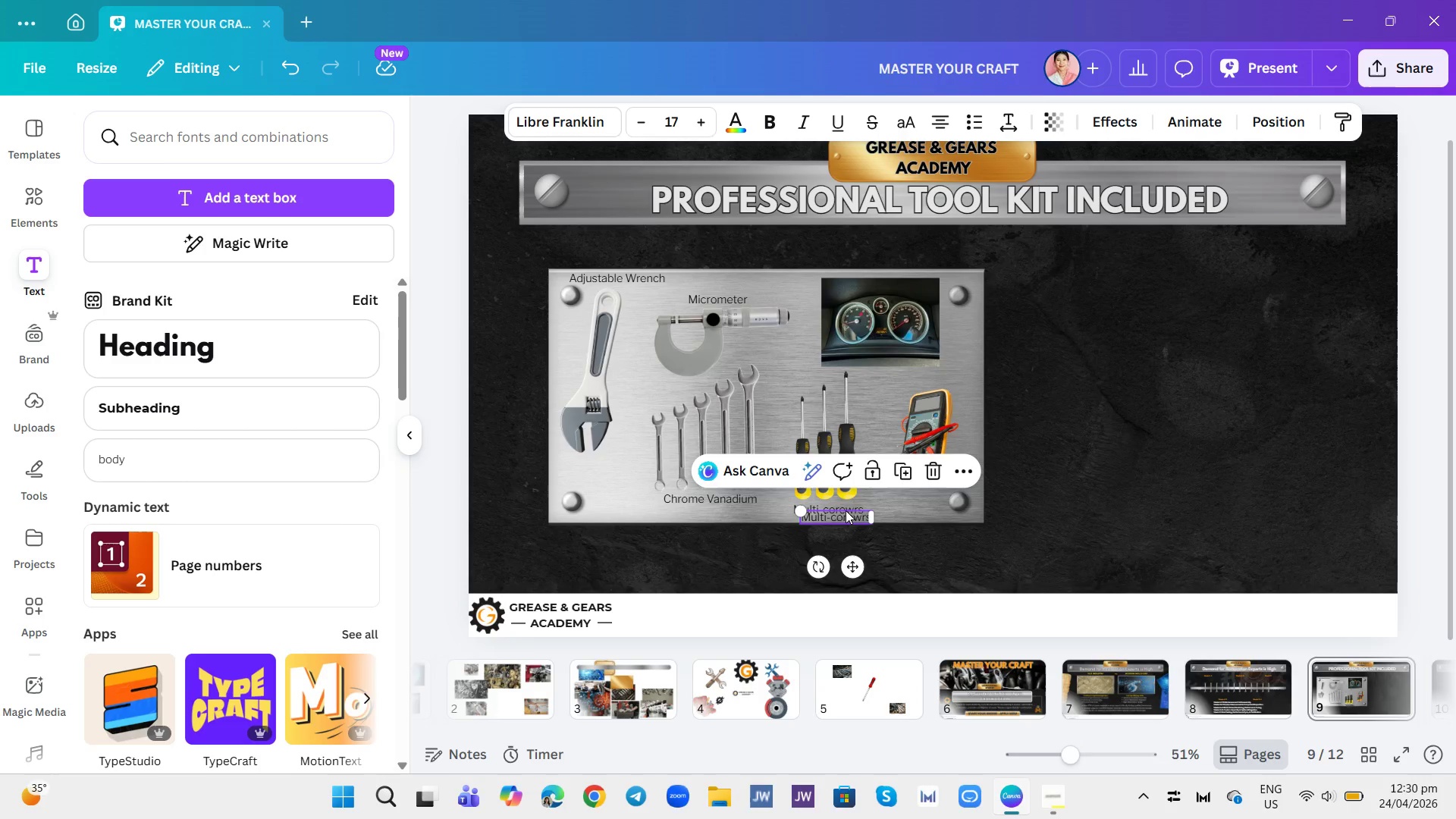 
left_click_drag(start_coordinate=[843, 510], to_coordinate=[930, 488])
 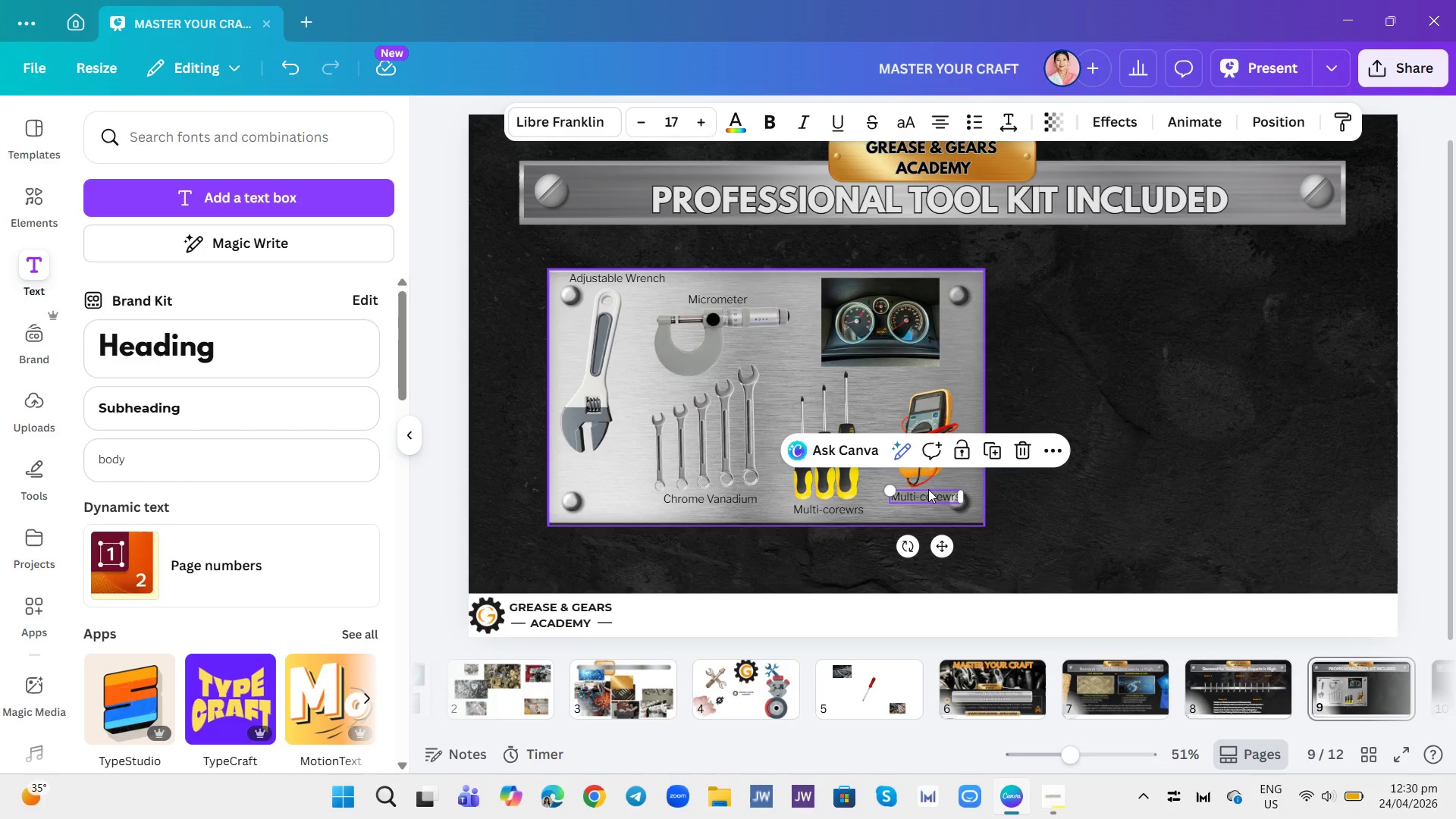 
left_click_drag(start_coordinate=[927, 495], to_coordinate=[918, 495])
 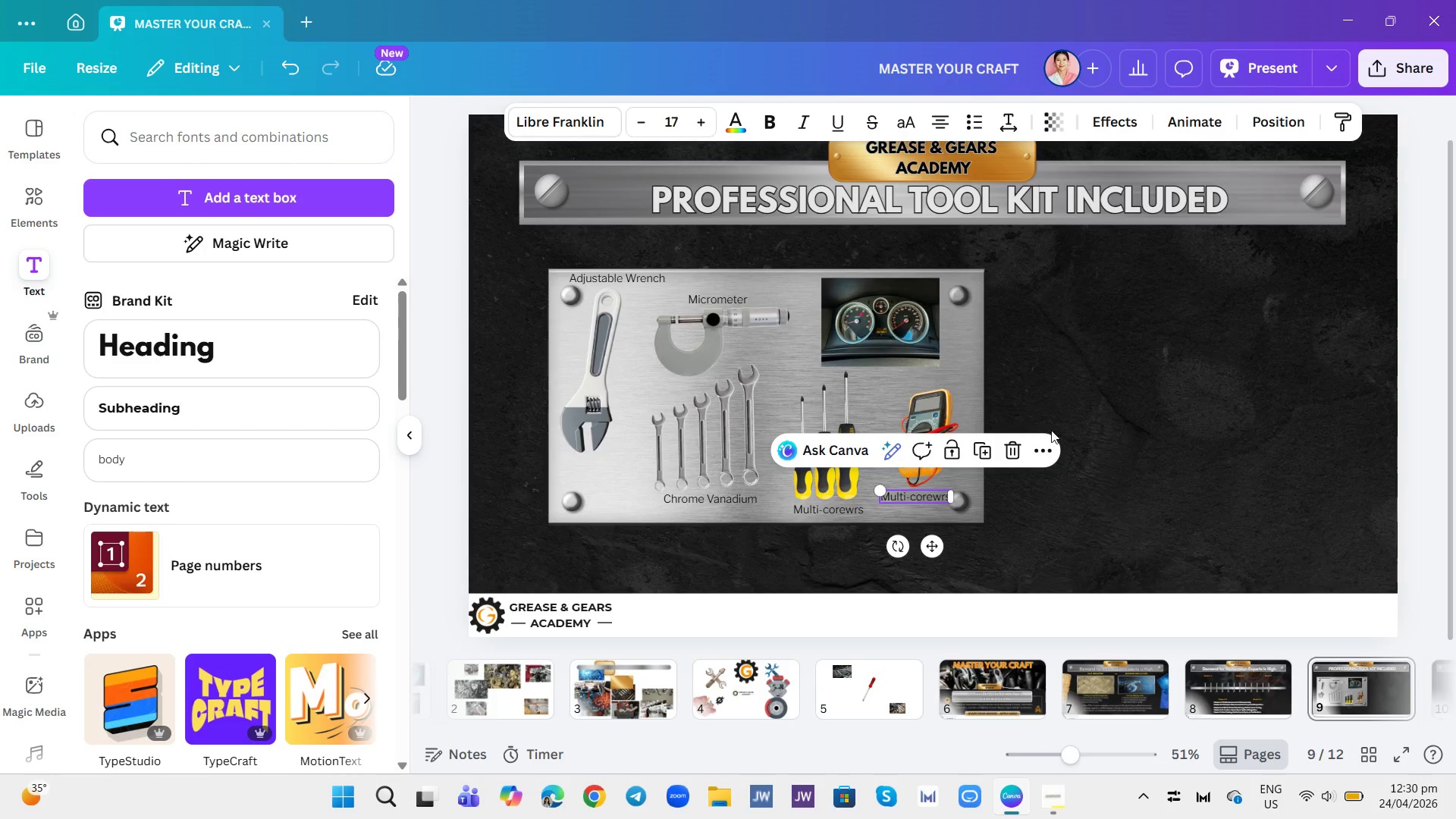 
left_click([1095, 392])
 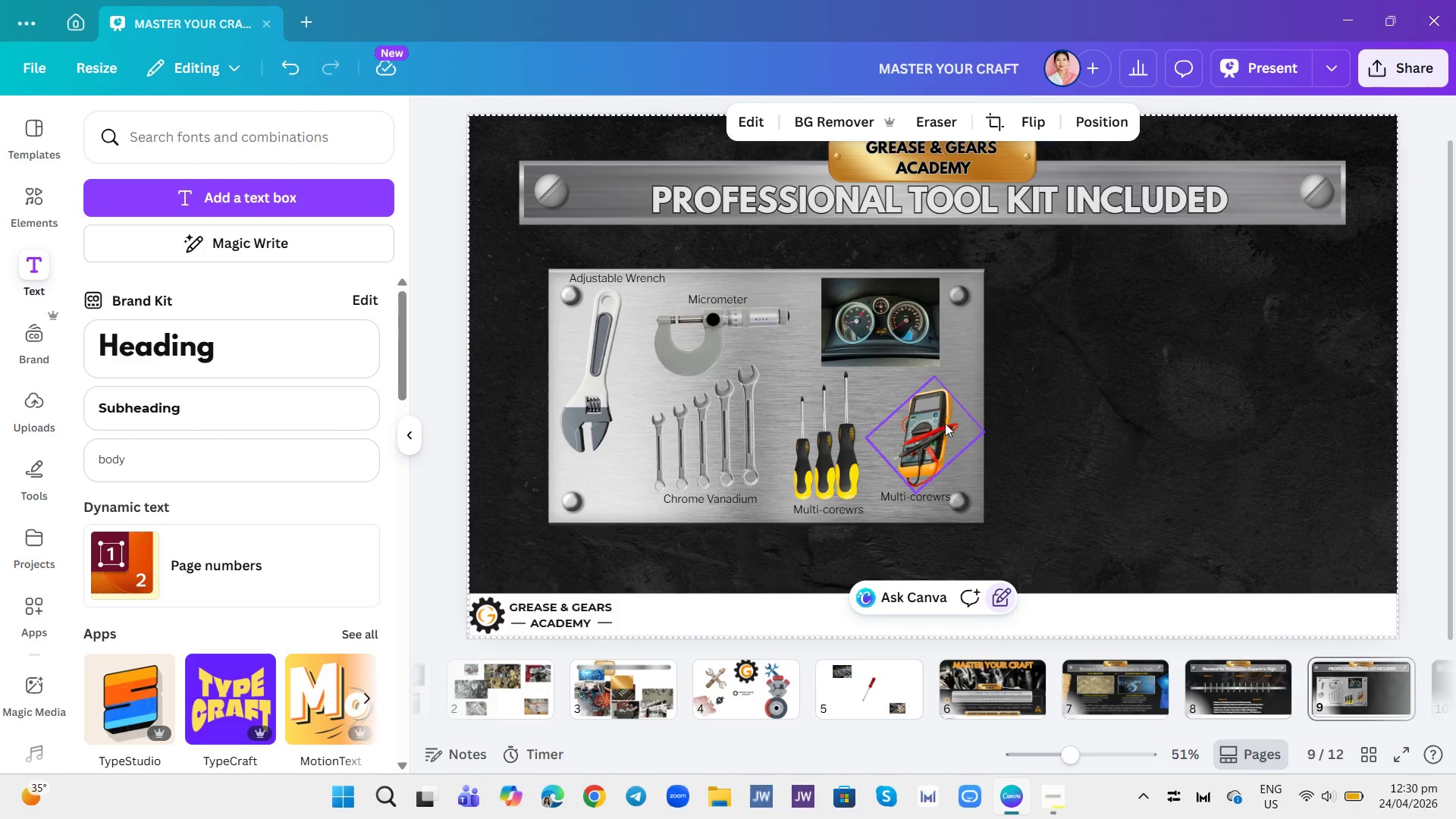 
left_click([940, 422])
 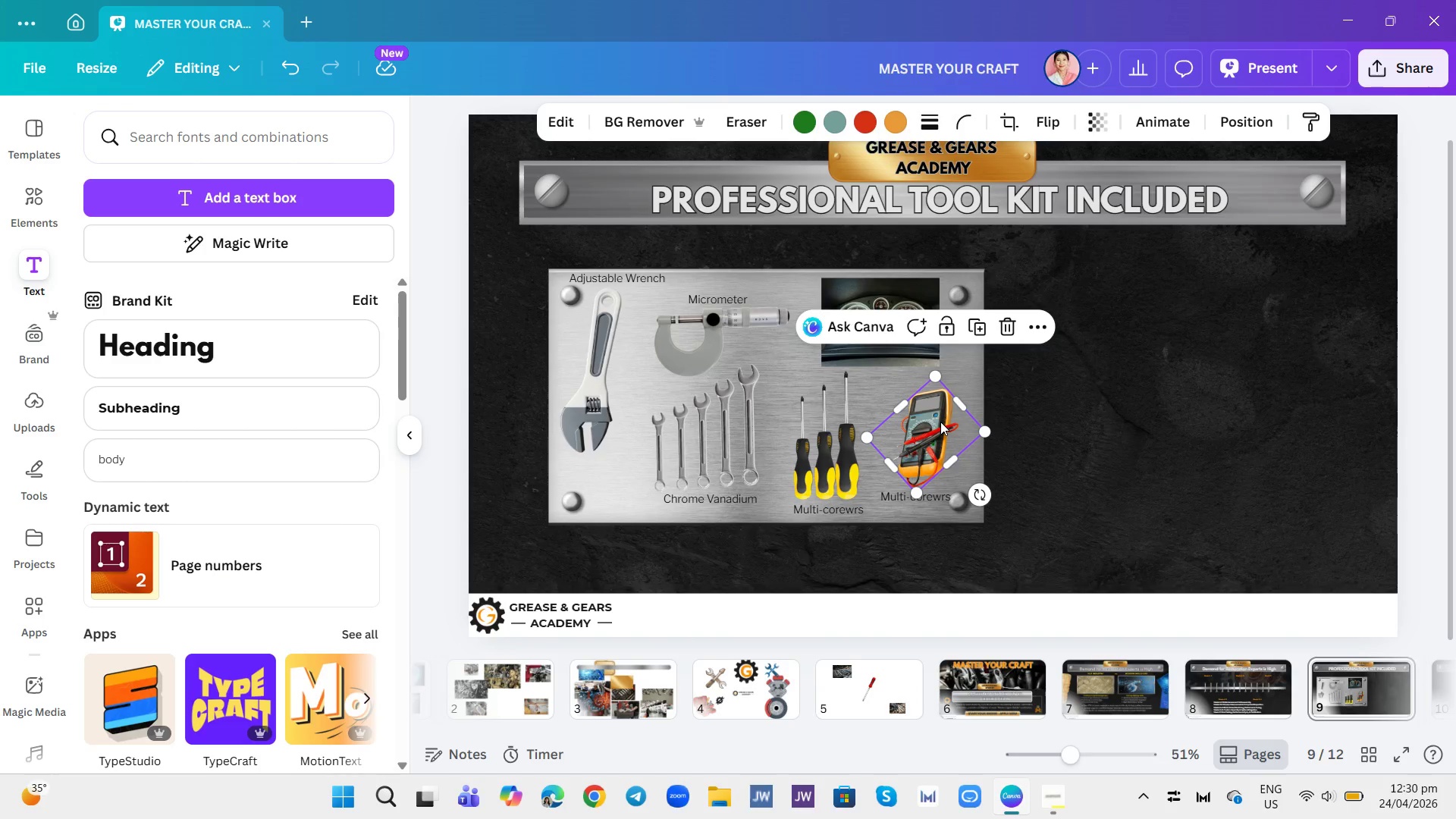 
left_click_drag(start_coordinate=[940, 422], to_coordinate=[937, 417])
 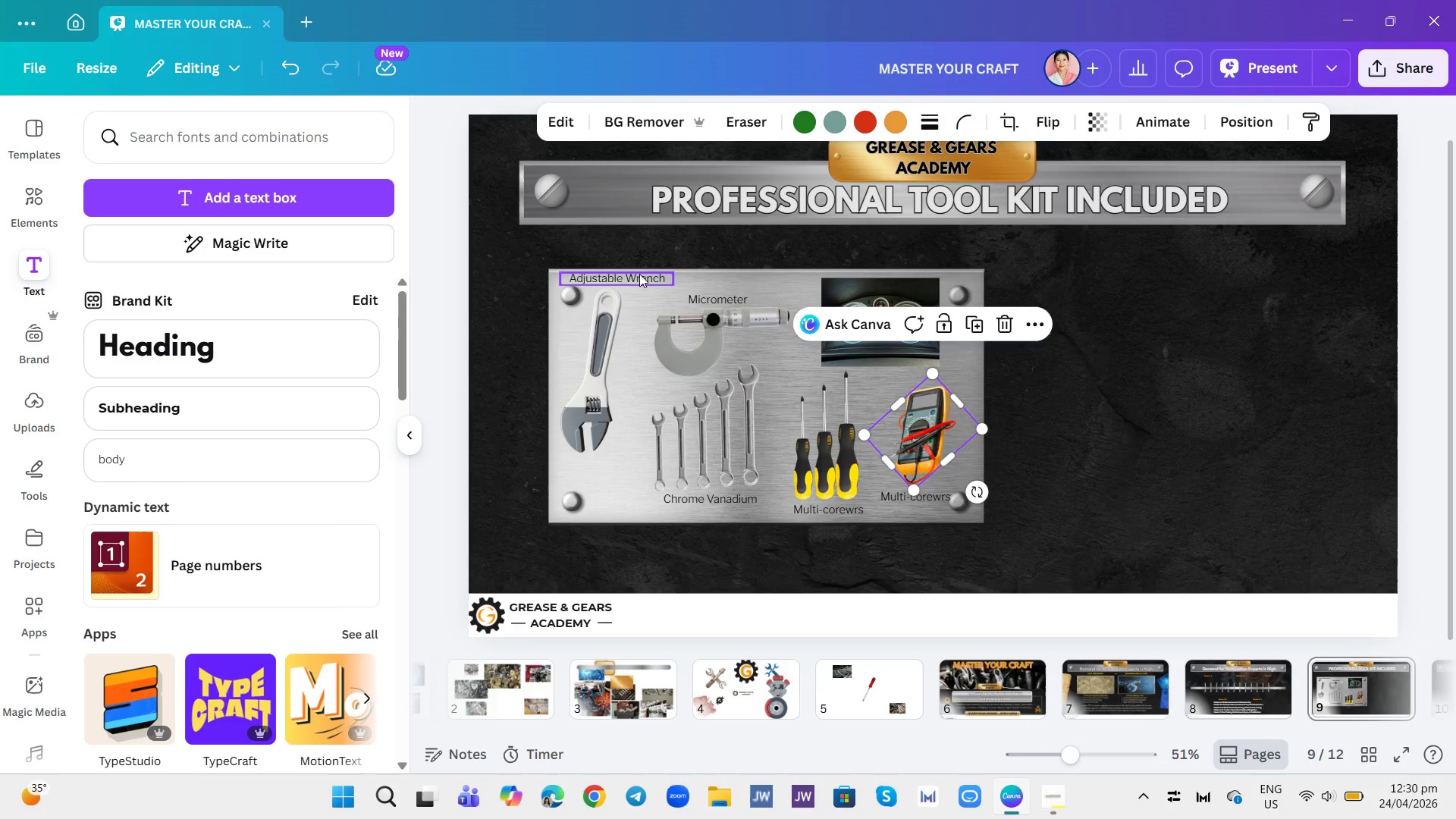 
left_click_drag(start_coordinate=[638, 272], to_coordinate=[617, 463])
 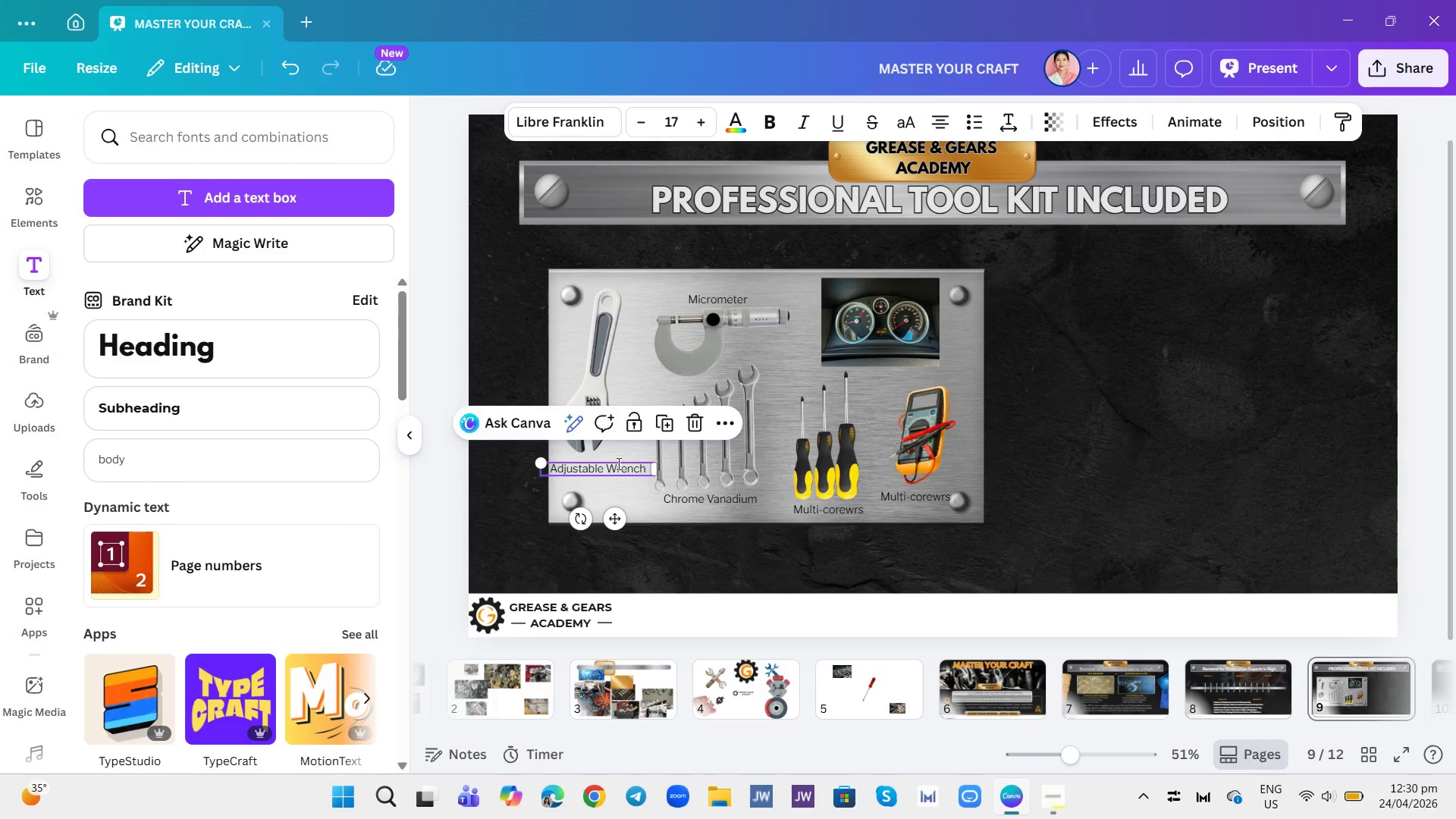 
double_click([617, 463])
 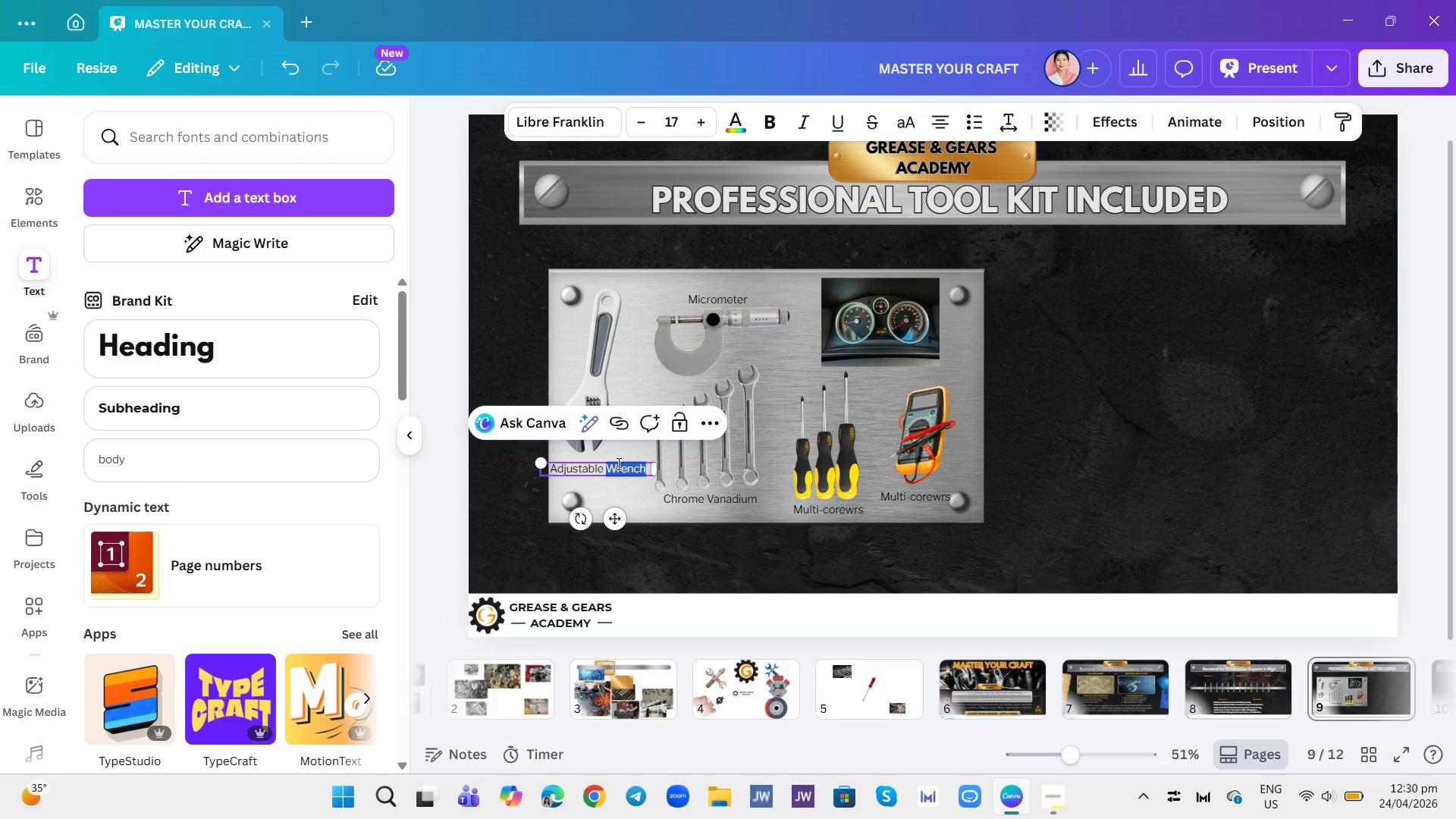 
key(Backspace)
 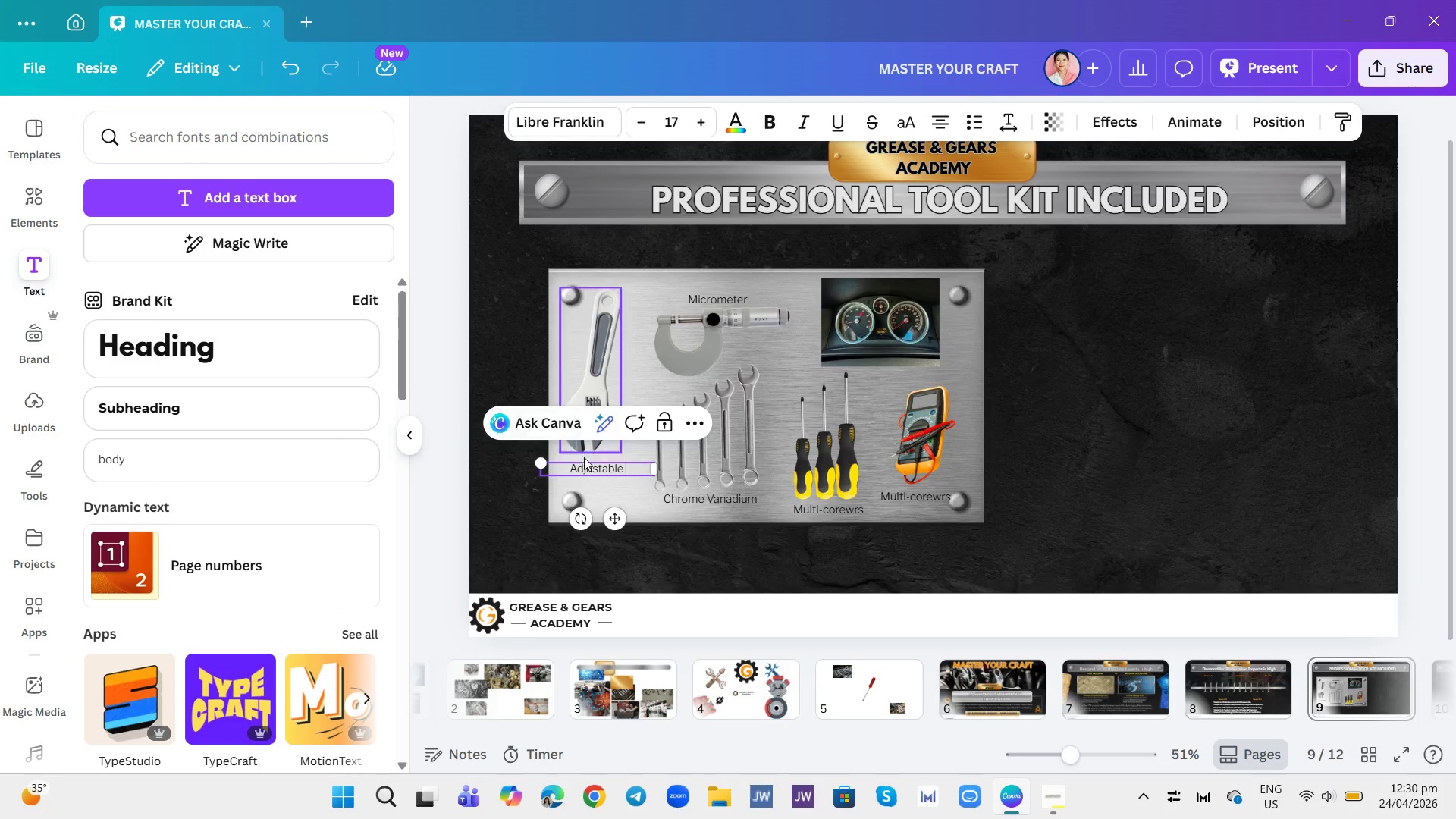 
left_click([609, 491])
 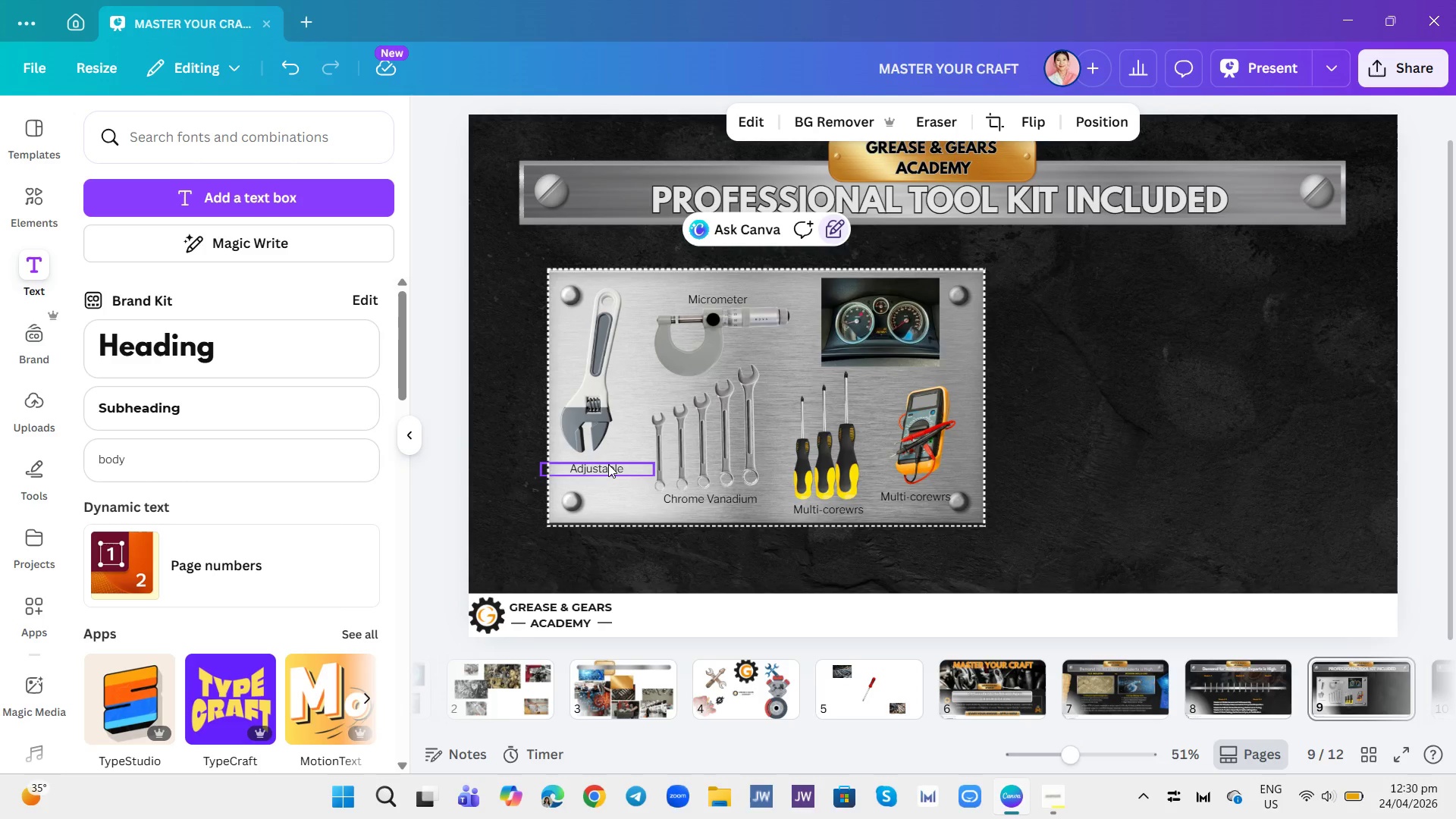 
left_click([608, 464])
 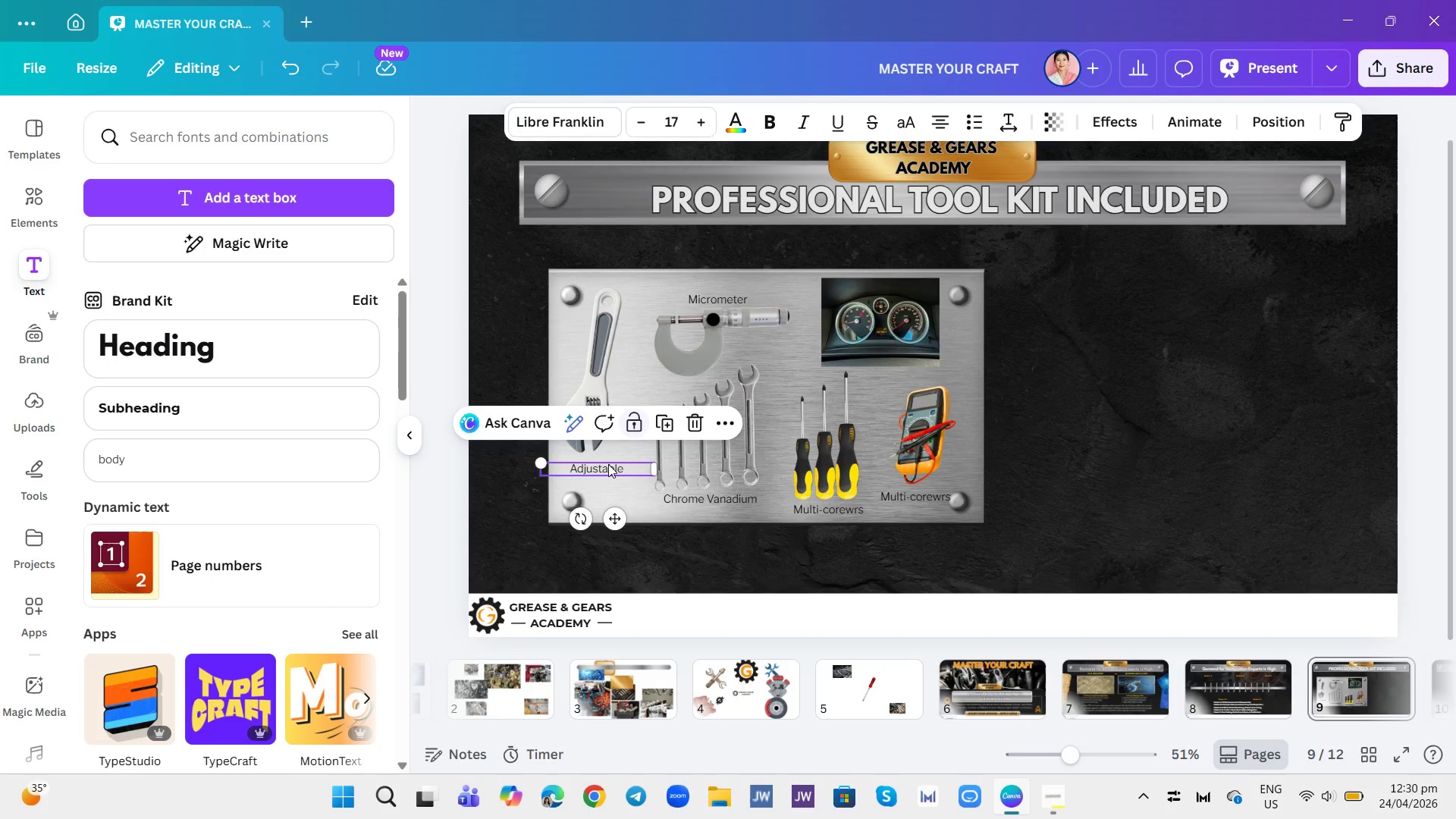 
key(Control+ControlLeft)
 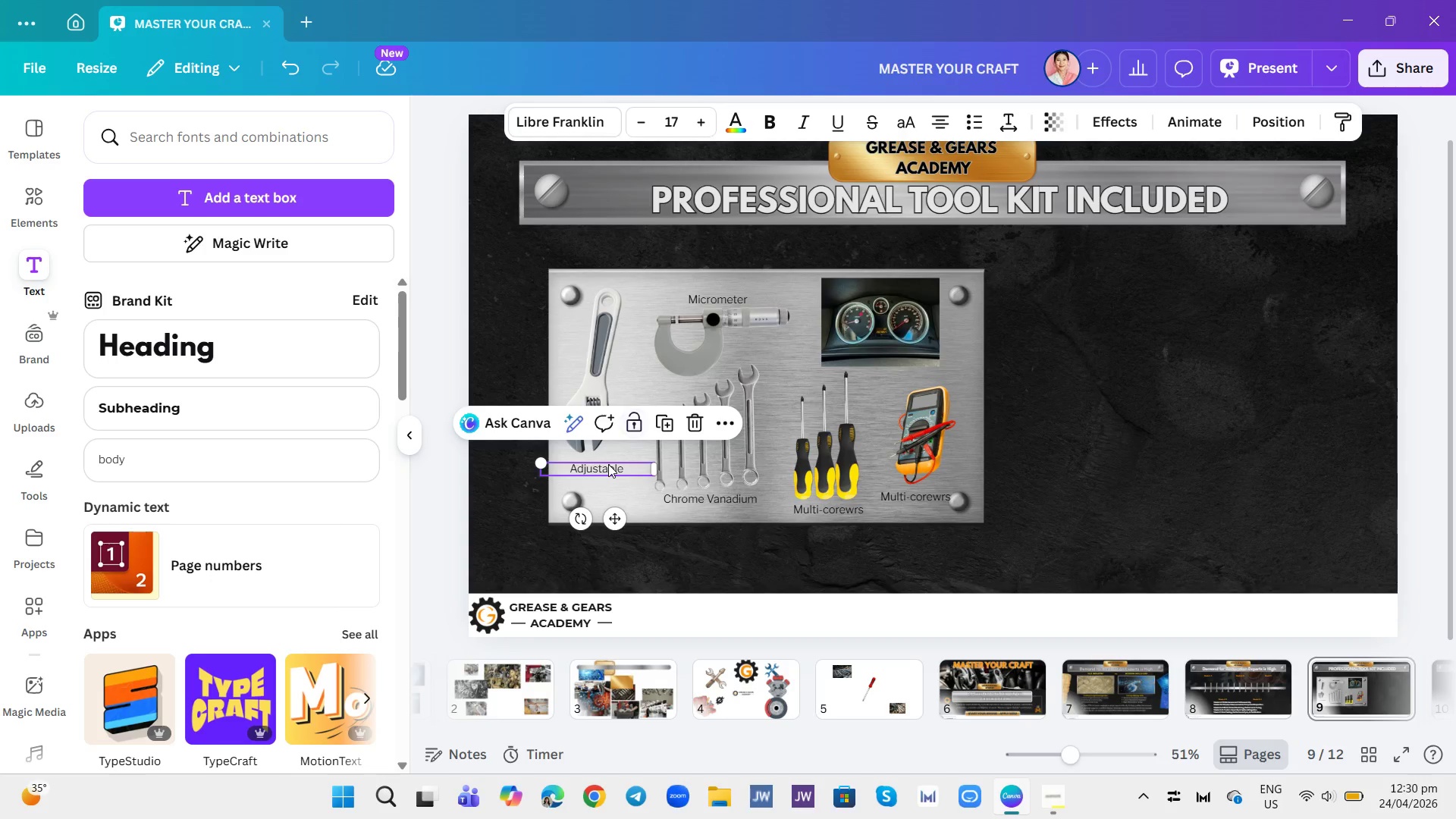 
key(Control+Z)
 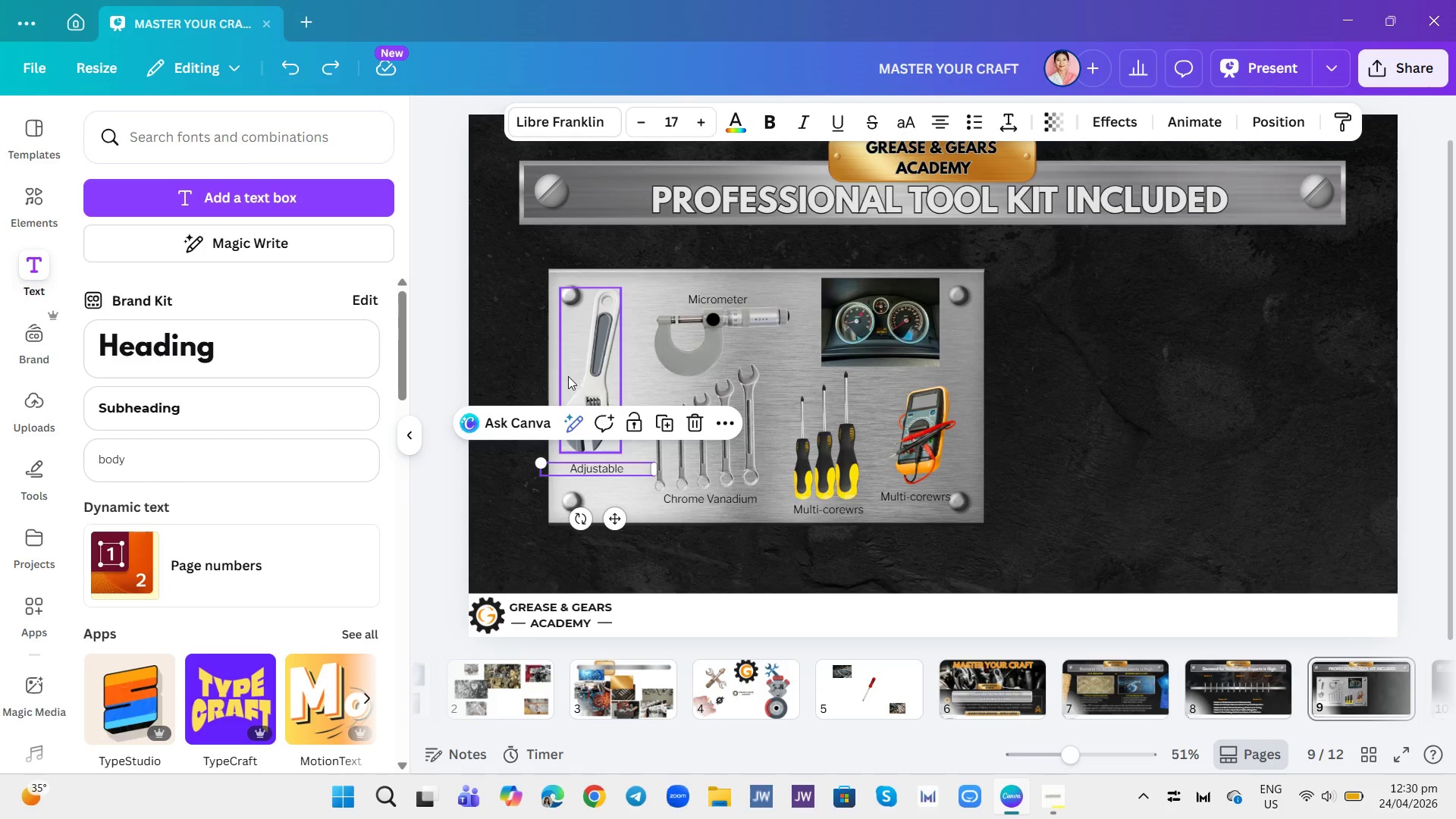 
key(Control+ControlLeft)
 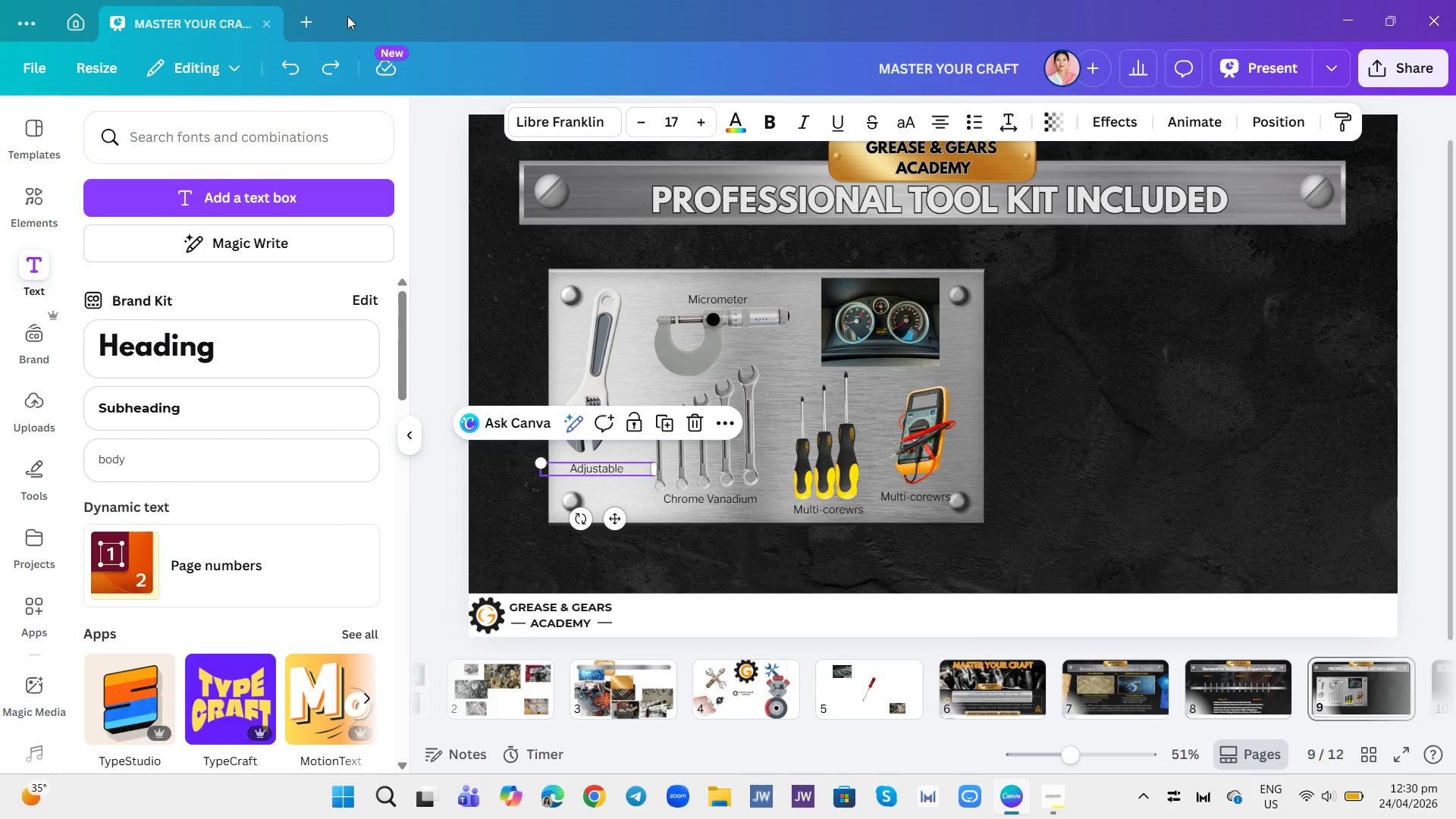 
key(Control+Z)
 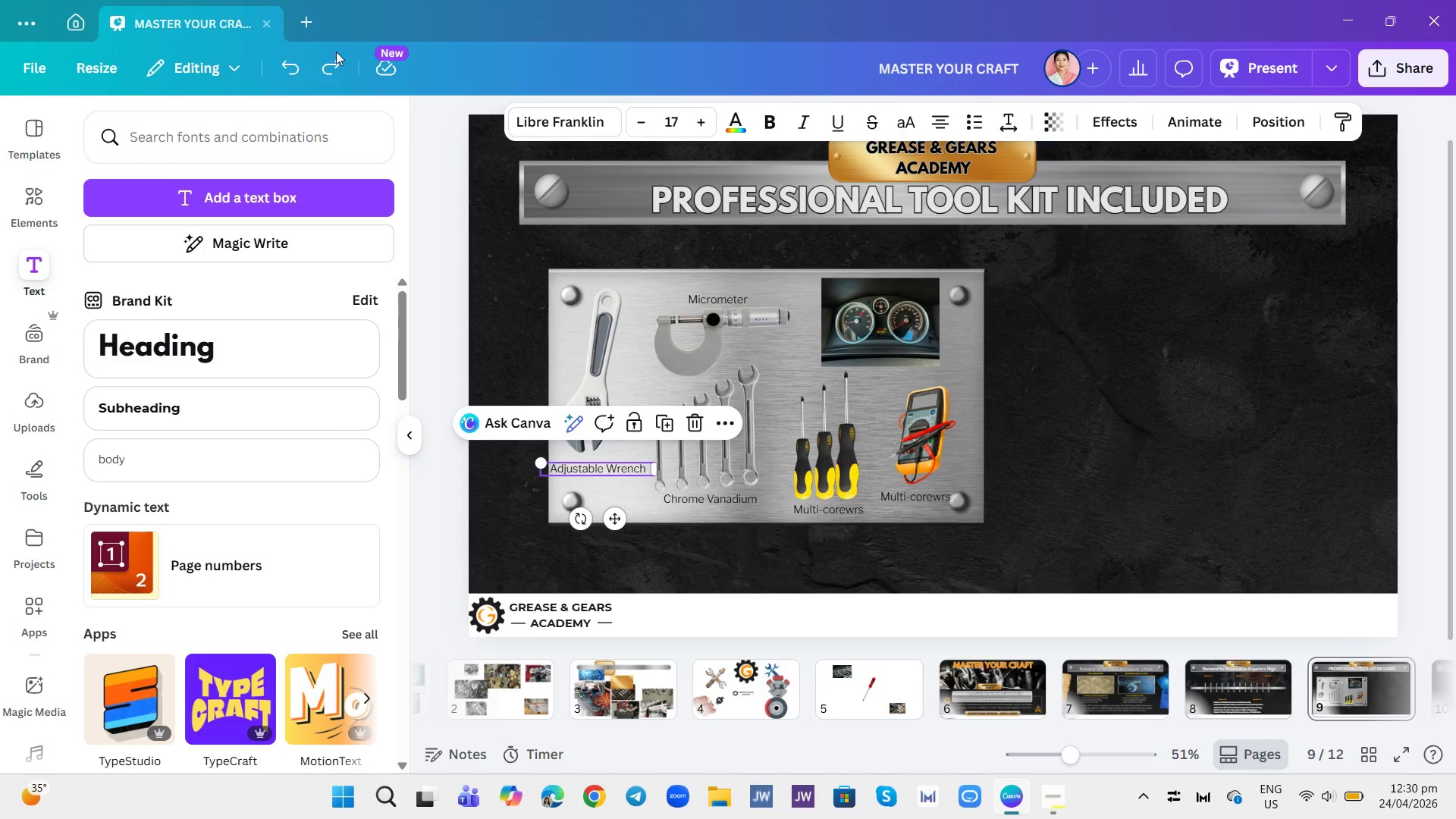 
mouse_move([350, 59])
 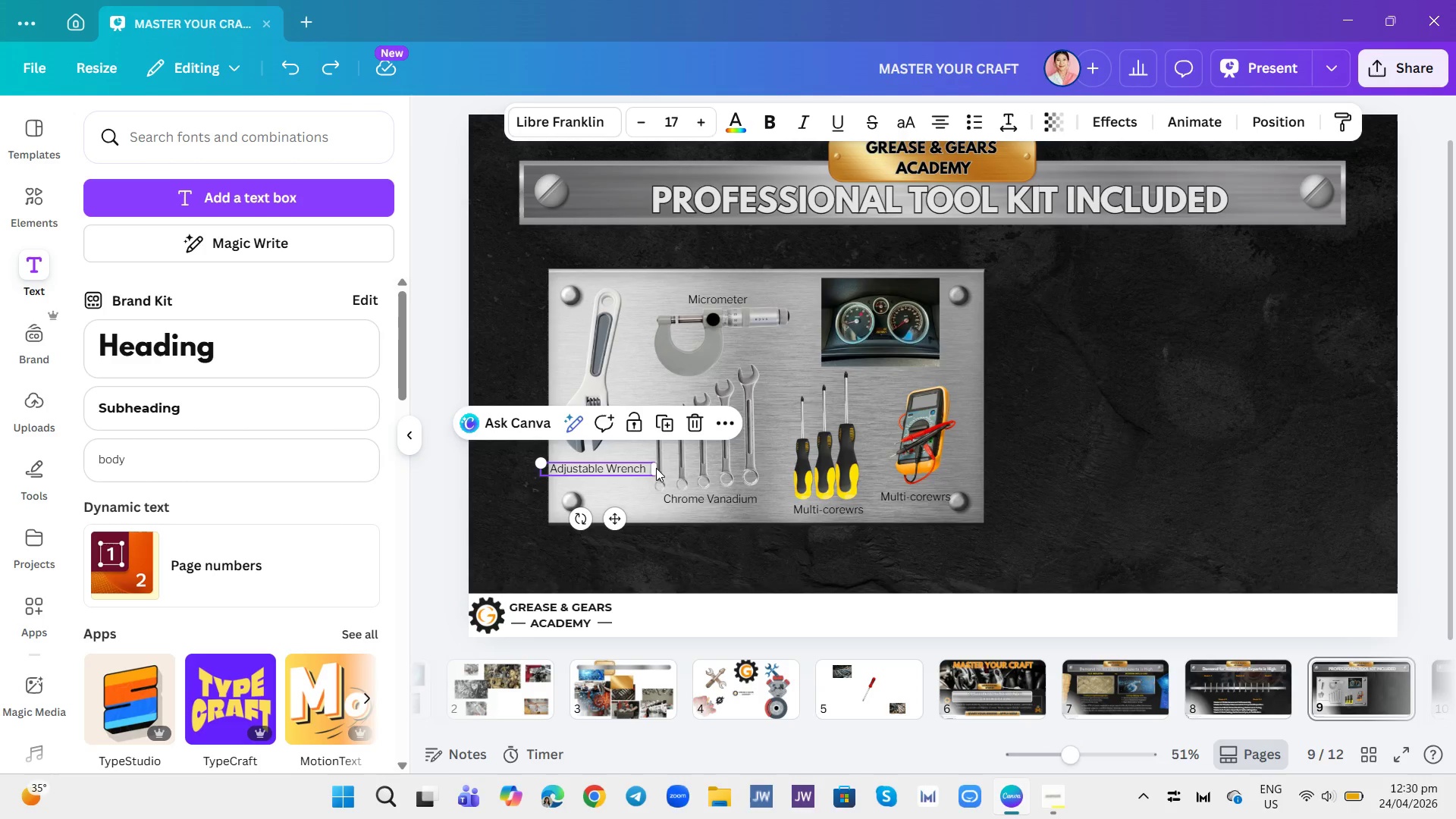 
left_click_drag(start_coordinate=[657, 466], to_coordinate=[617, 474])
 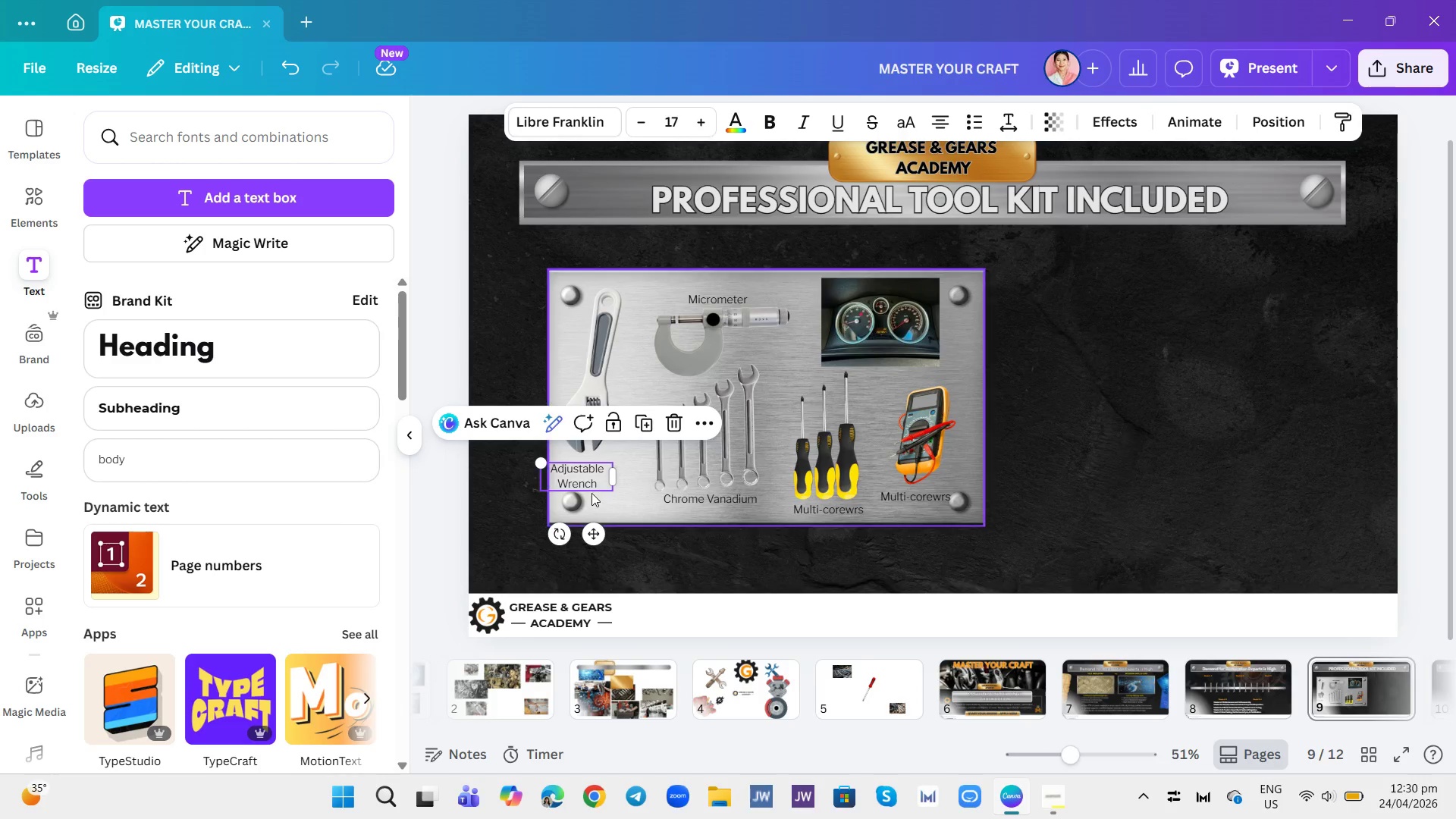 
left_click_drag(start_coordinate=[591, 488], to_coordinate=[607, 485])
 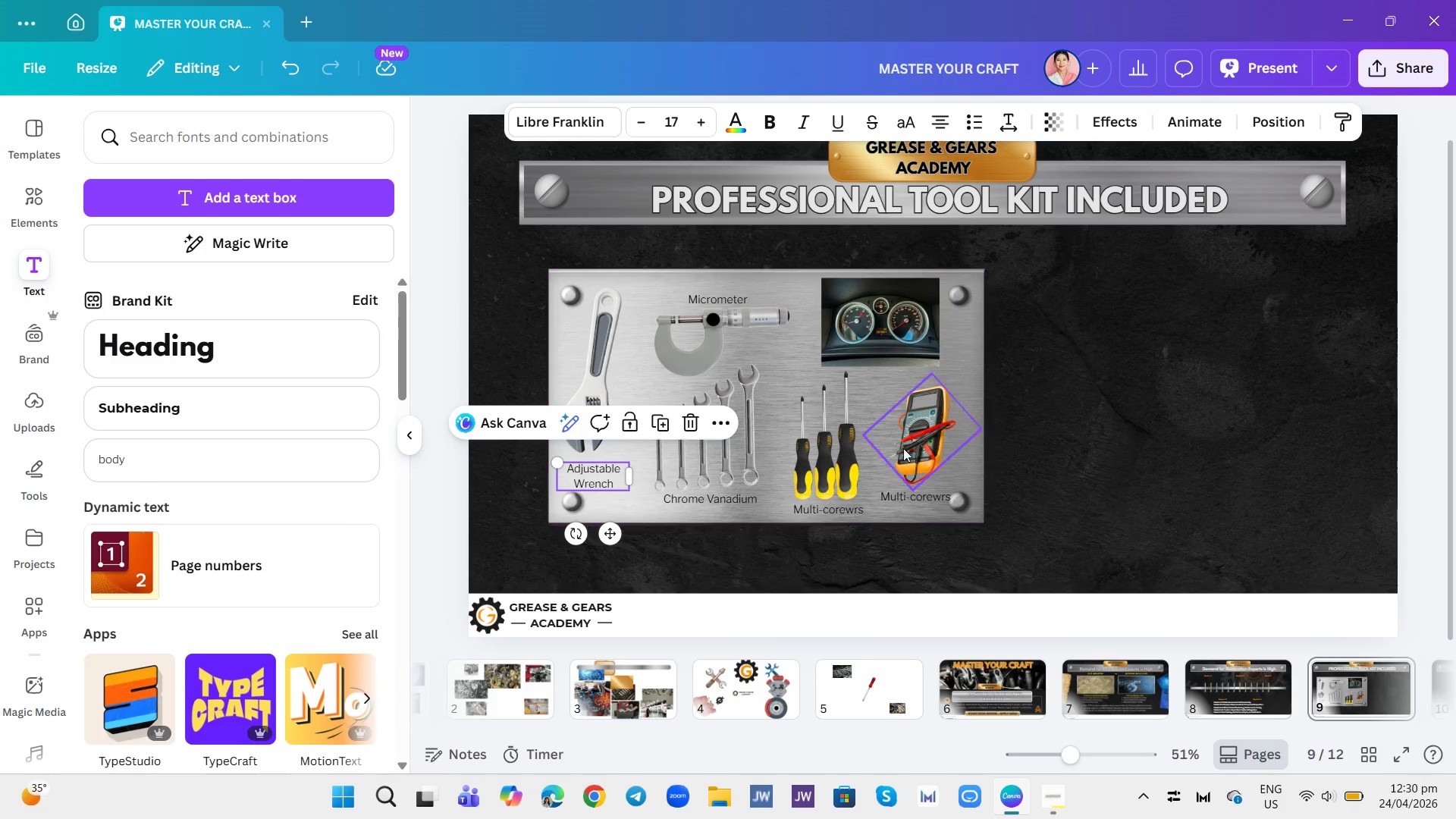 
double_click([921, 456])
 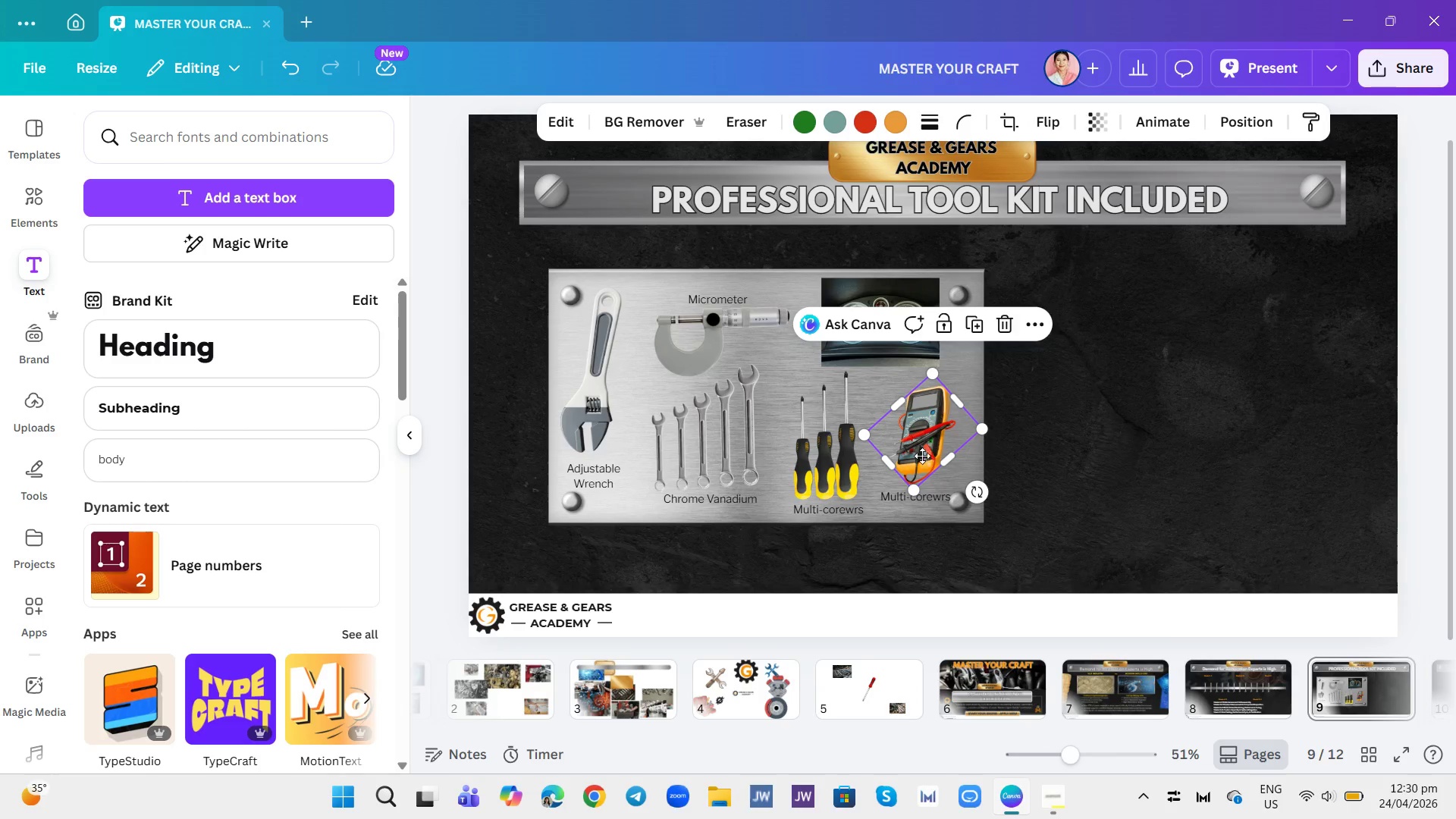 
left_click_drag(start_coordinate=[922, 456], to_coordinate=[924, 448])
 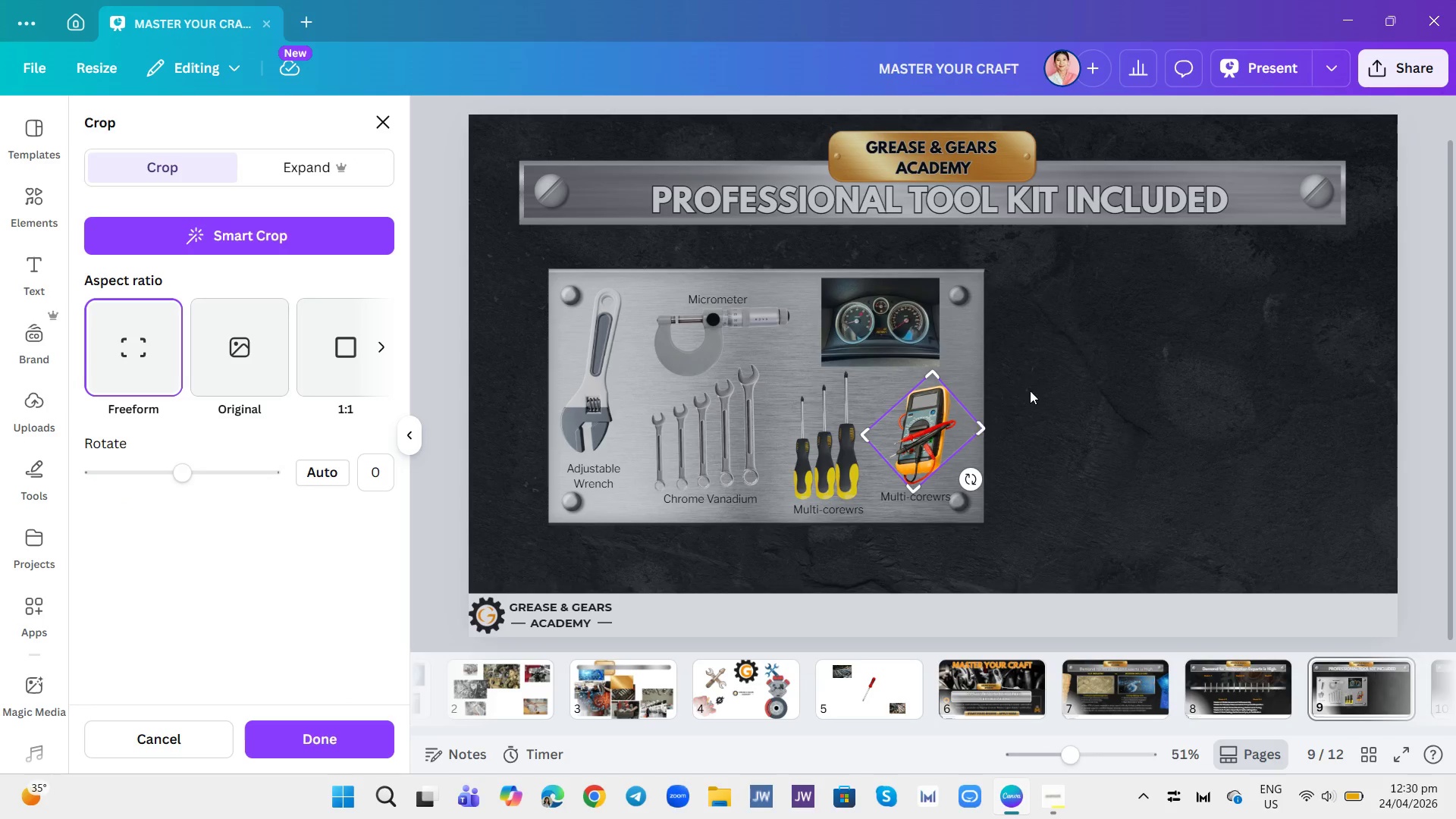 
left_click([1030, 391])
 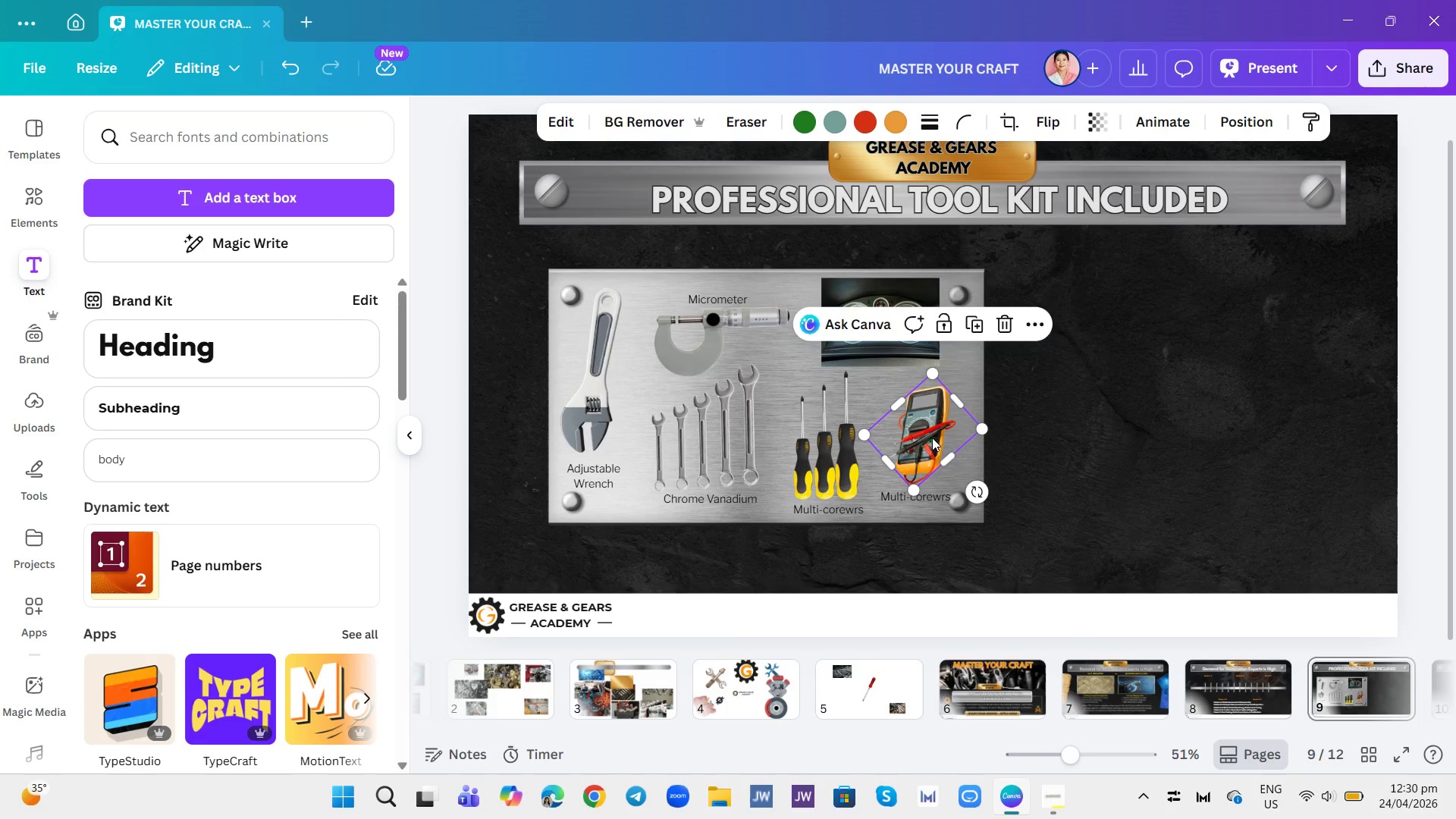 
left_click_drag(start_coordinate=[930, 438], to_coordinate=[928, 426])
 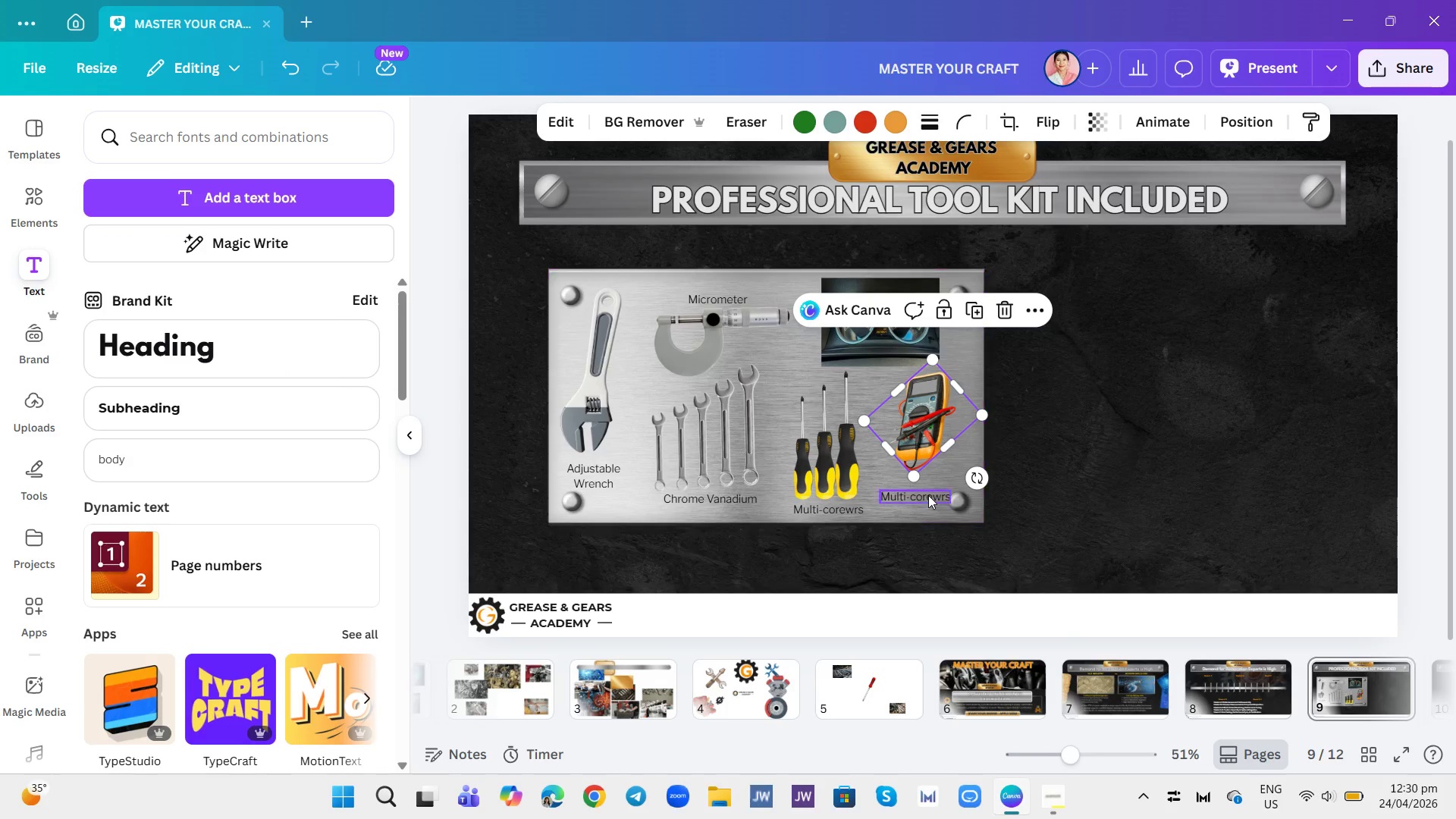 
left_click([928, 495])
 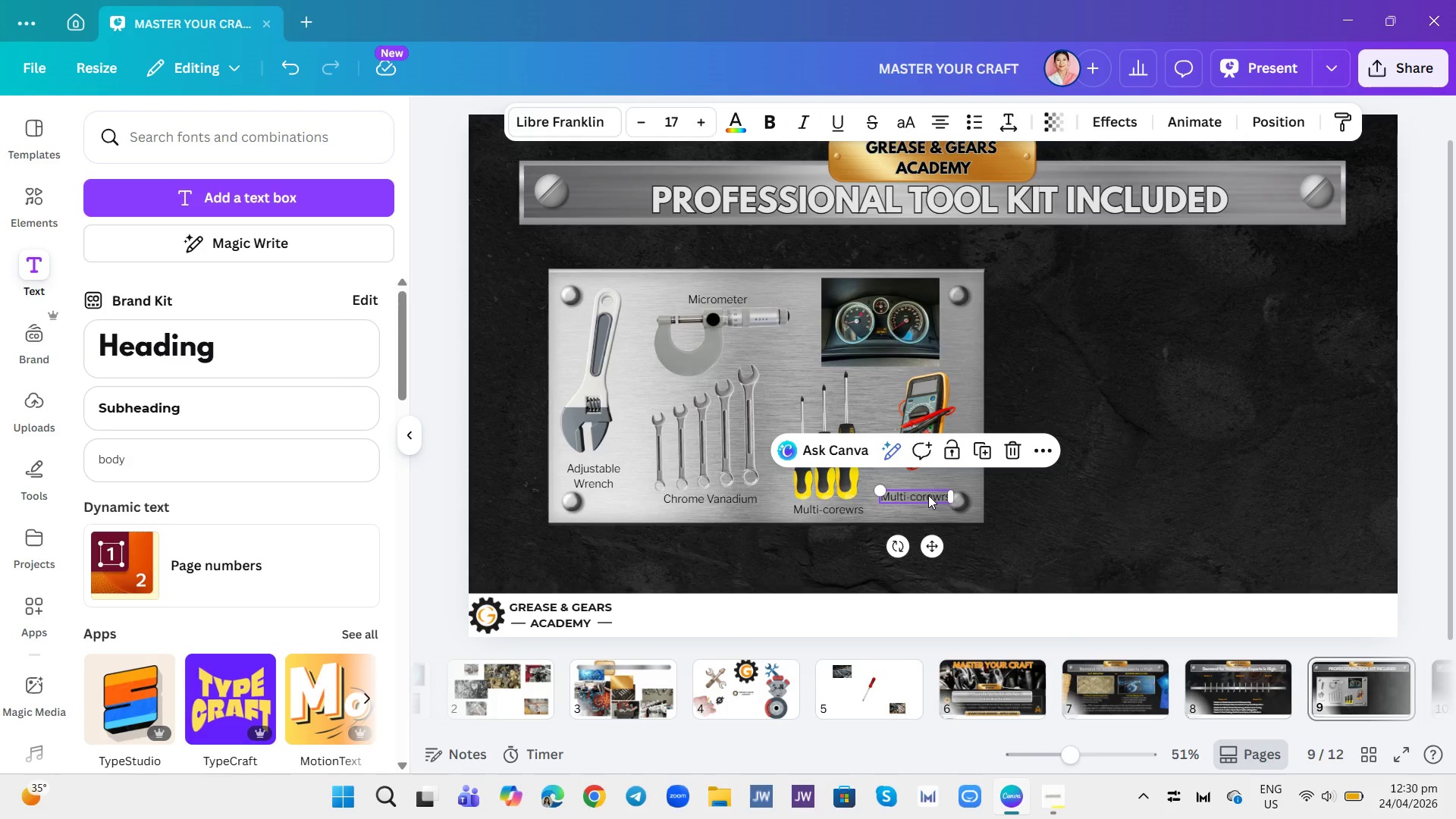 
left_click_drag(start_coordinate=[928, 495], to_coordinate=[927, 481])
 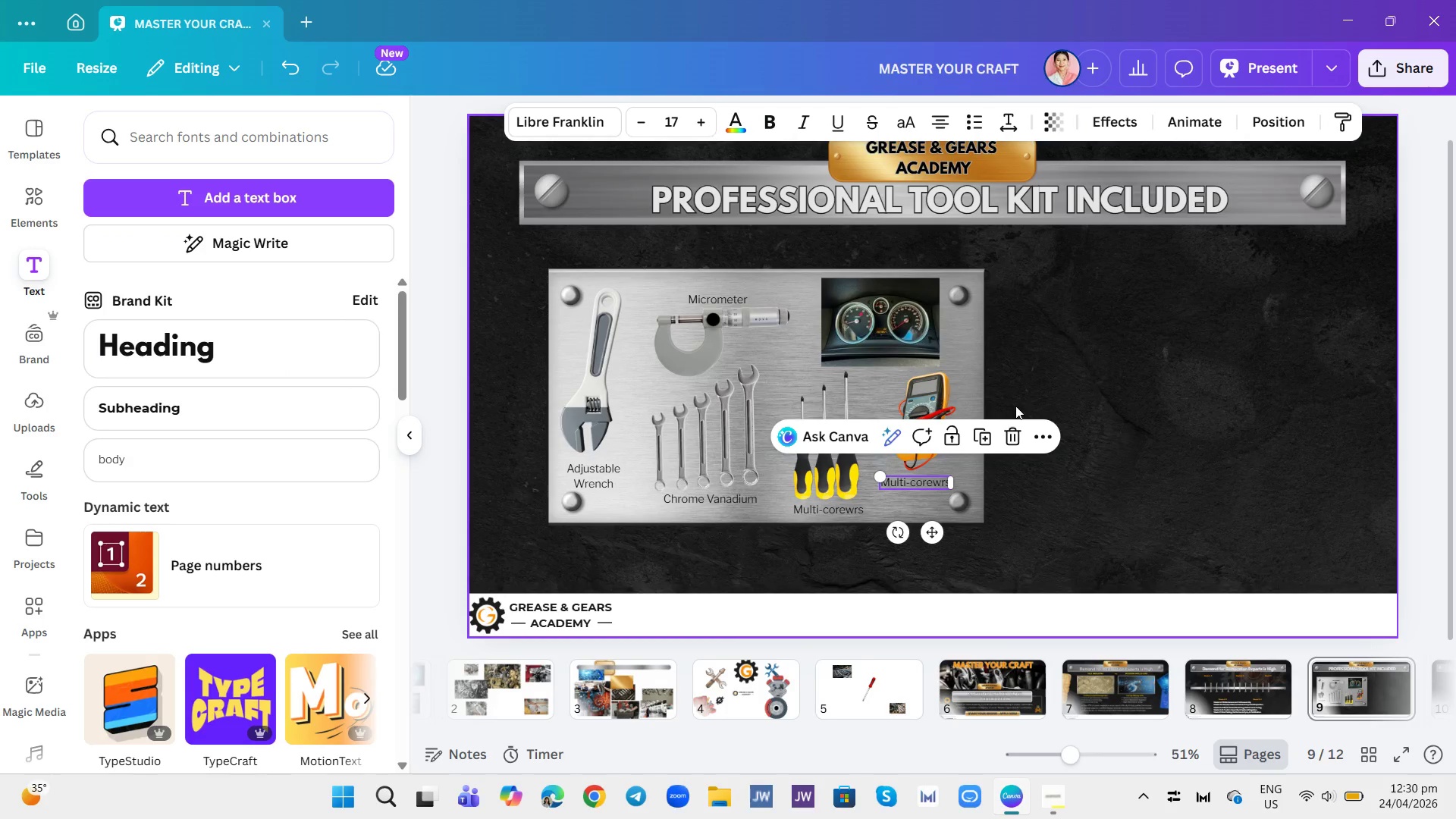 
left_click([1017, 403])
 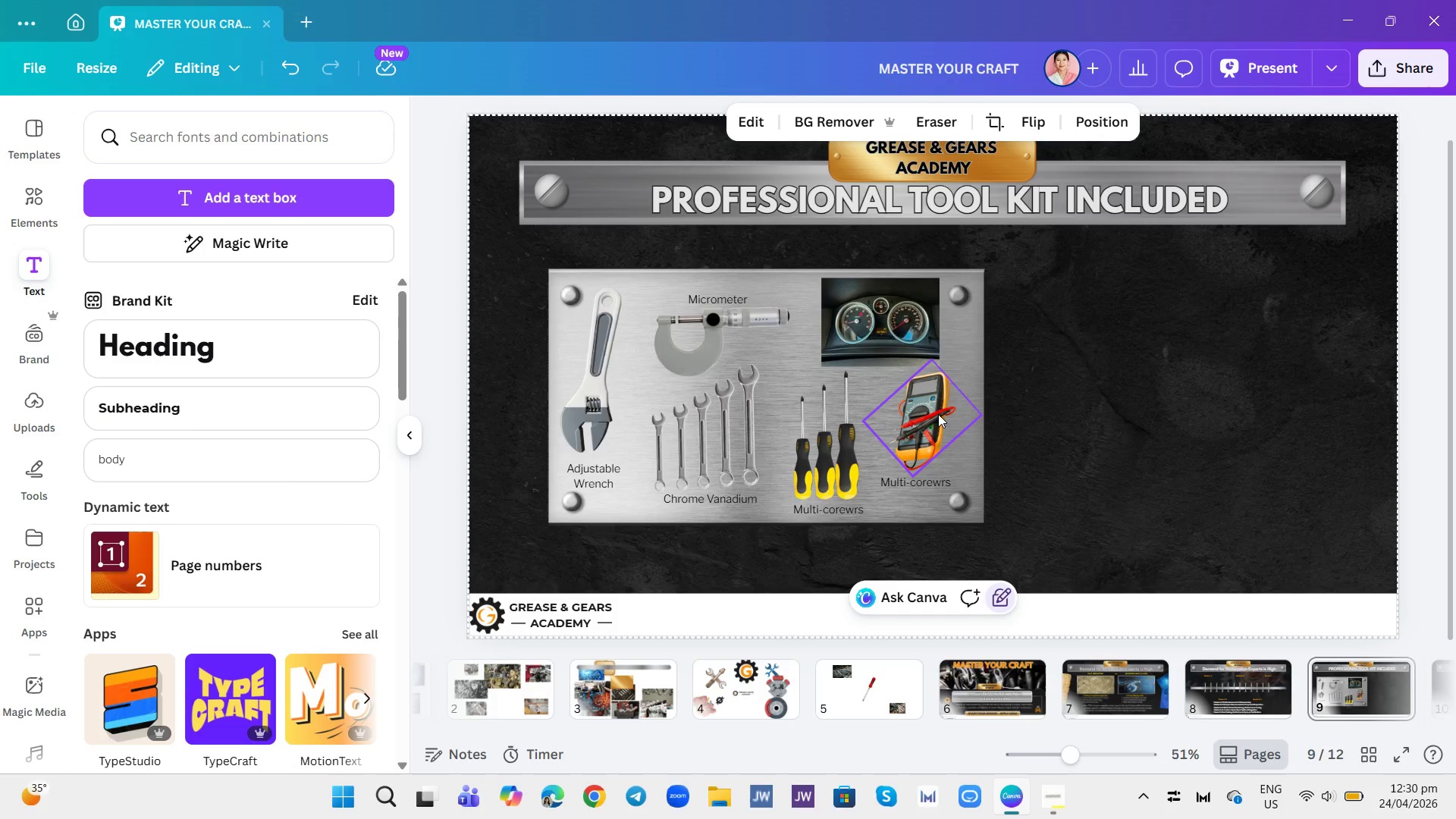 
left_click_drag(start_coordinate=[936, 411], to_coordinate=[935, 415])
 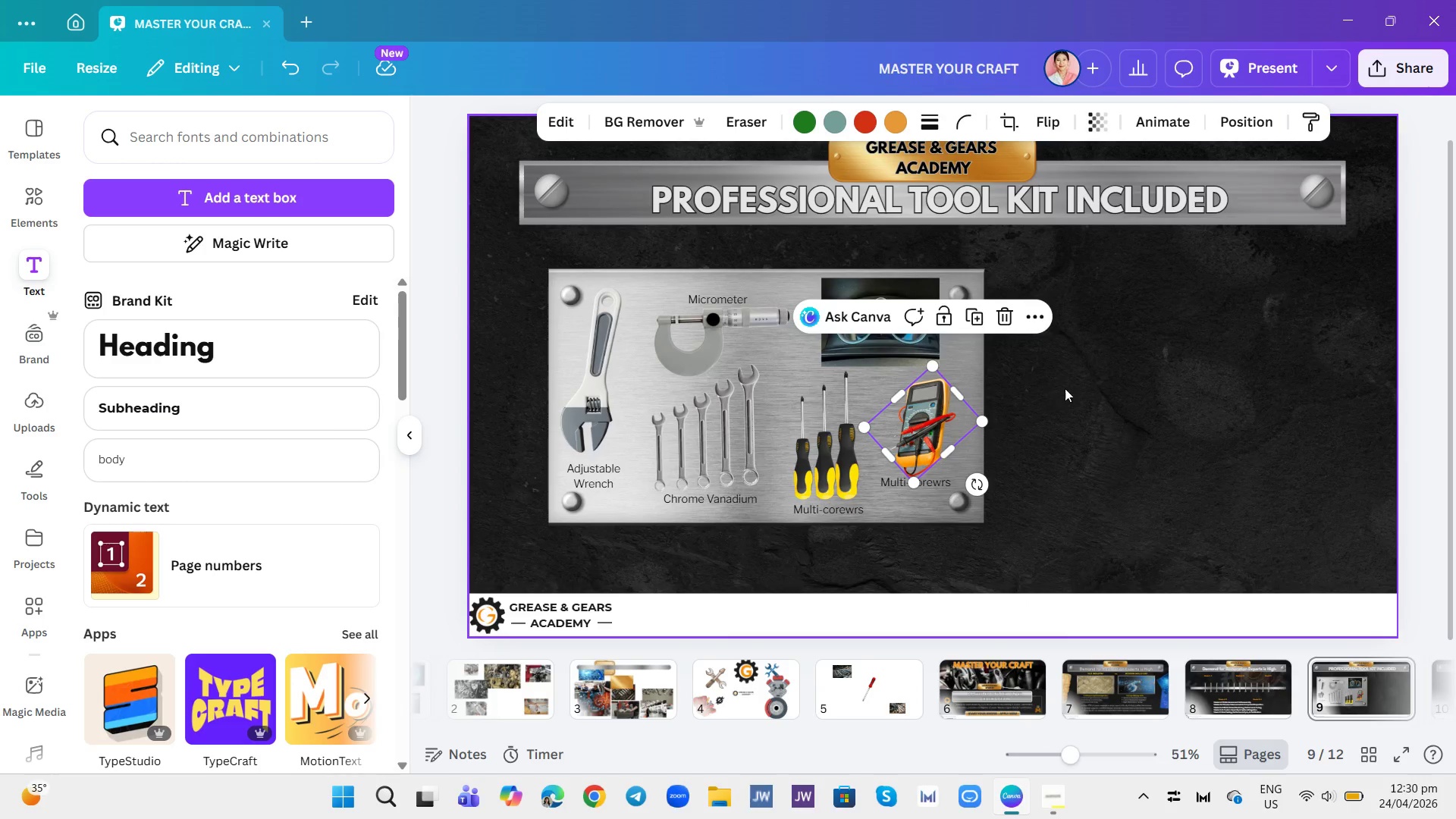 
left_click([1065, 387])
 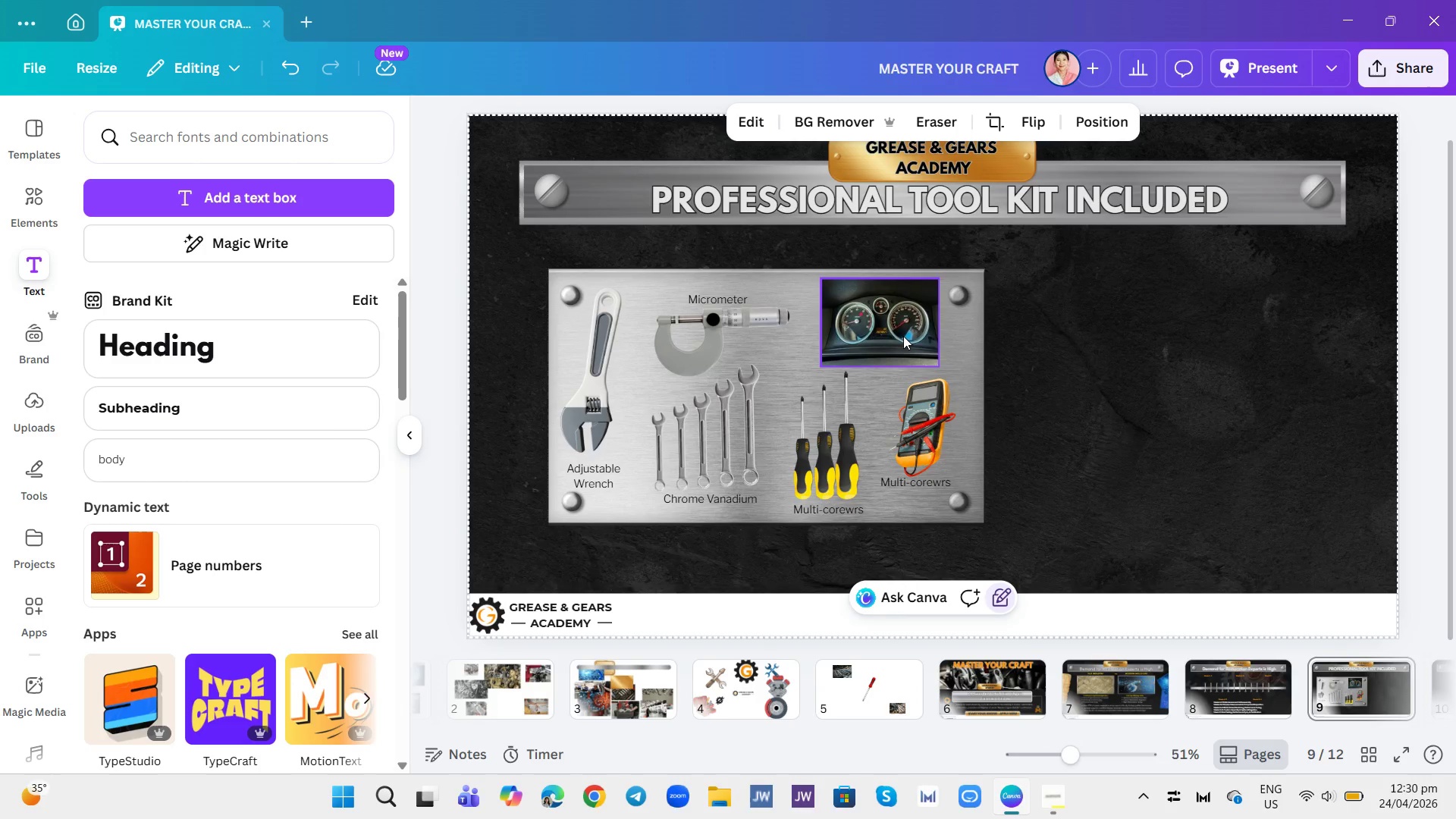 
left_click([903, 336])
 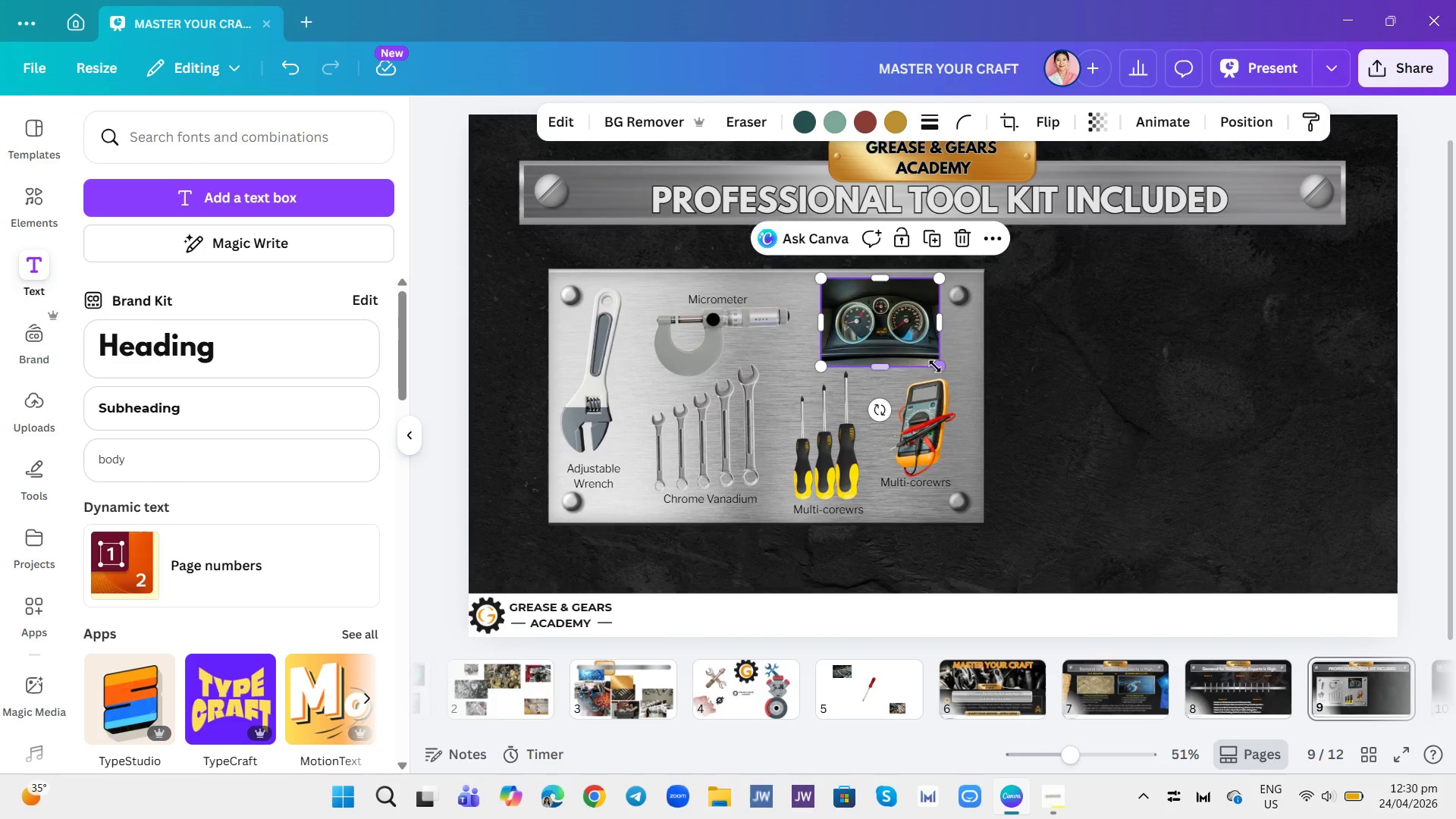 
left_click_drag(start_coordinate=[938, 366], to_coordinate=[927, 357])
 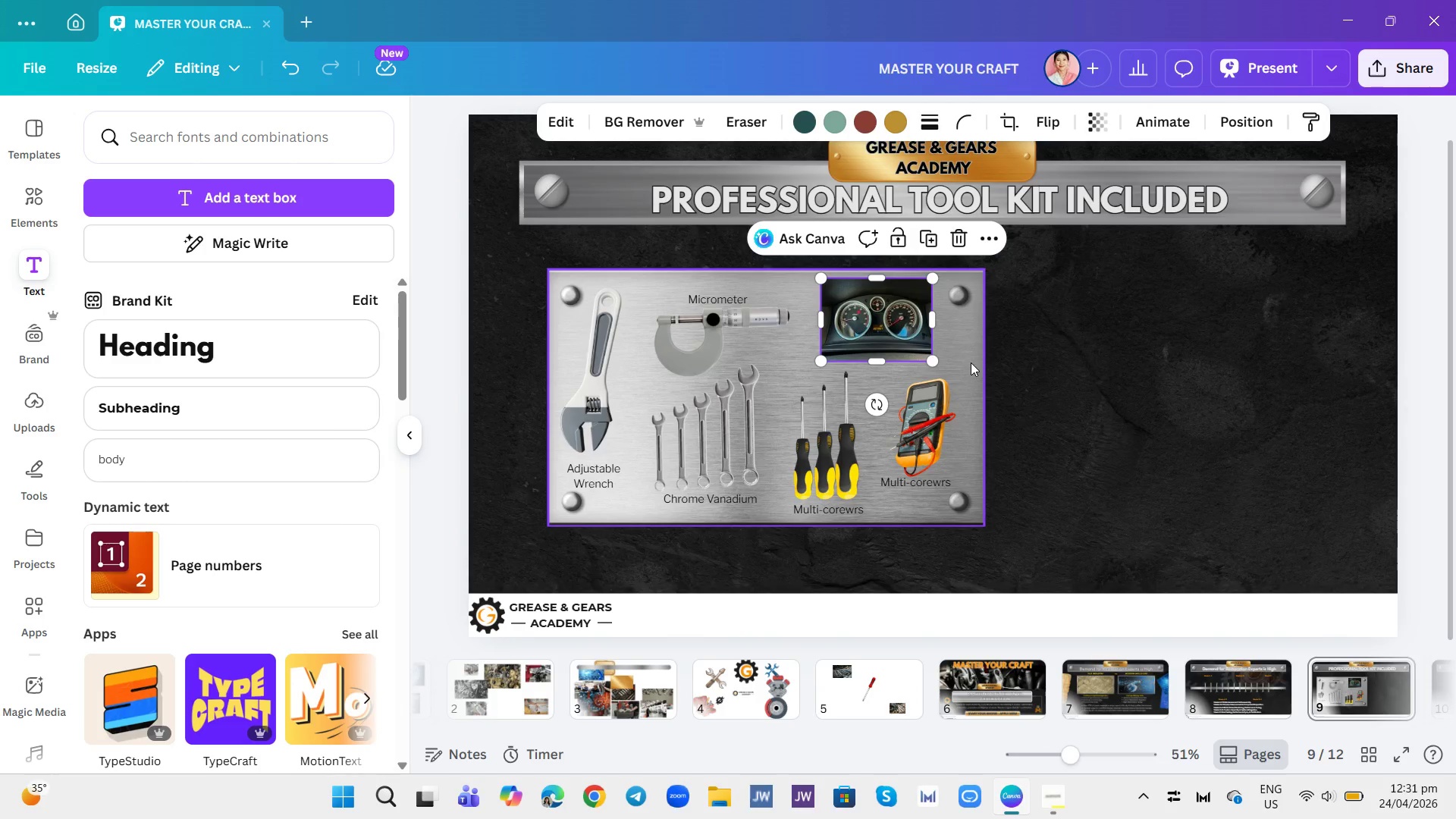 
left_click([982, 360])
 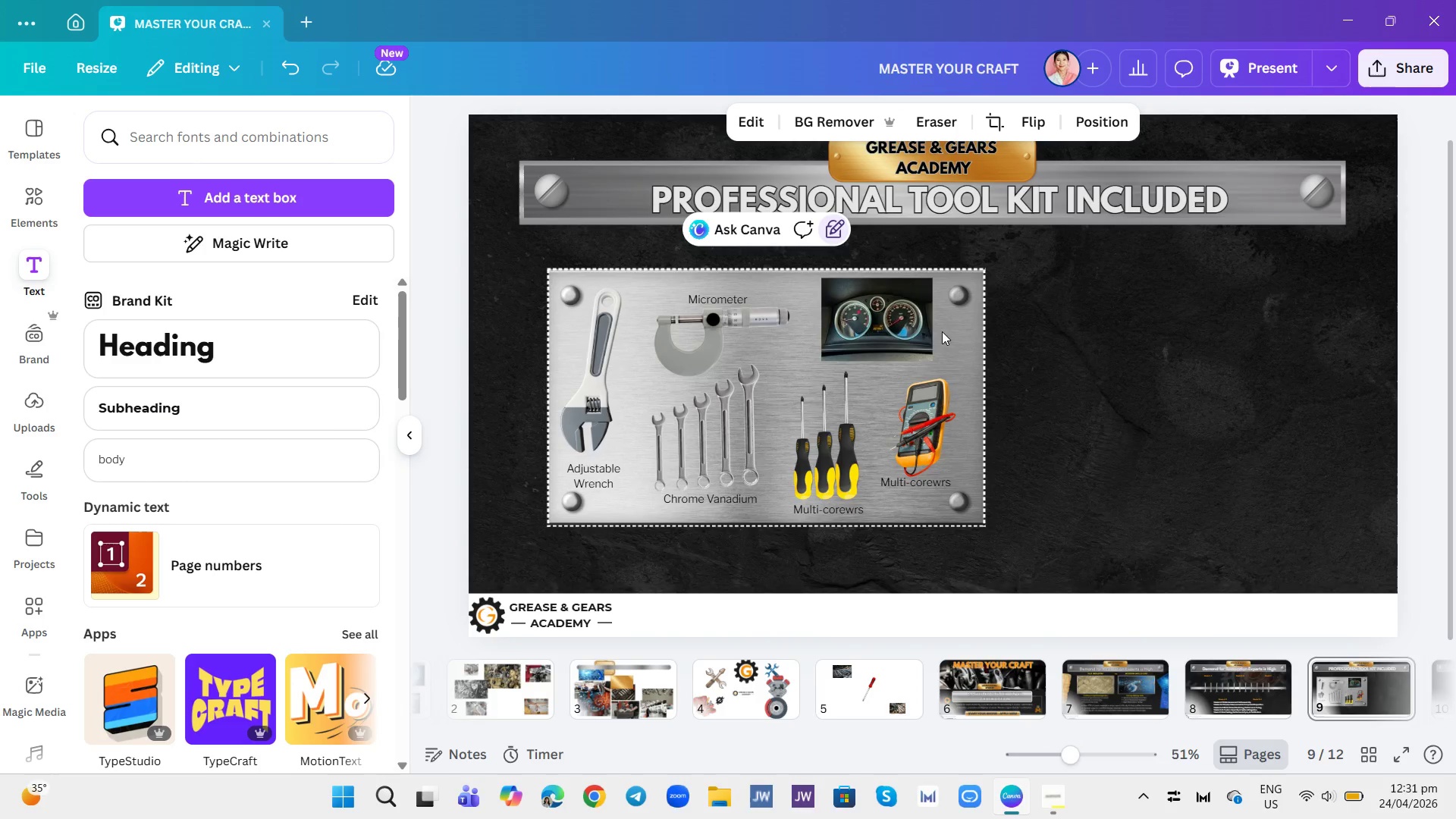 
left_click([879, 316])
 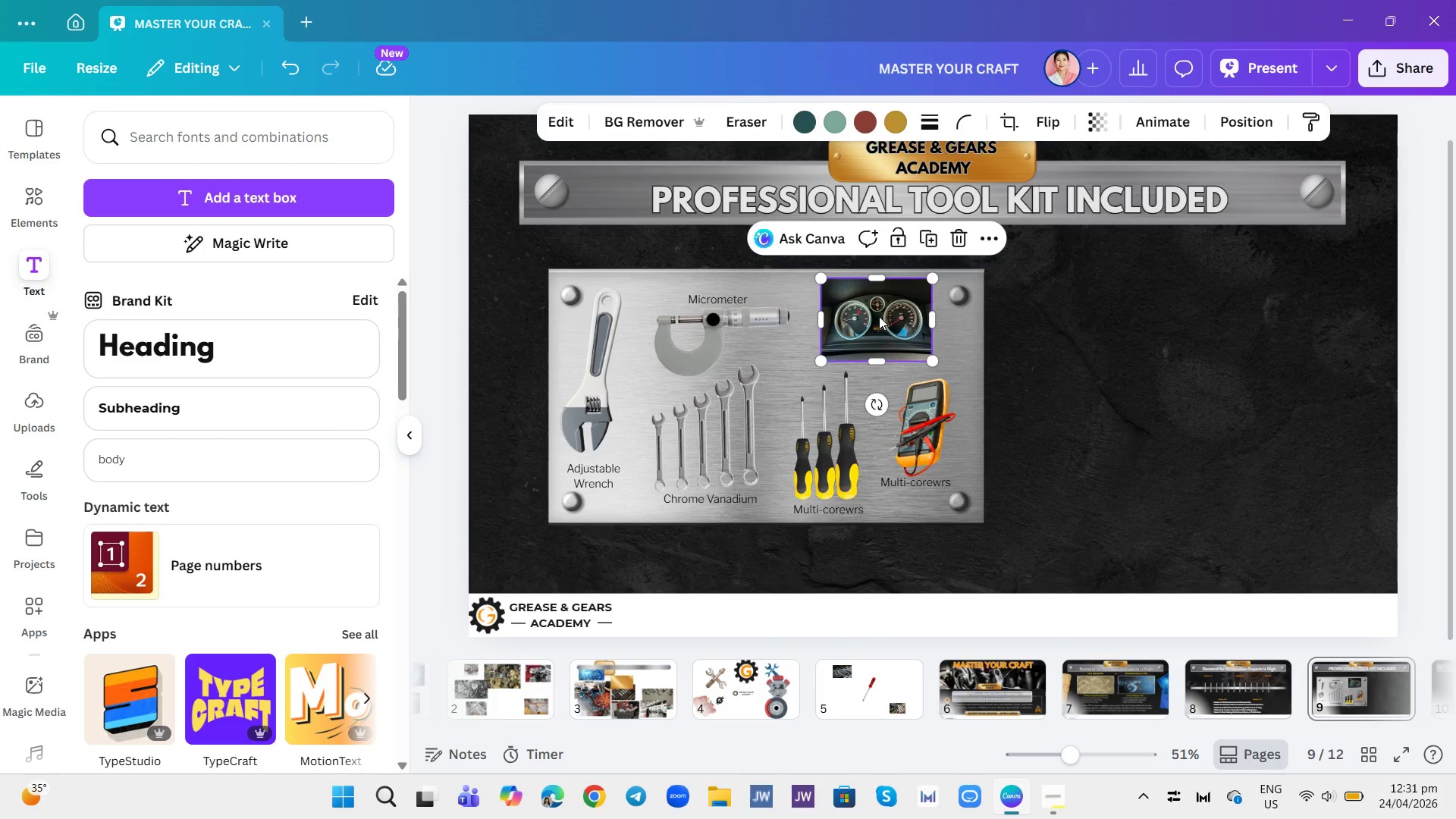 
left_click_drag(start_coordinate=[879, 316], to_coordinate=[878, 322])
 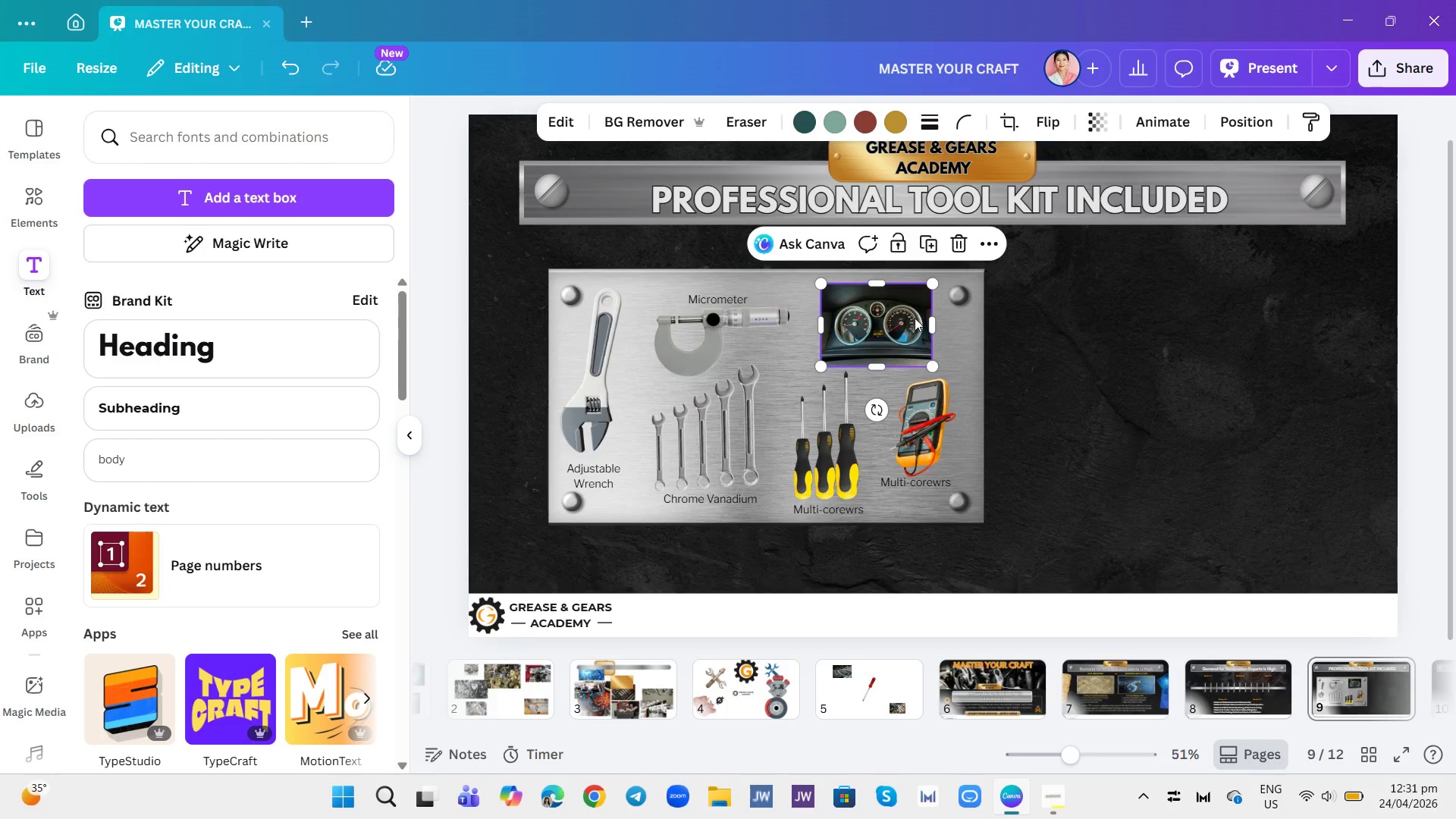 
left_click([1004, 319])
 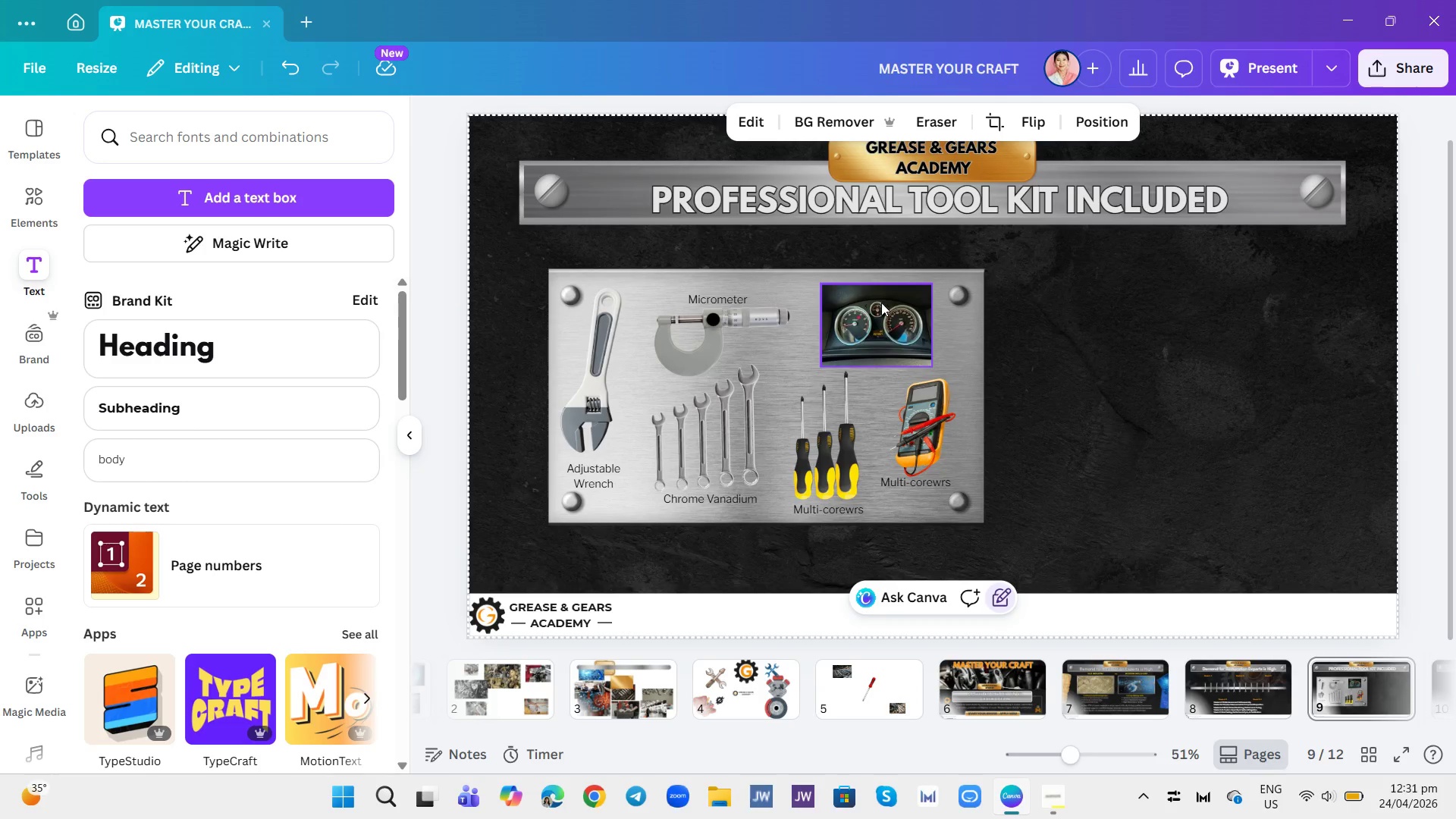 
left_click([812, 491])
 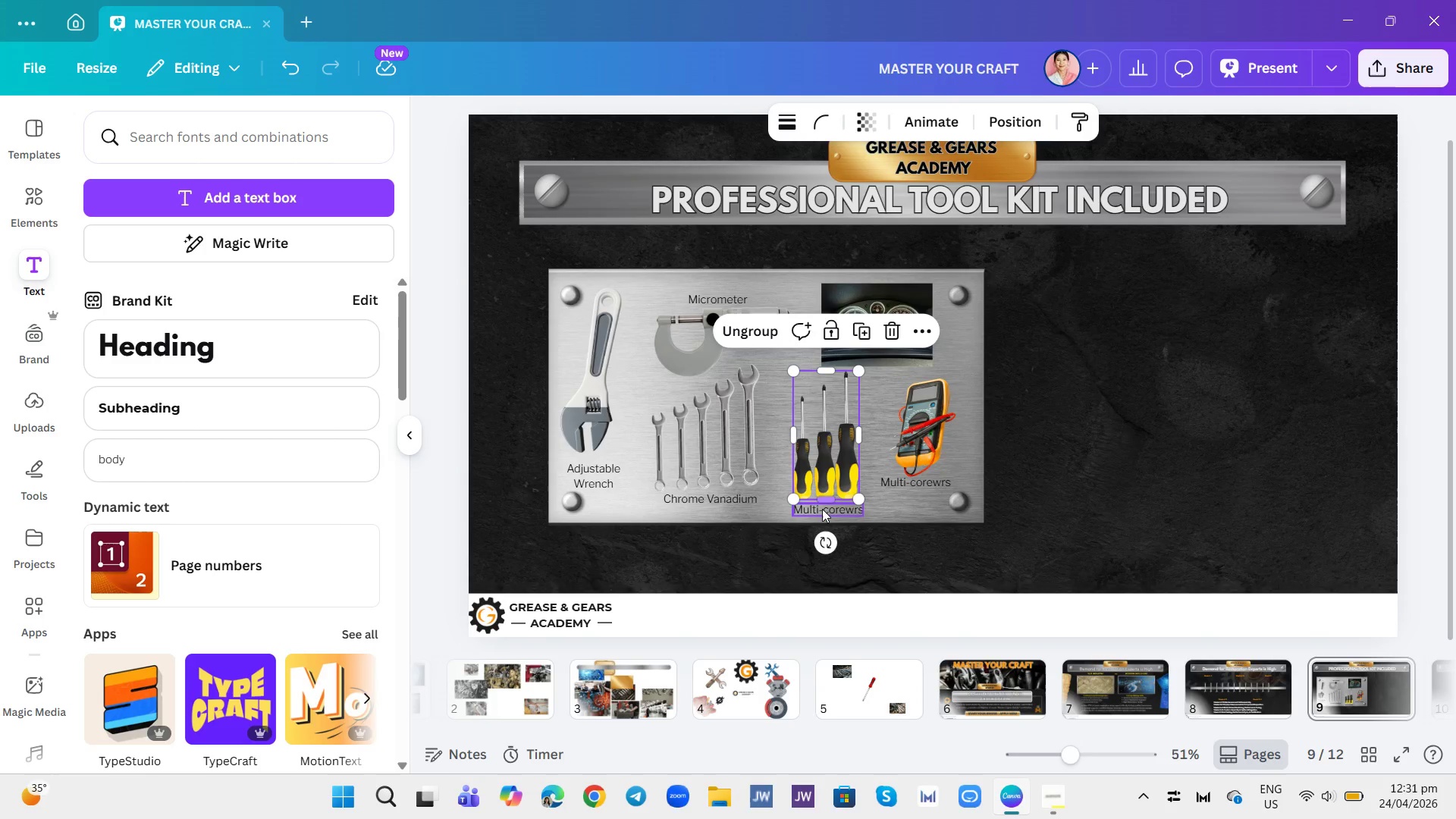 
left_click([822, 509])
 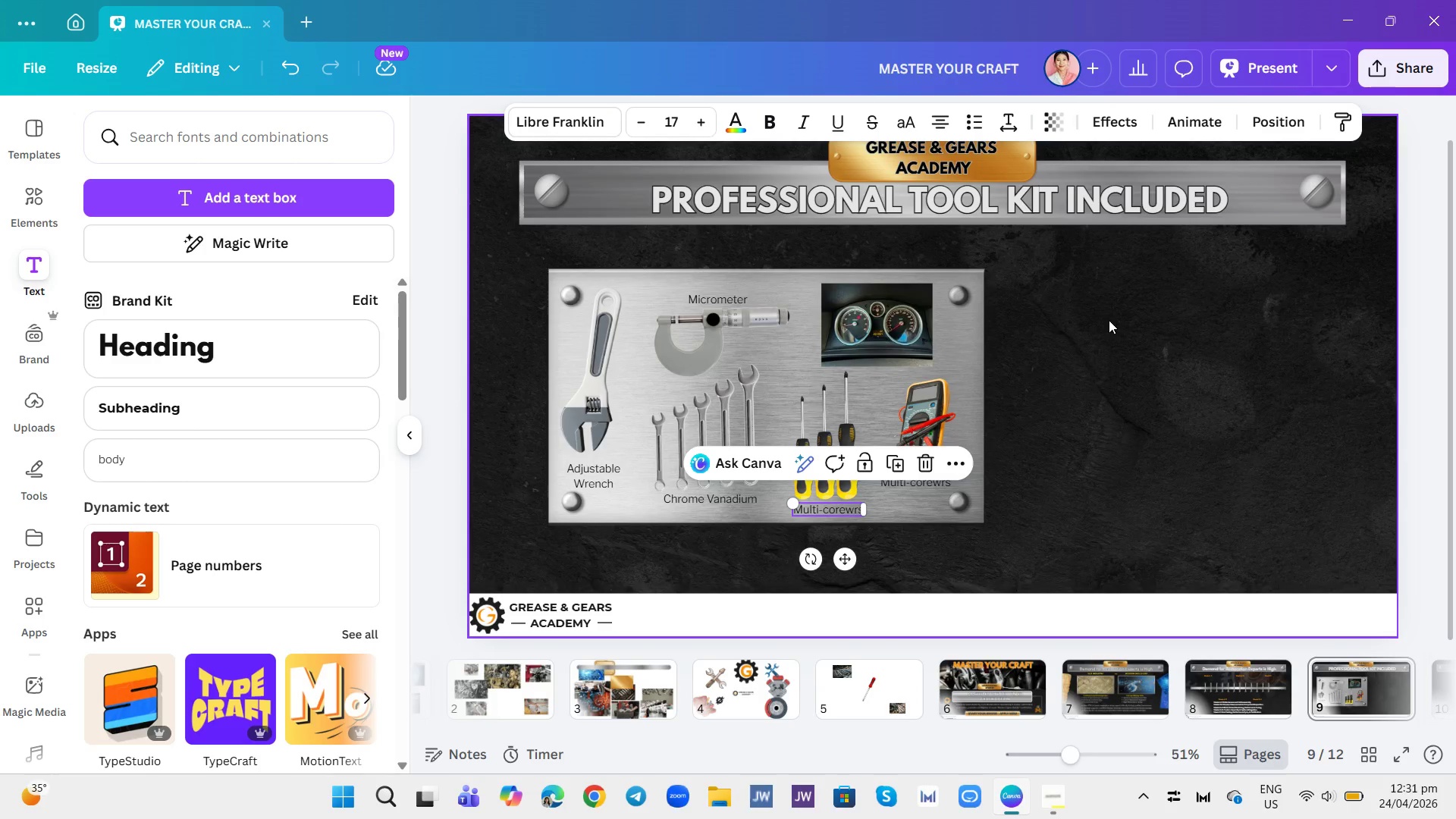 
left_click([1066, 387])
 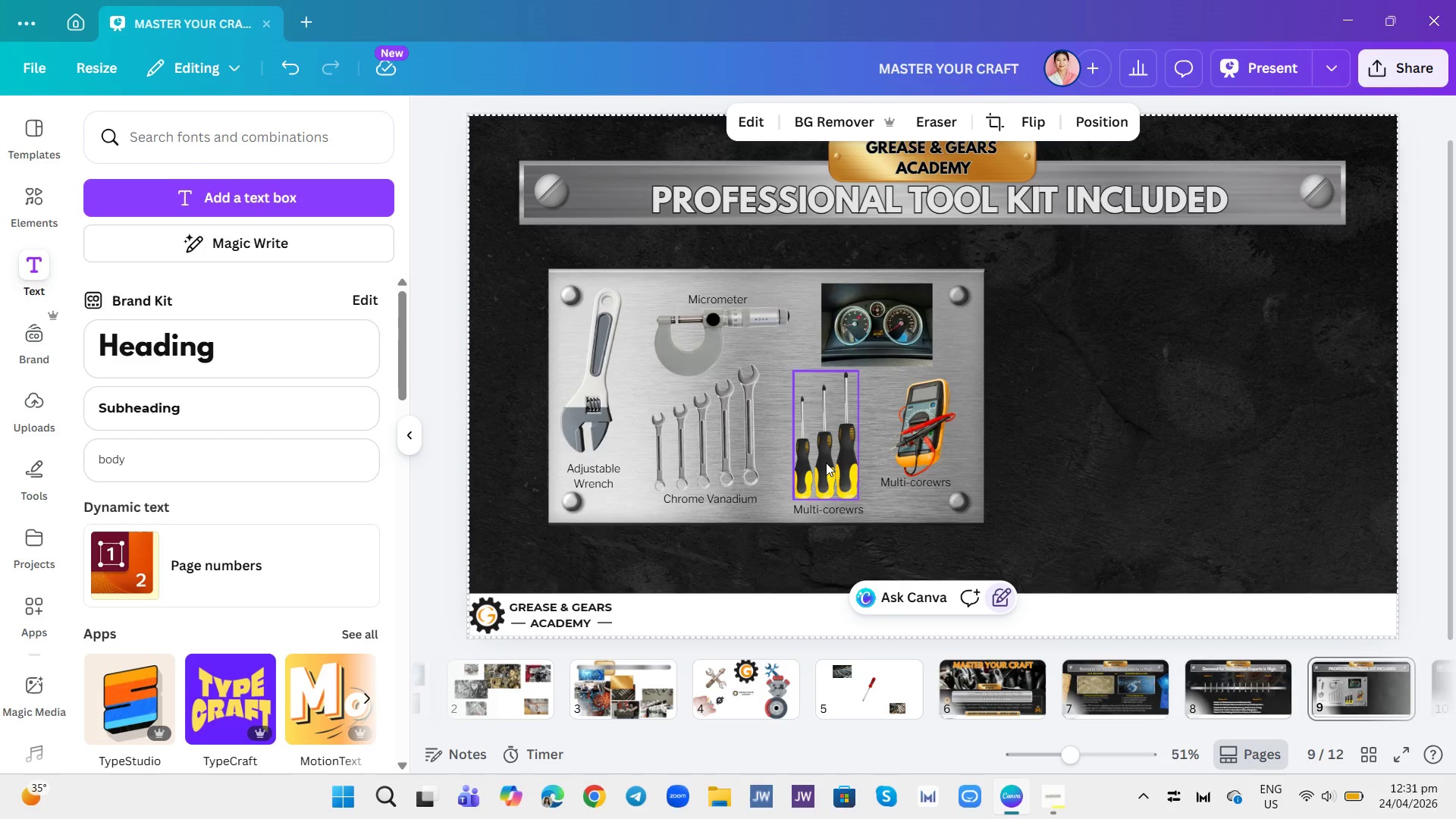 
double_click([826, 463])
 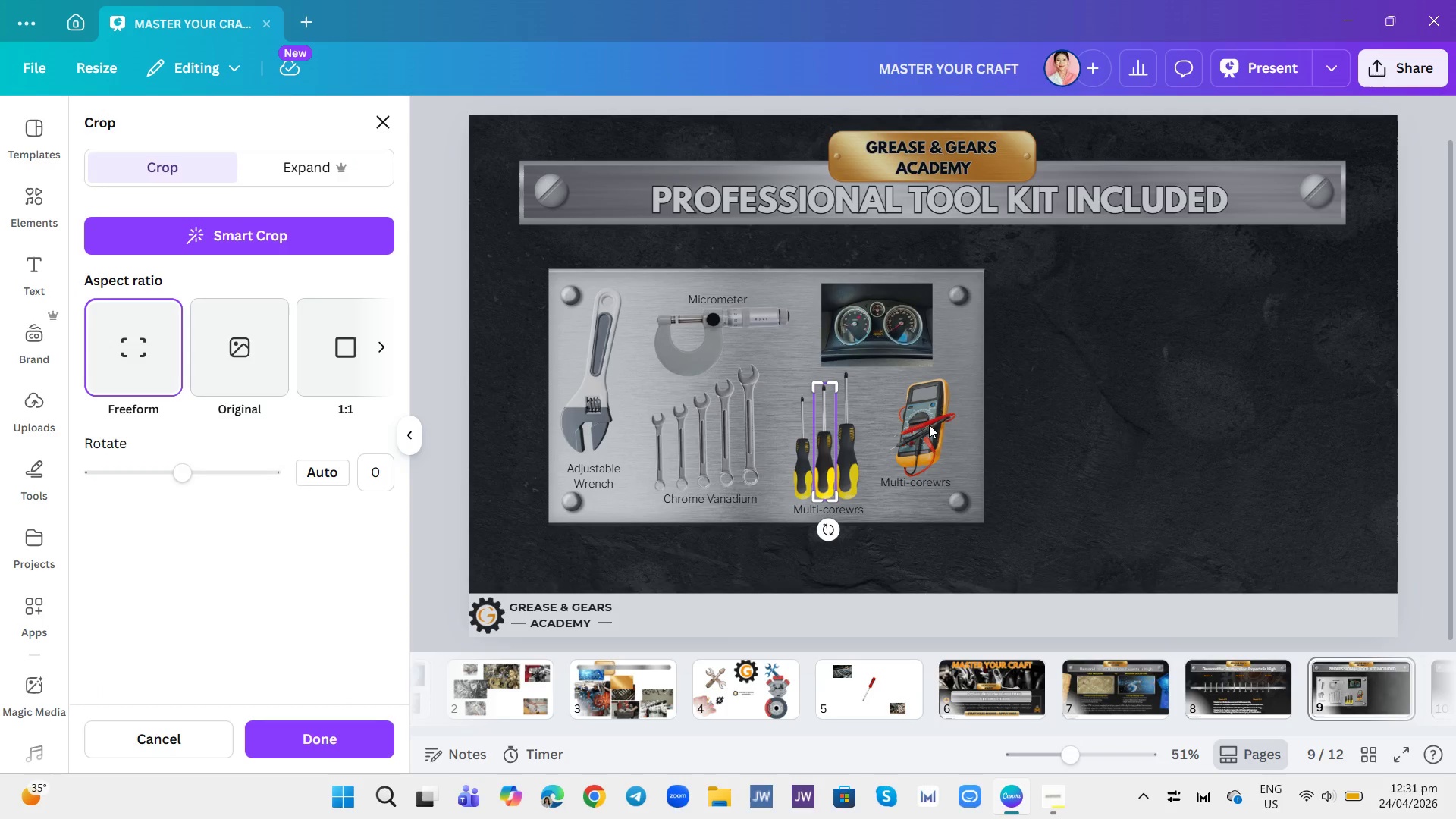 
left_click([971, 400])
 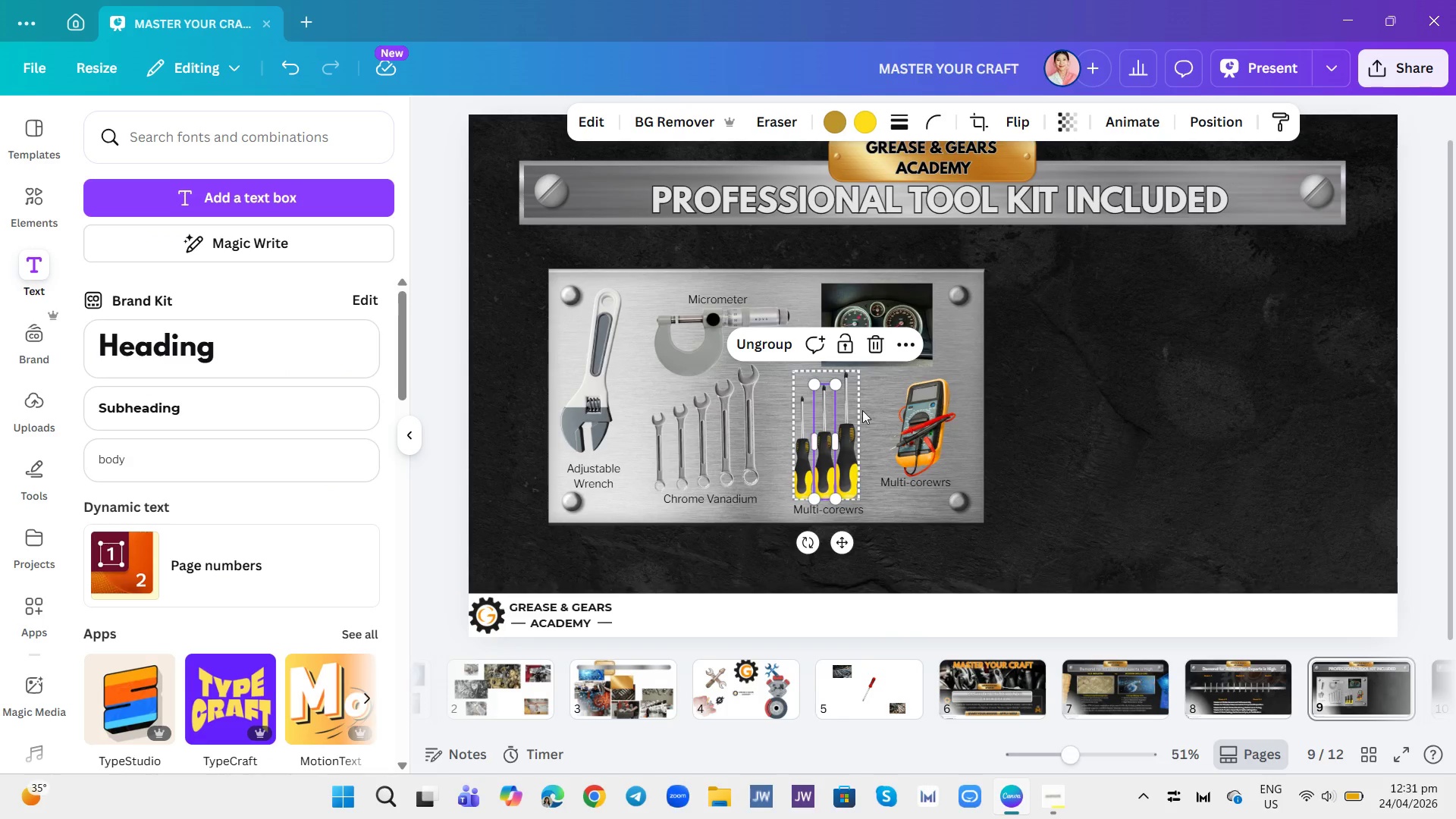 
left_click([862, 410])
 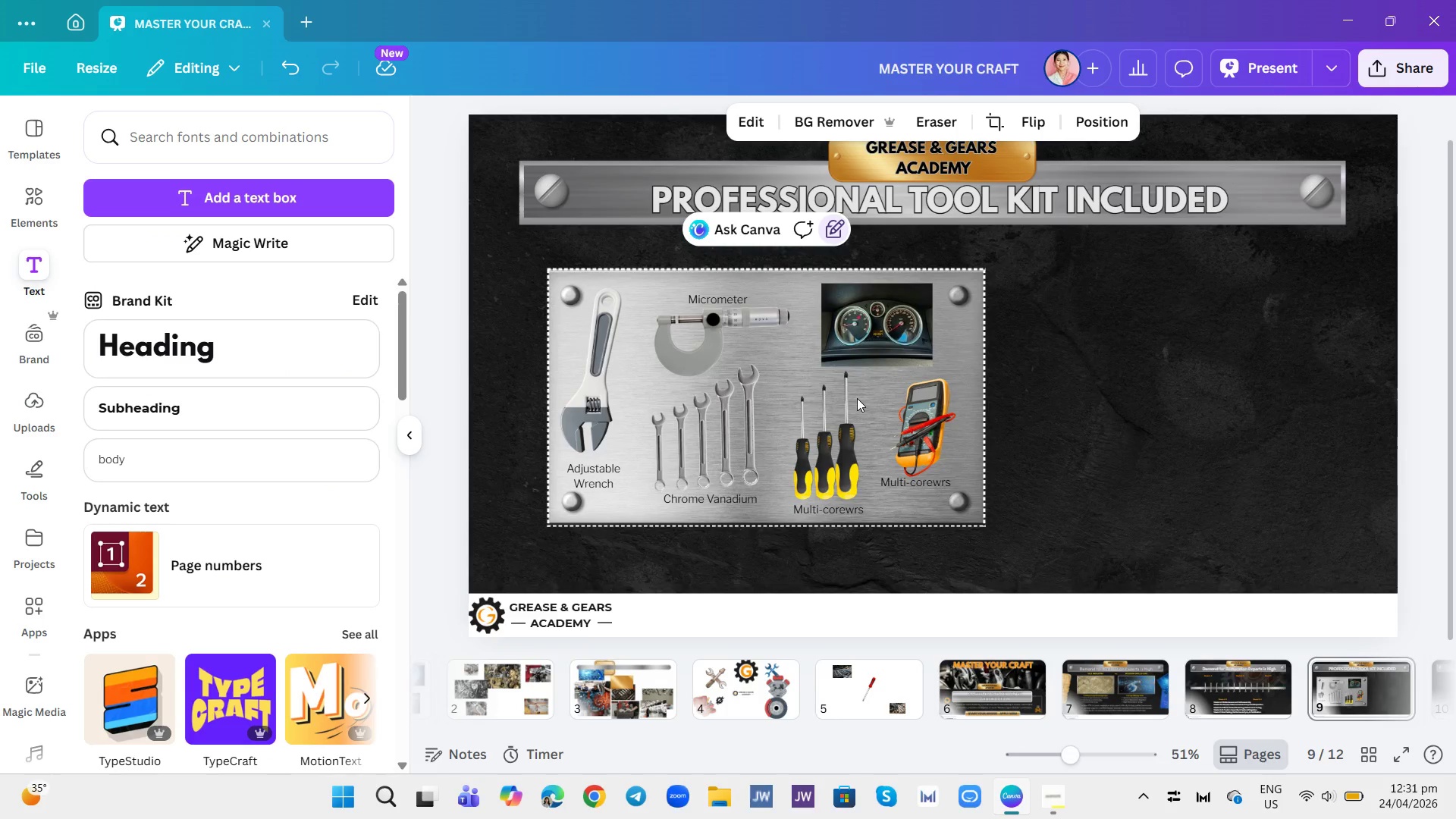 
left_click([857, 398])
 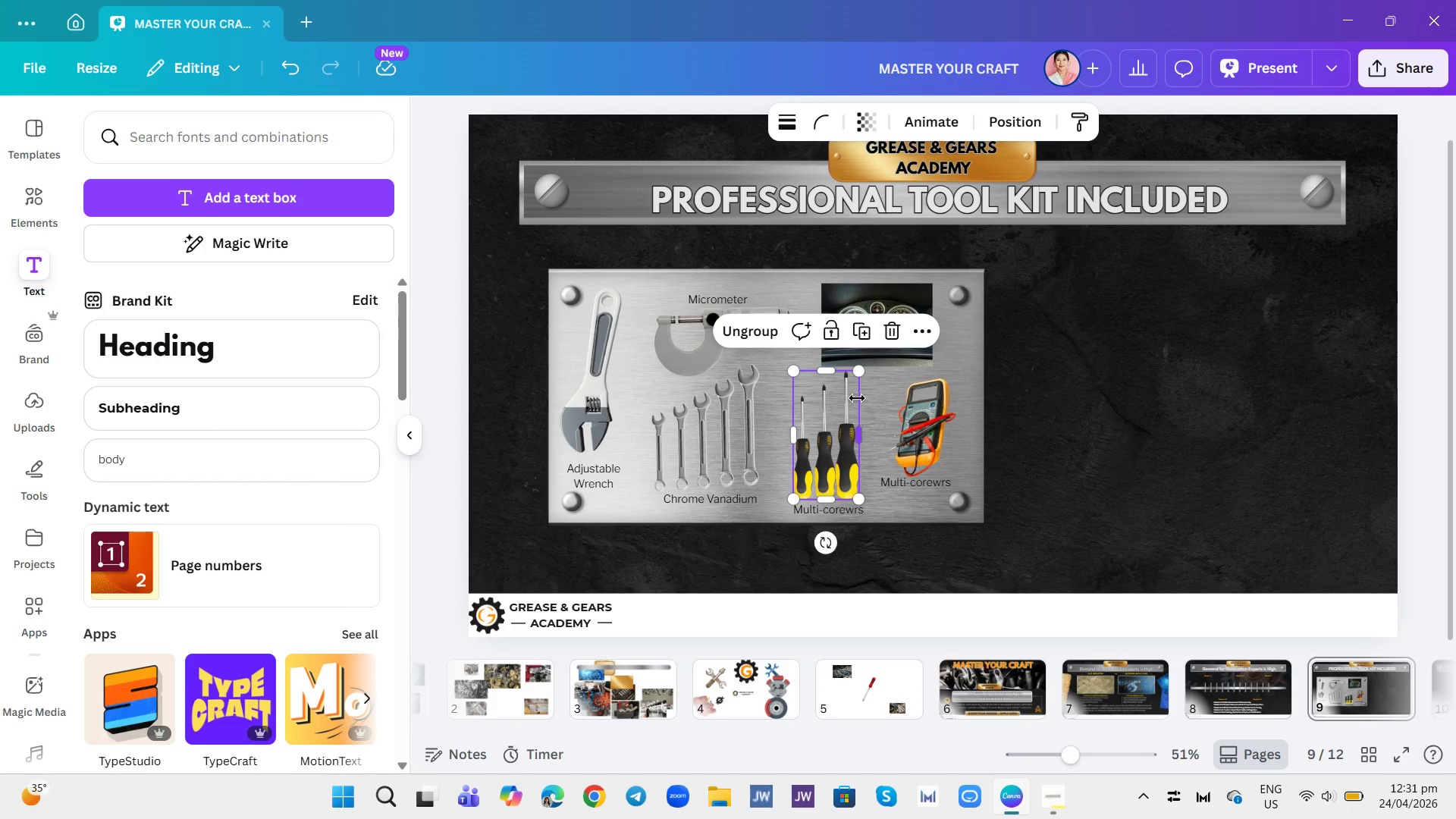 
left_click_drag(start_coordinate=[857, 398], to_coordinate=[851, 398])
 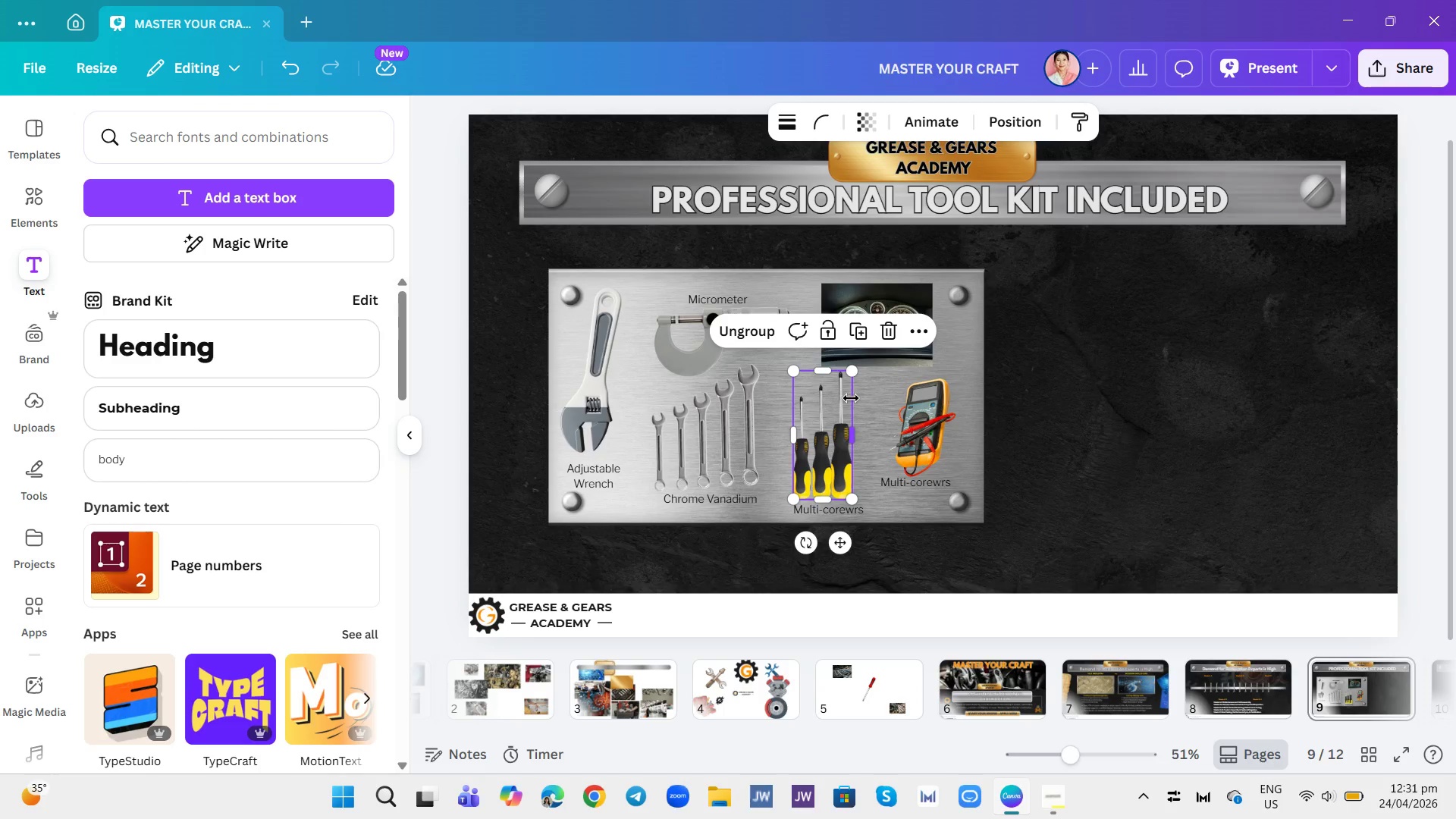 
left_click_drag(start_coordinate=[851, 398], to_coordinate=[856, 398])
 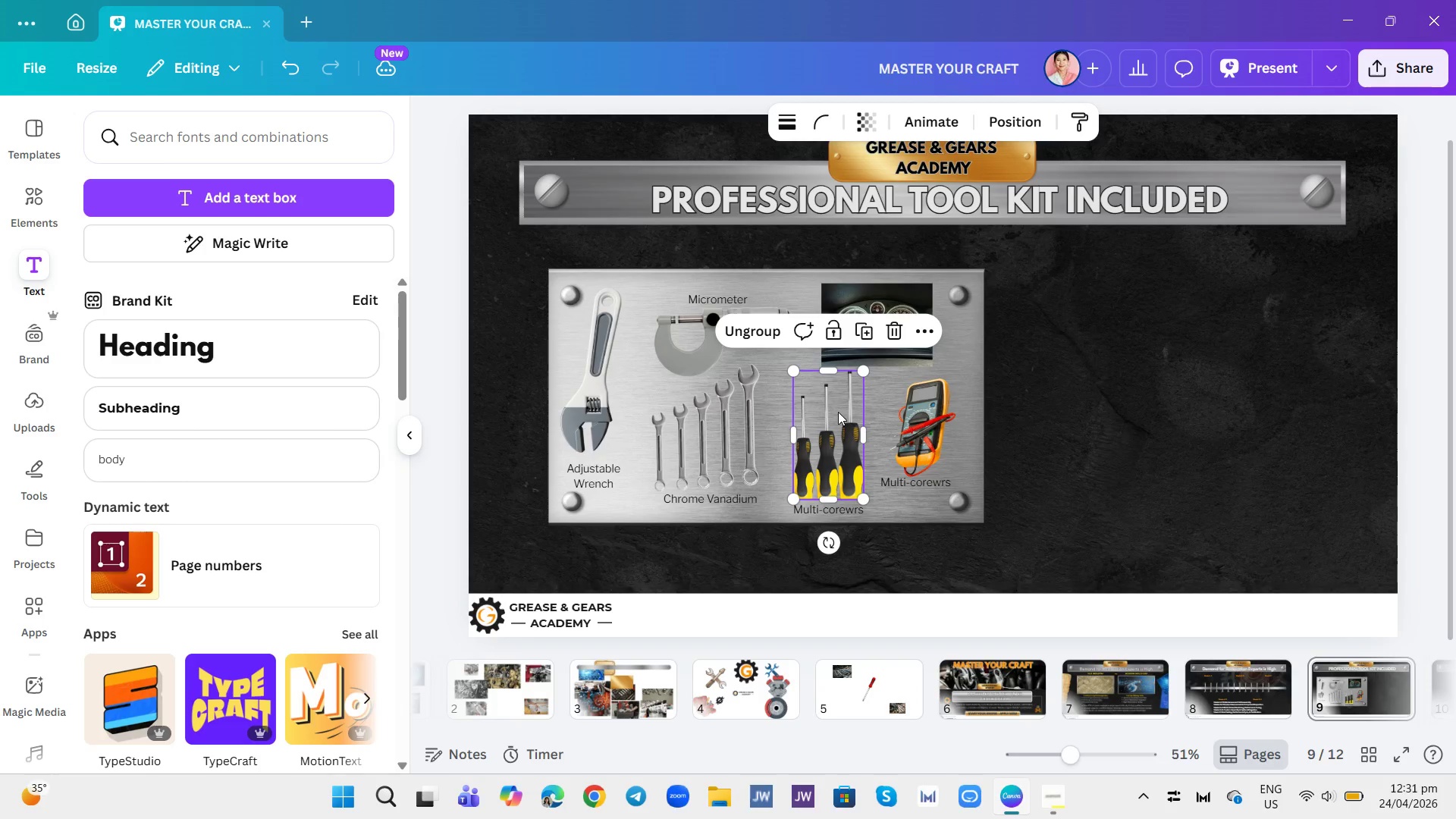 
left_click_drag(start_coordinate=[838, 412], to_coordinate=[829, 412])
 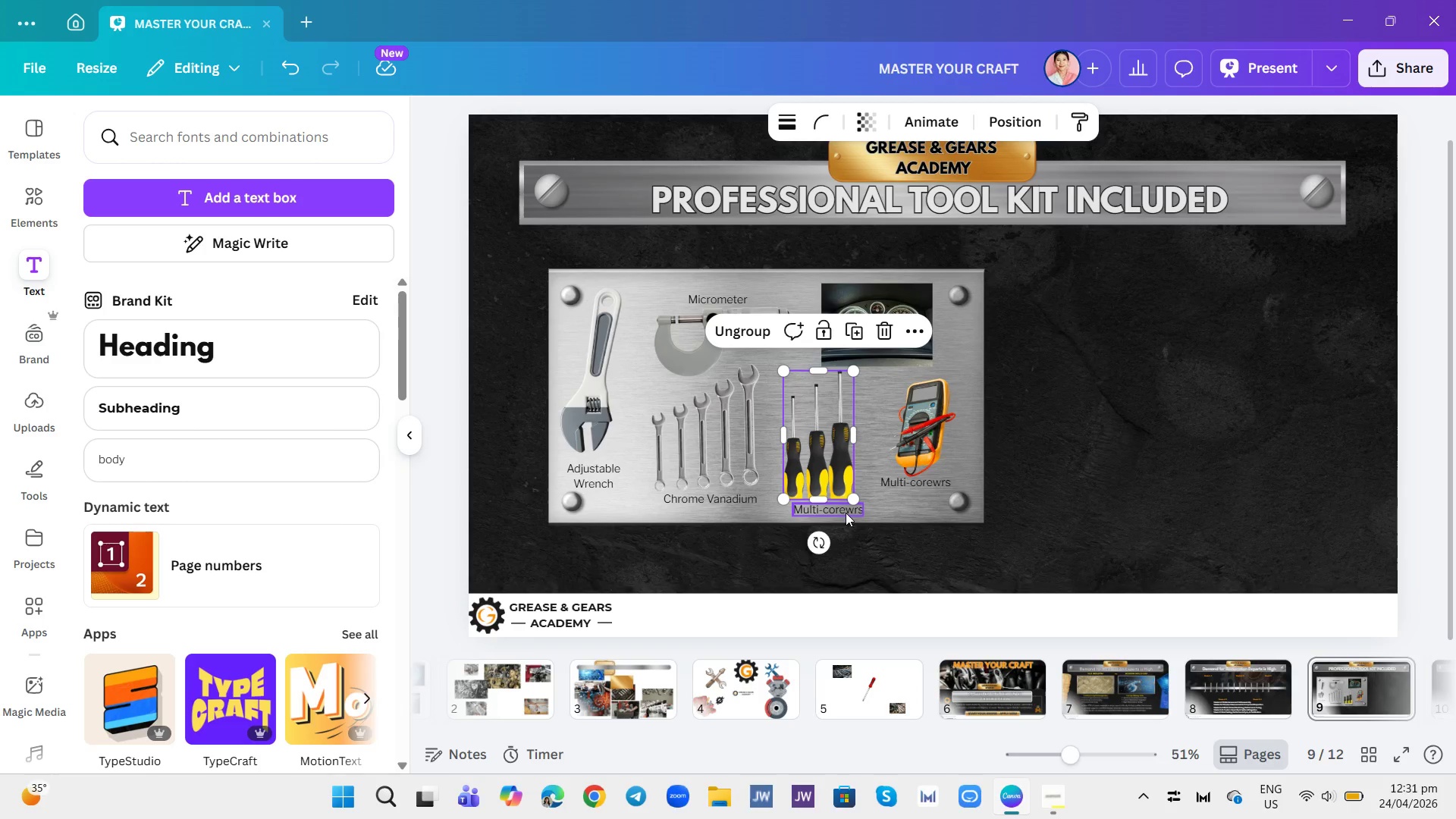 
left_click([846, 513])
 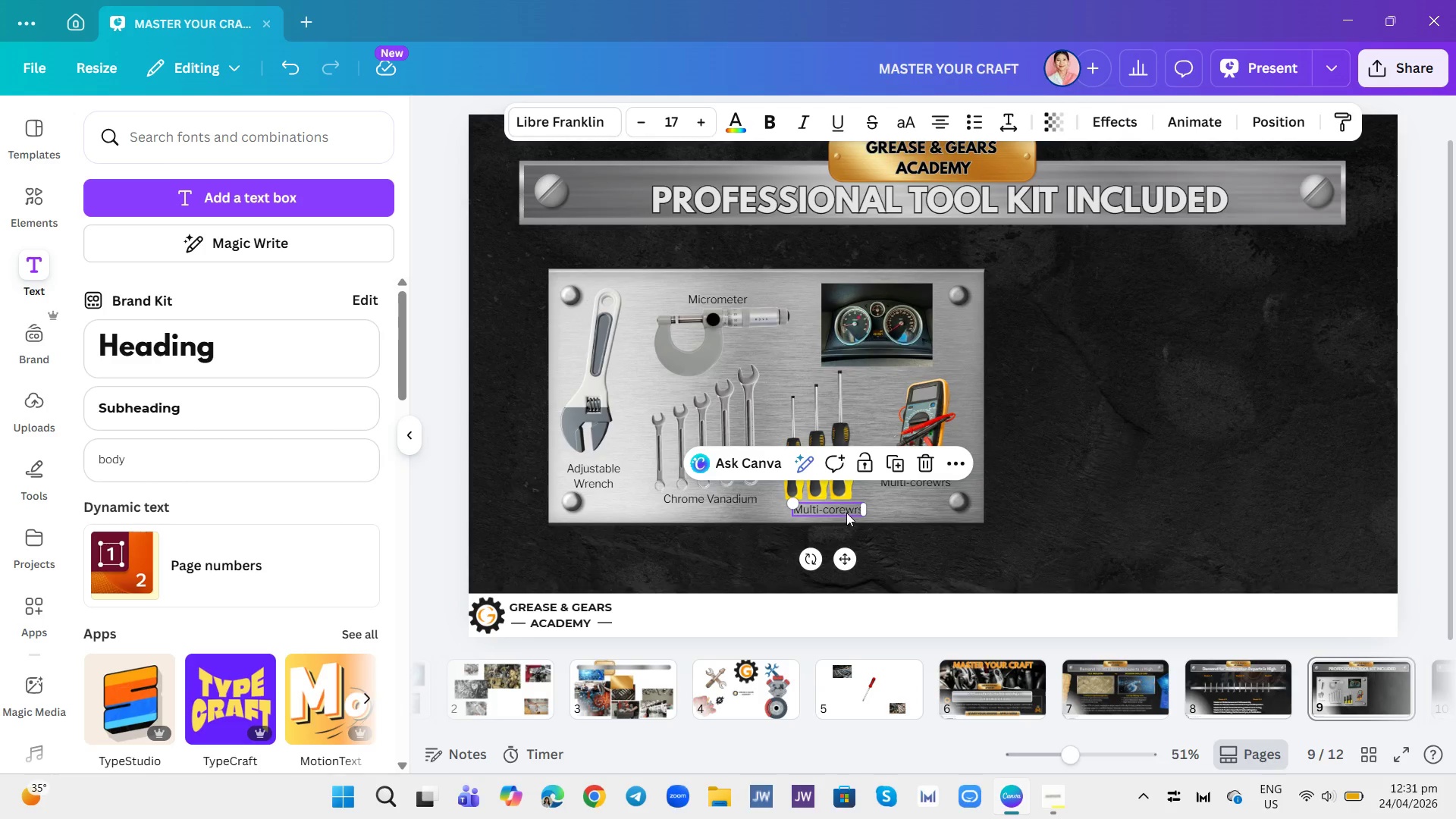 
left_click_drag(start_coordinate=[846, 513], to_coordinate=[836, 513])
 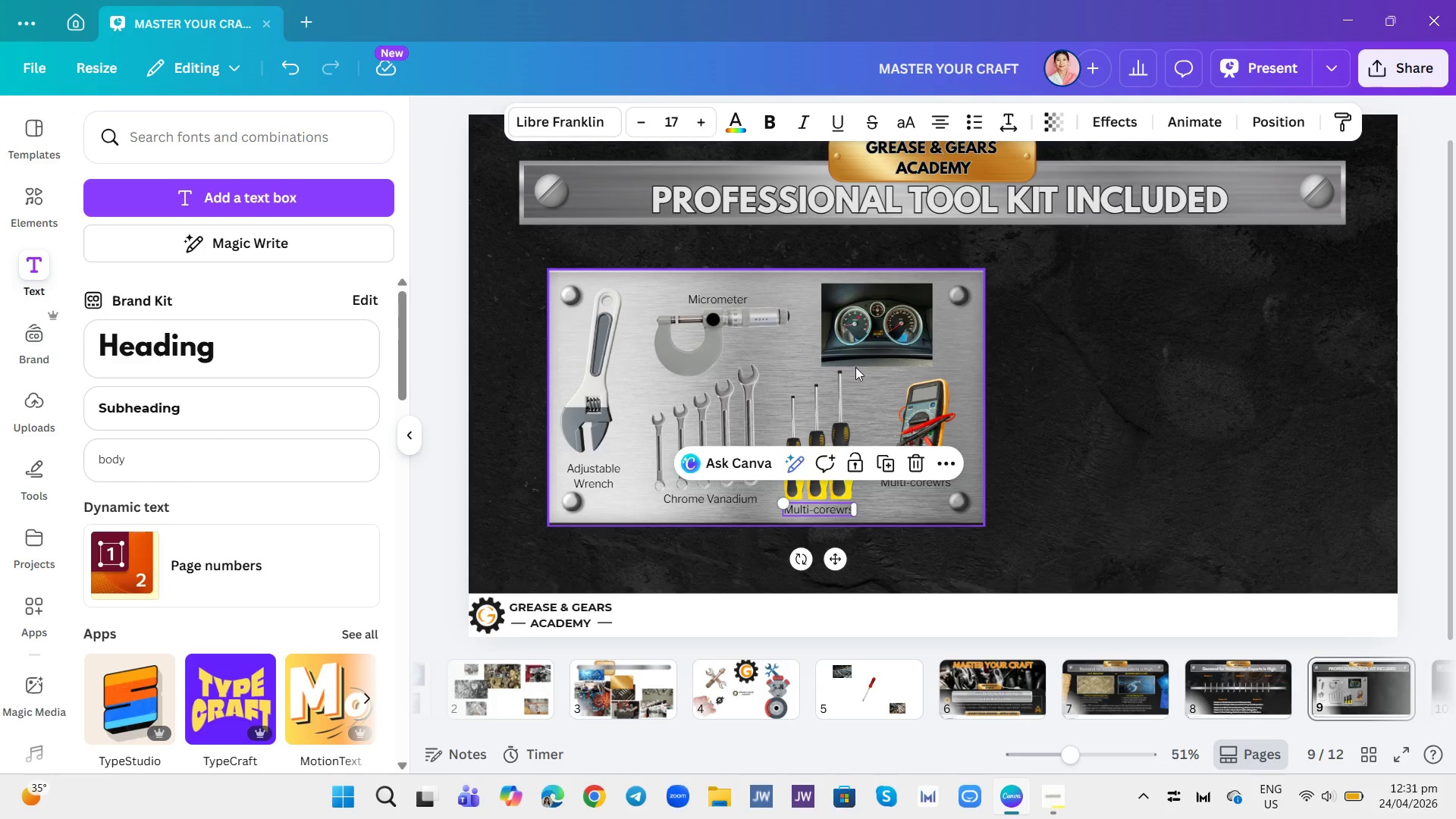 
left_click([839, 380])
 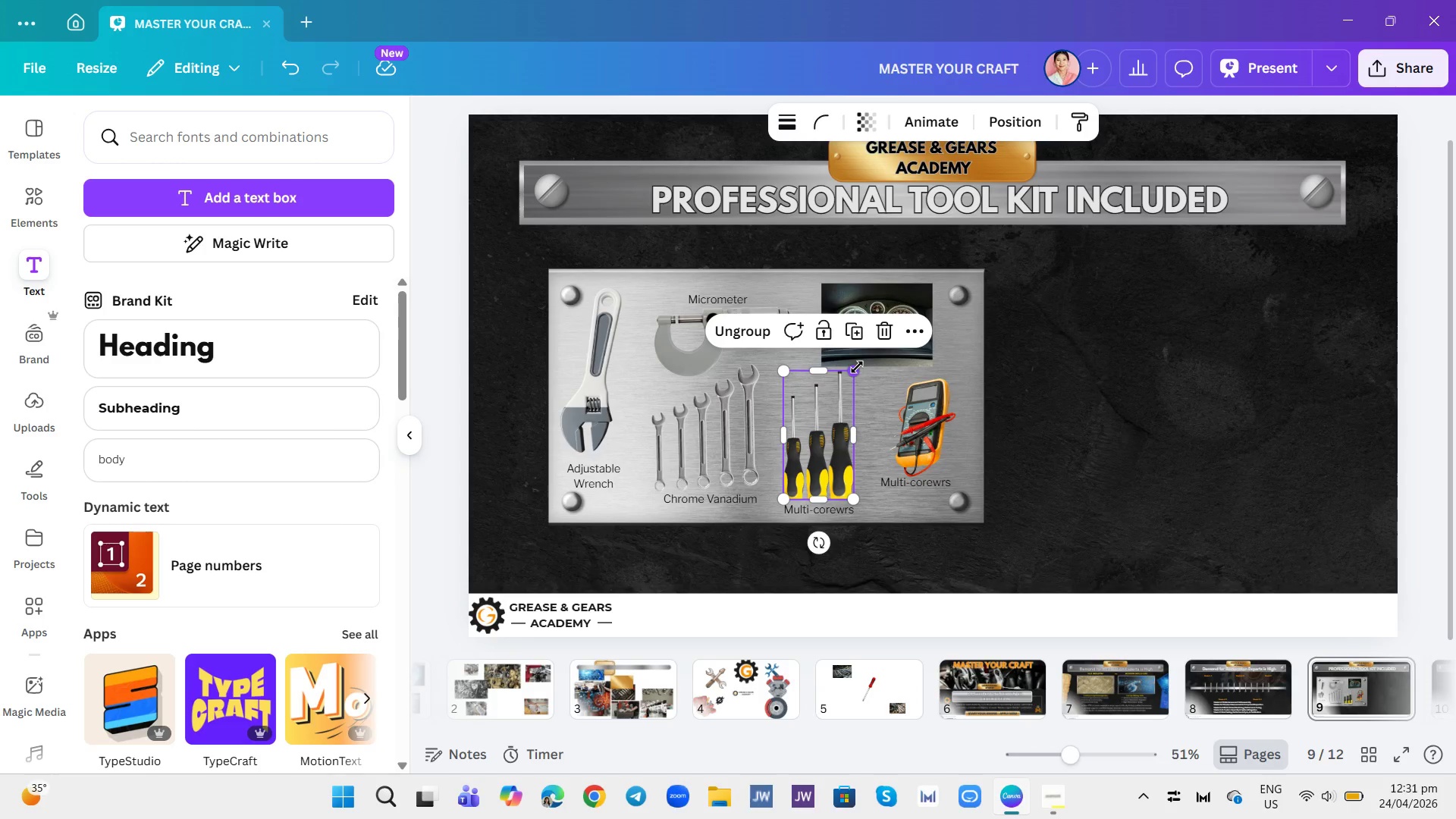 
left_click_drag(start_coordinate=[857, 370], to_coordinate=[850, 384])
 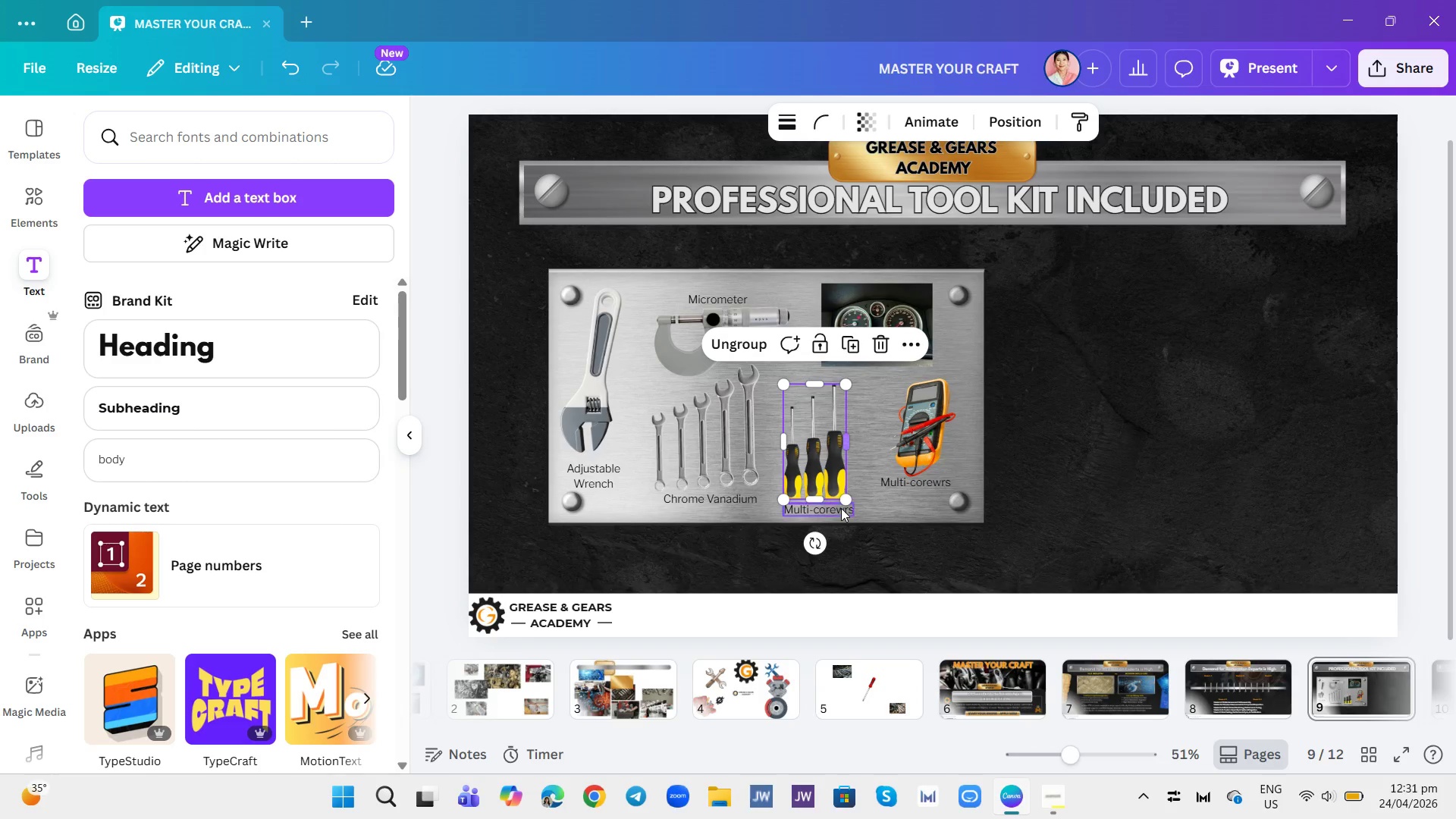 
left_click([841, 508])
 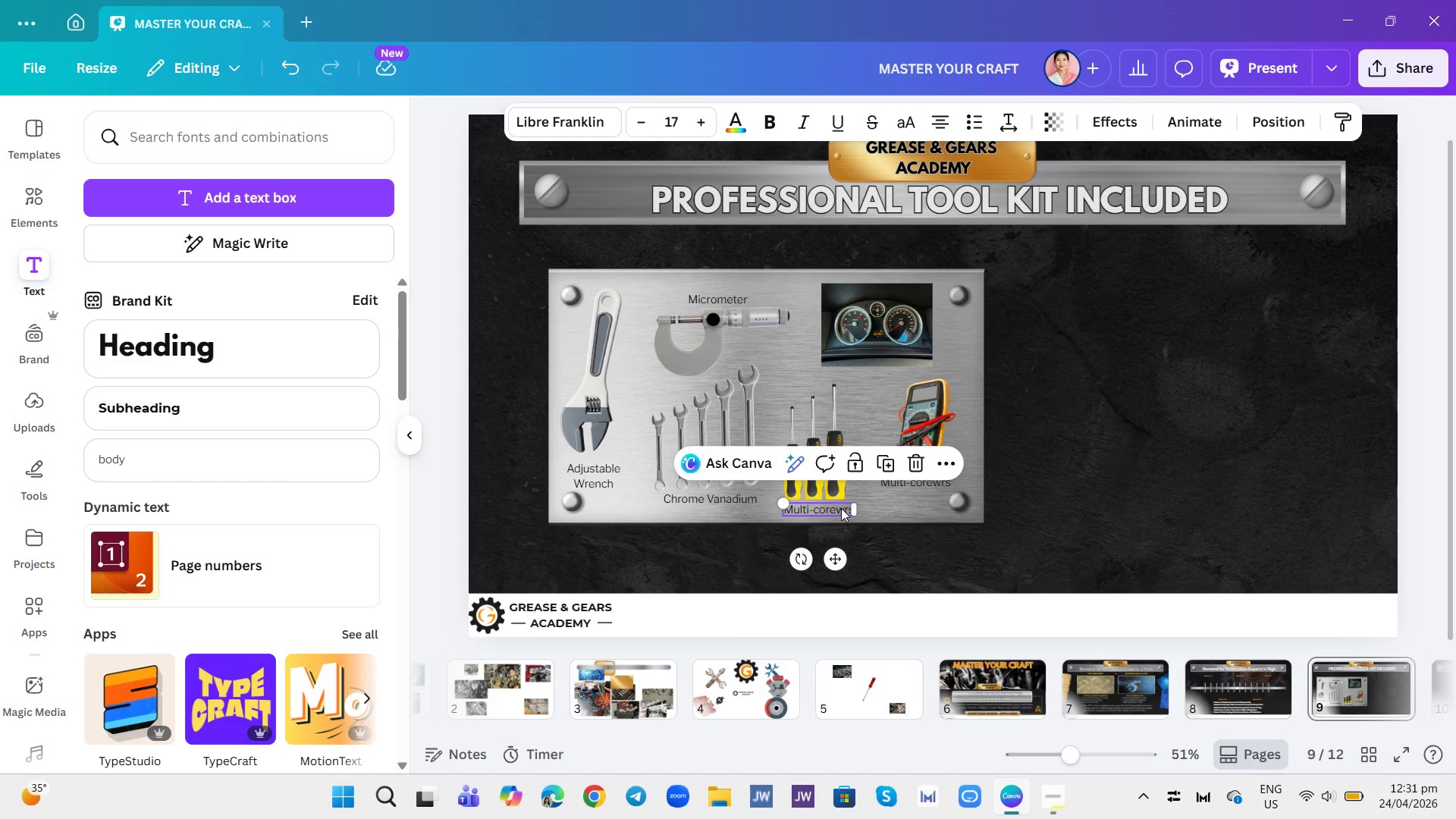 
left_click_drag(start_coordinate=[841, 508], to_coordinate=[832, 507])
 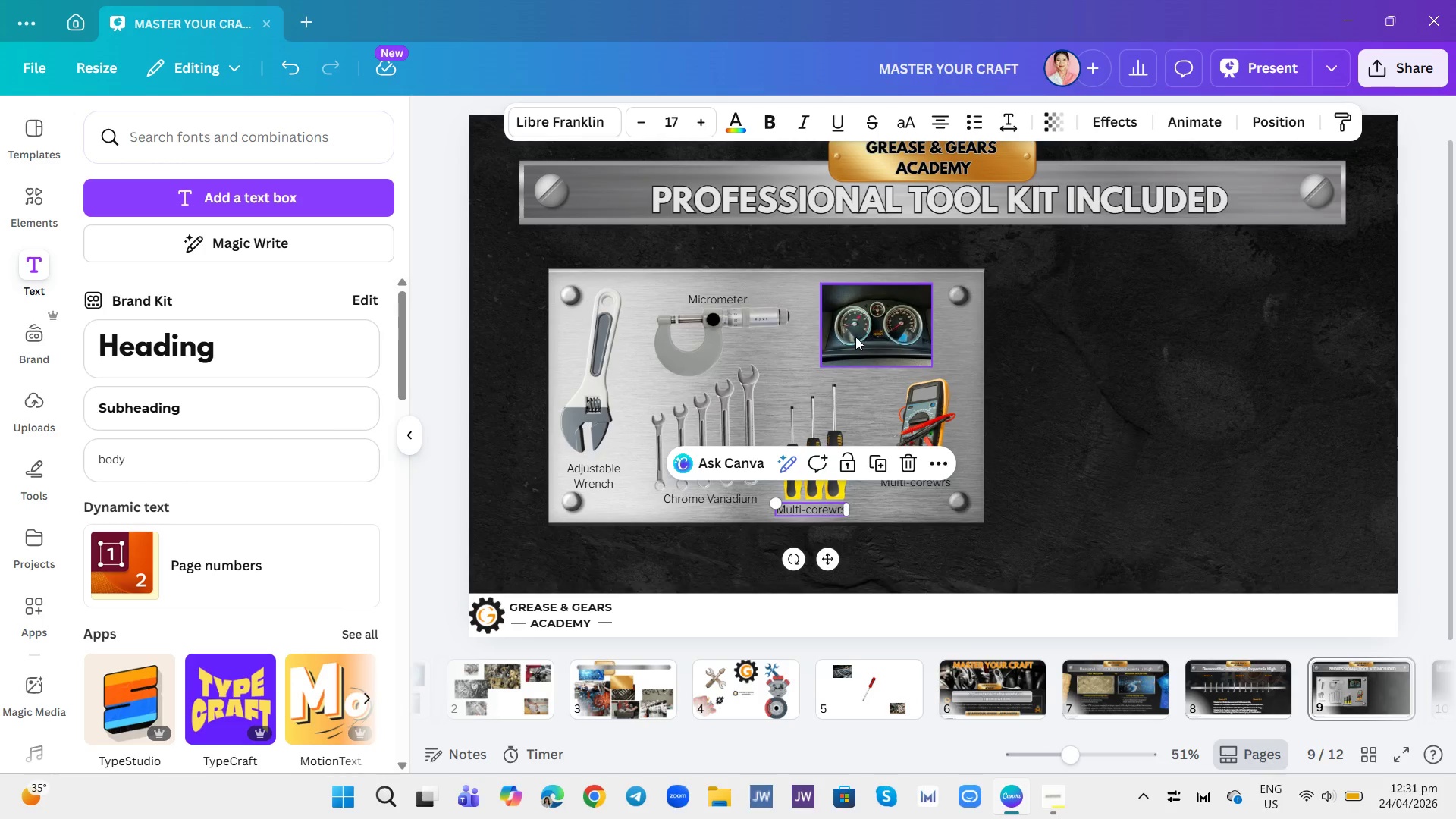 
left_click([855, 337])
 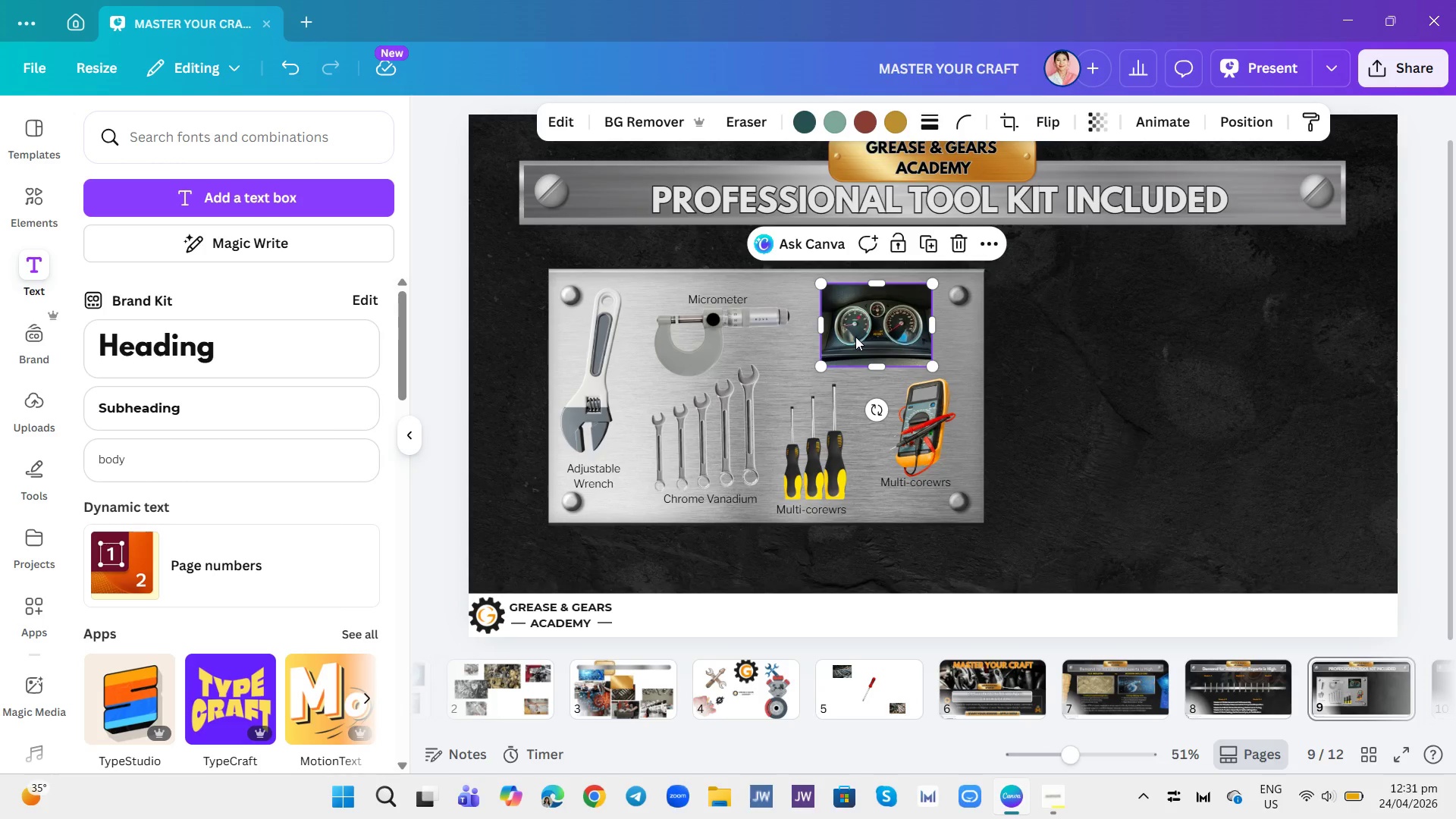 
left_click_drag(start_coordinate=[855, 337], to_coordinate=[849, 340])
 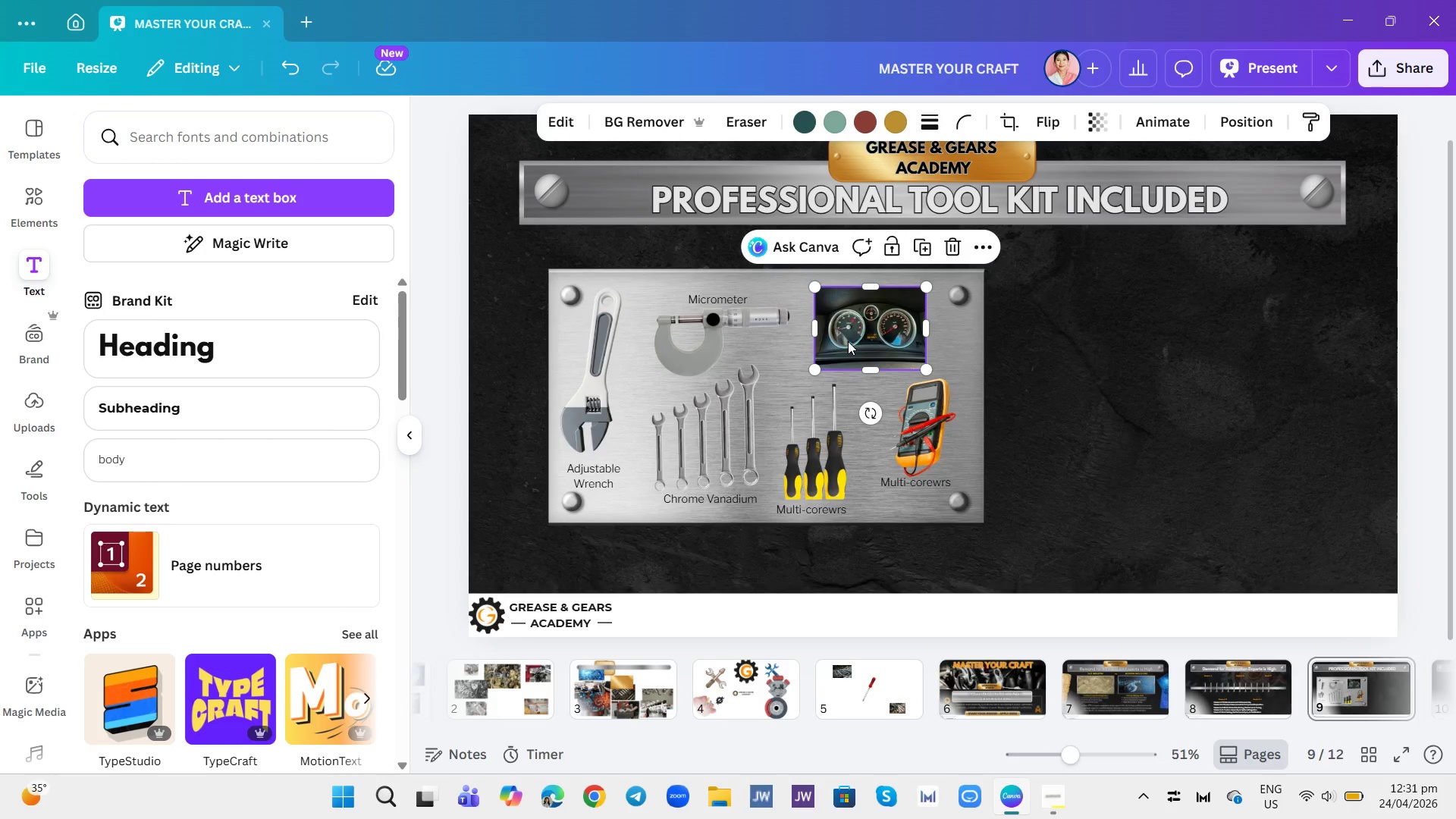 
left_click_drag(start_coordinate=[848, 341], to_coordinate=[844, 341])
 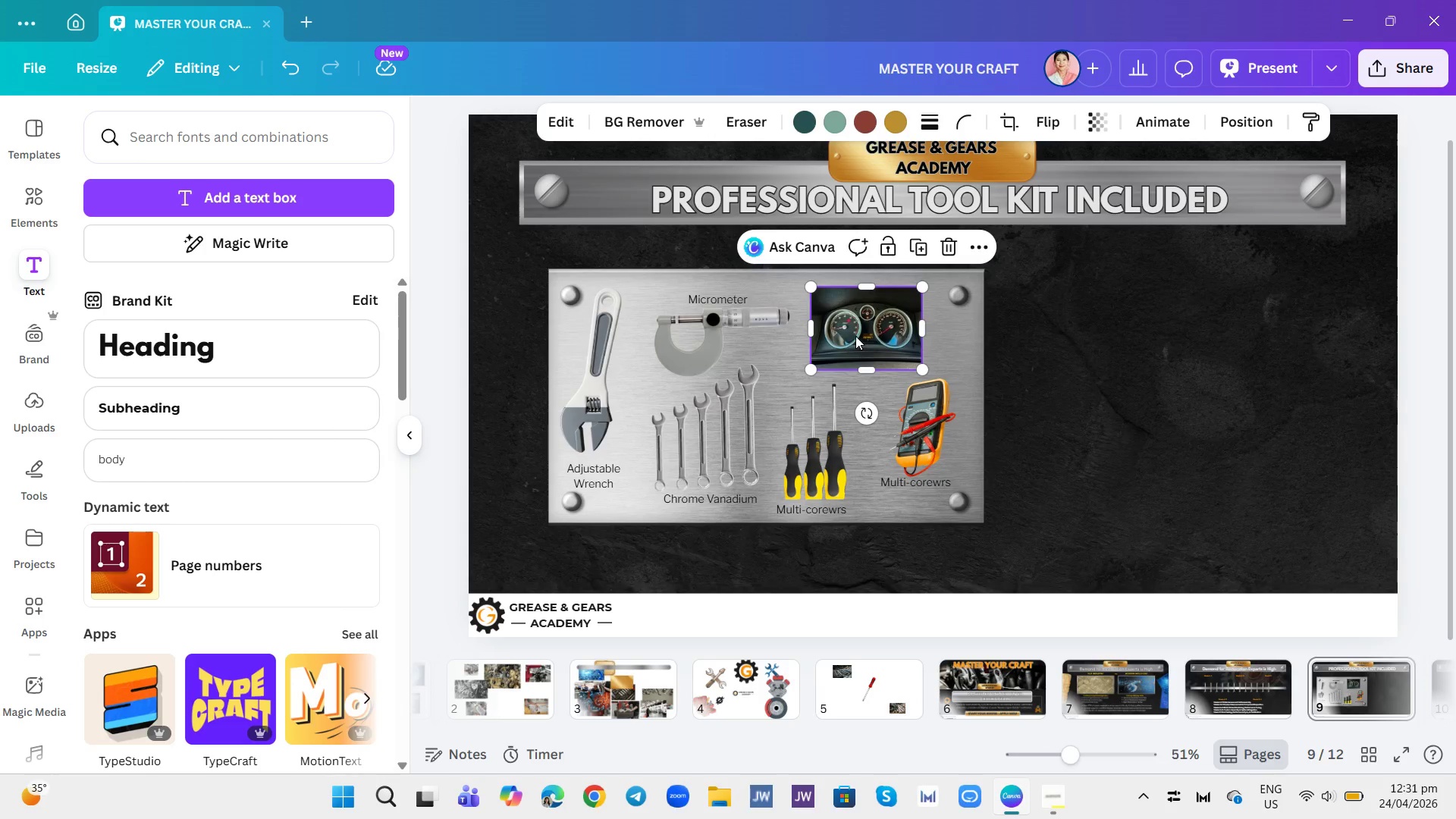 
left_click_drag(start_coordinate=[855, 336], to_coordinate=[853, 340])
 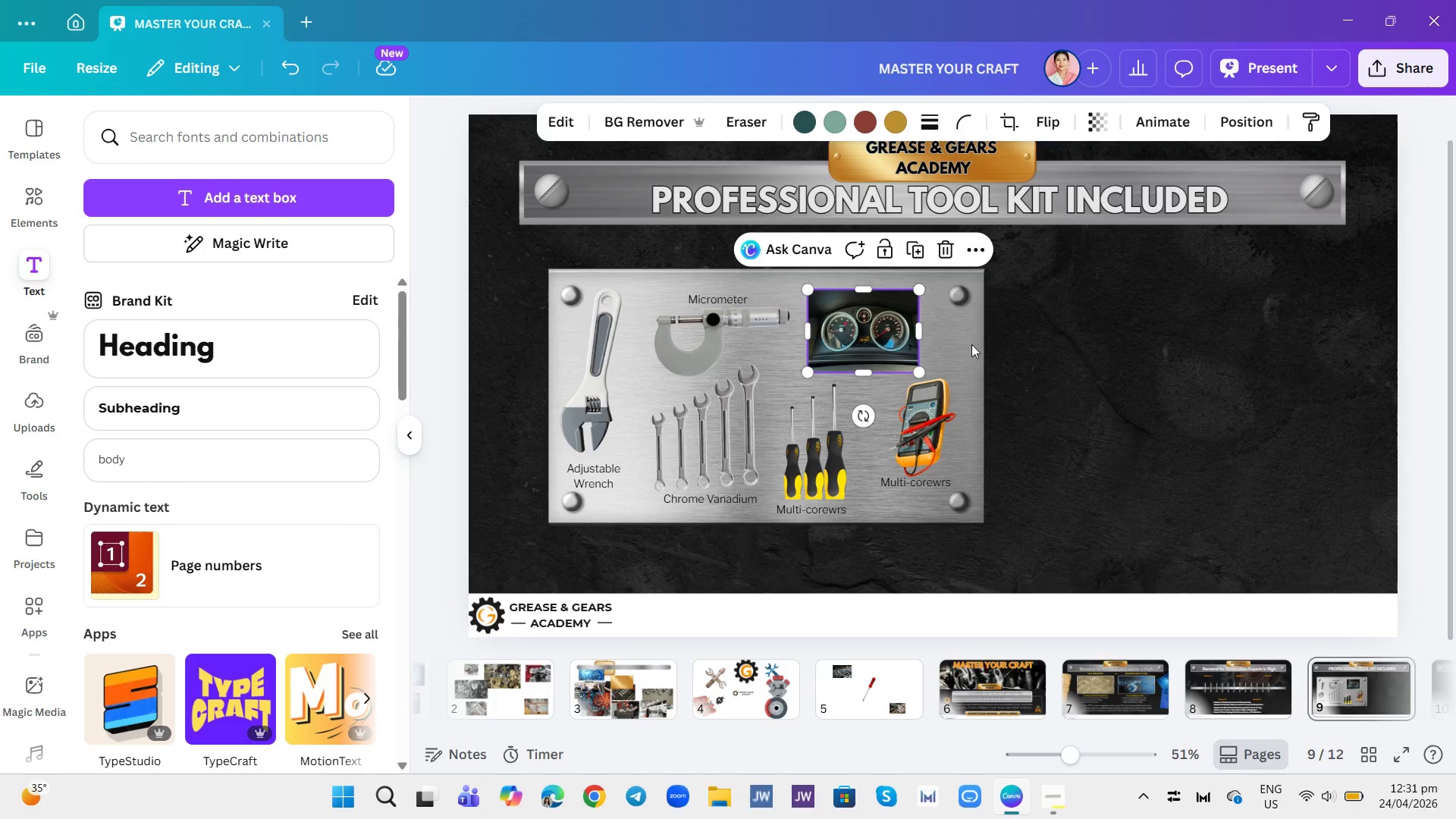 
left_click([971, 344])
 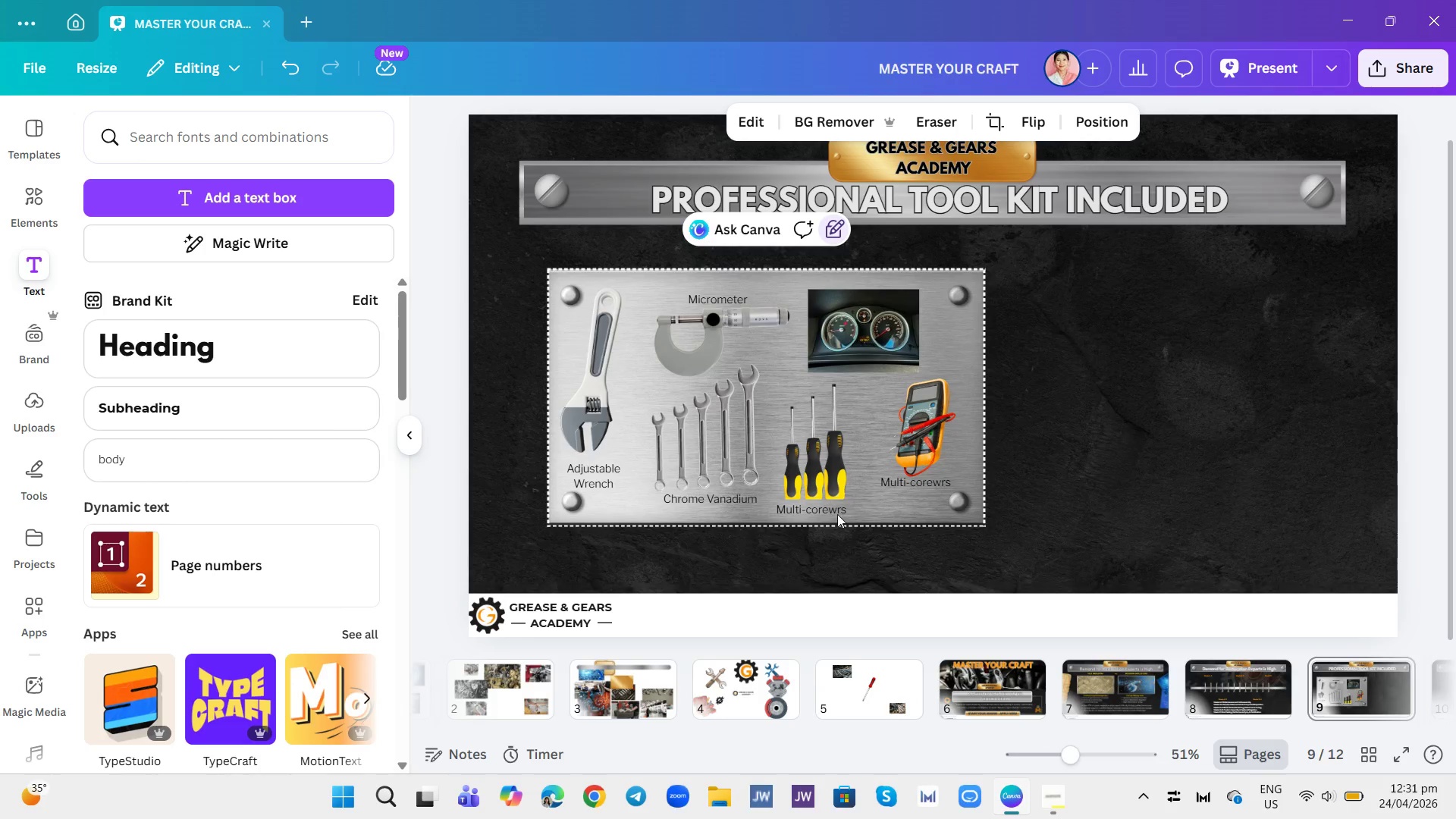 
left_click([836, 514])
 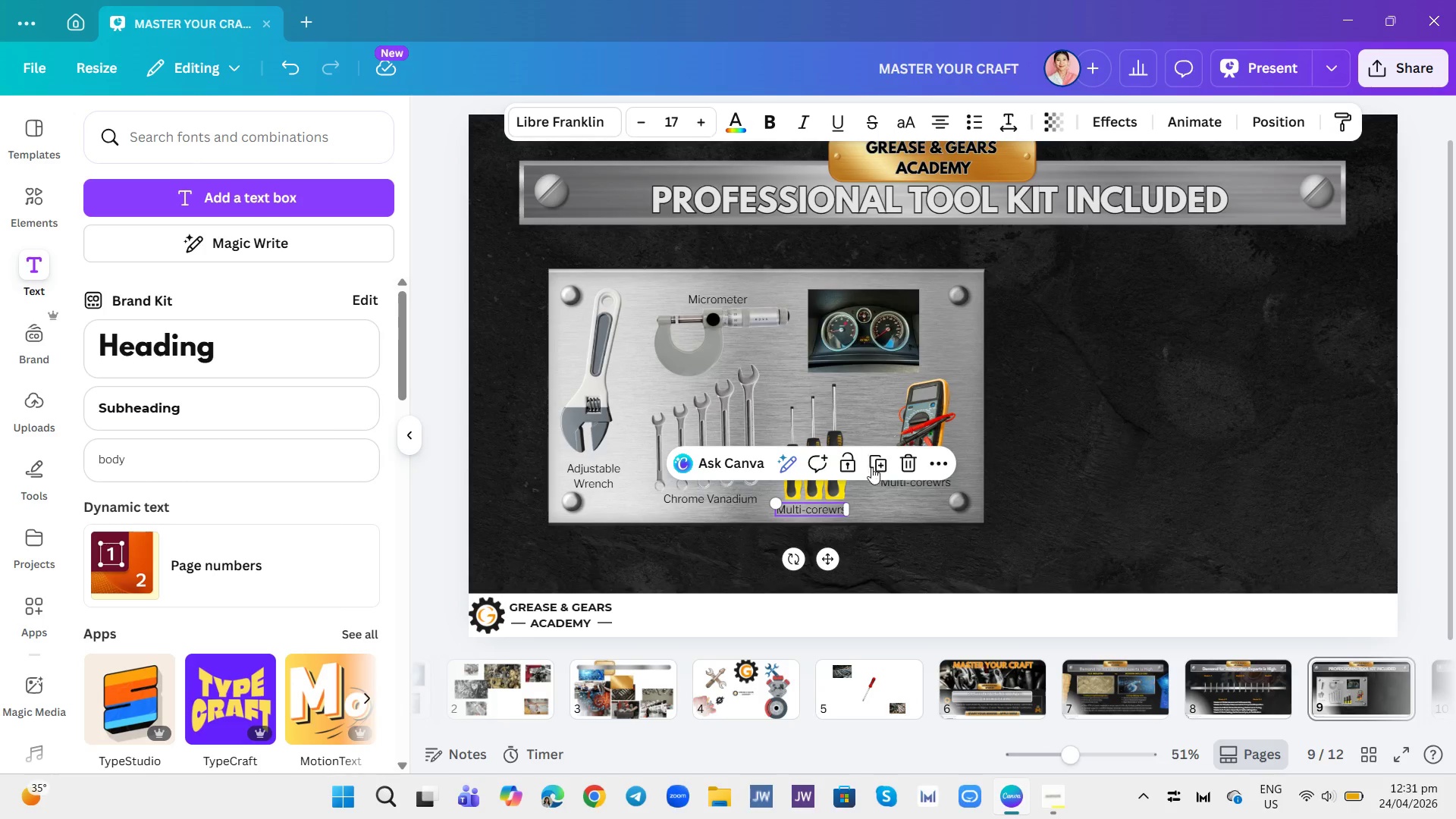 
left_click([871, 467])
 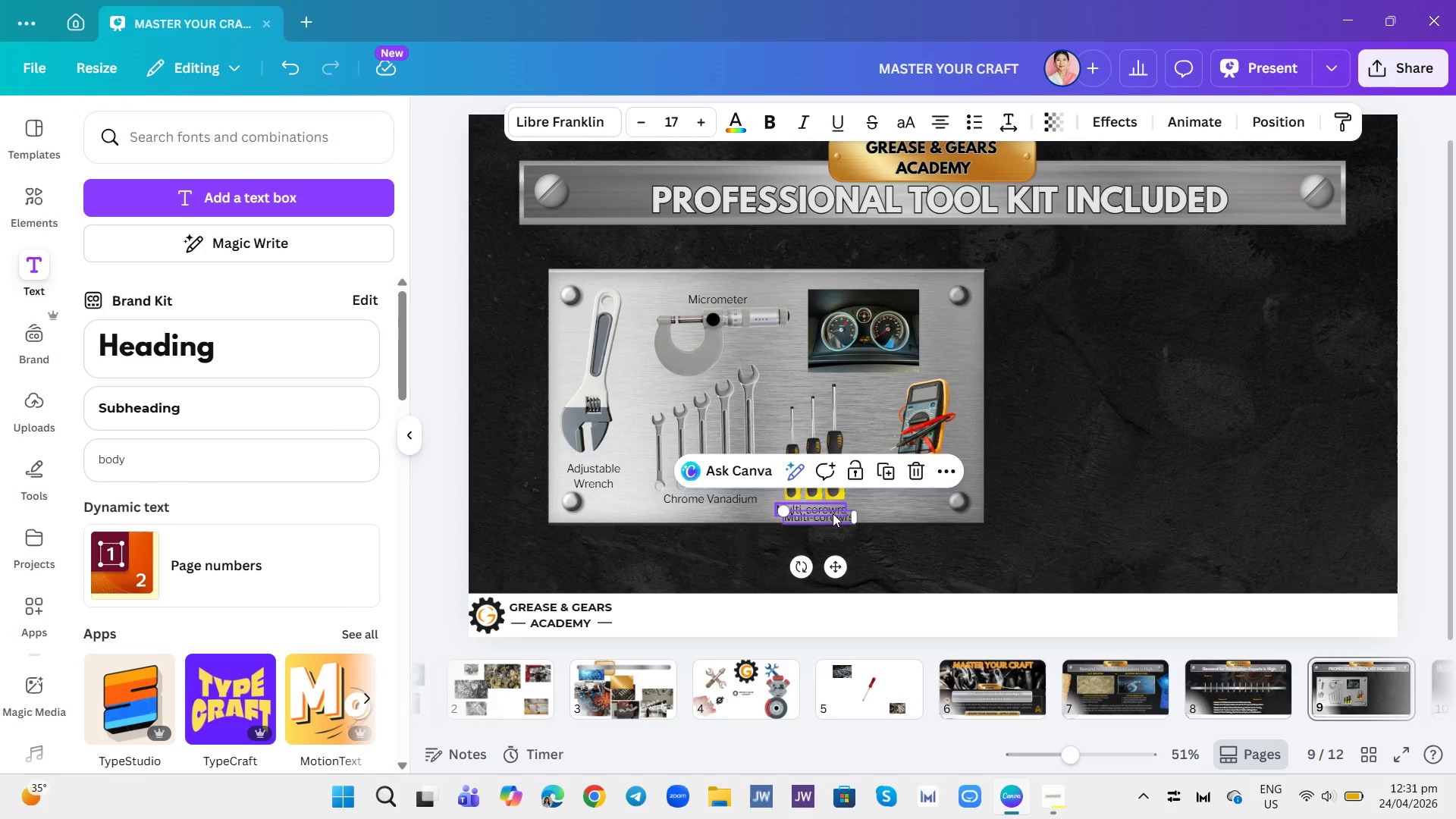 
left_click_drag(start_coordinate=[833, 513], to_coordinate=[817, 320])
 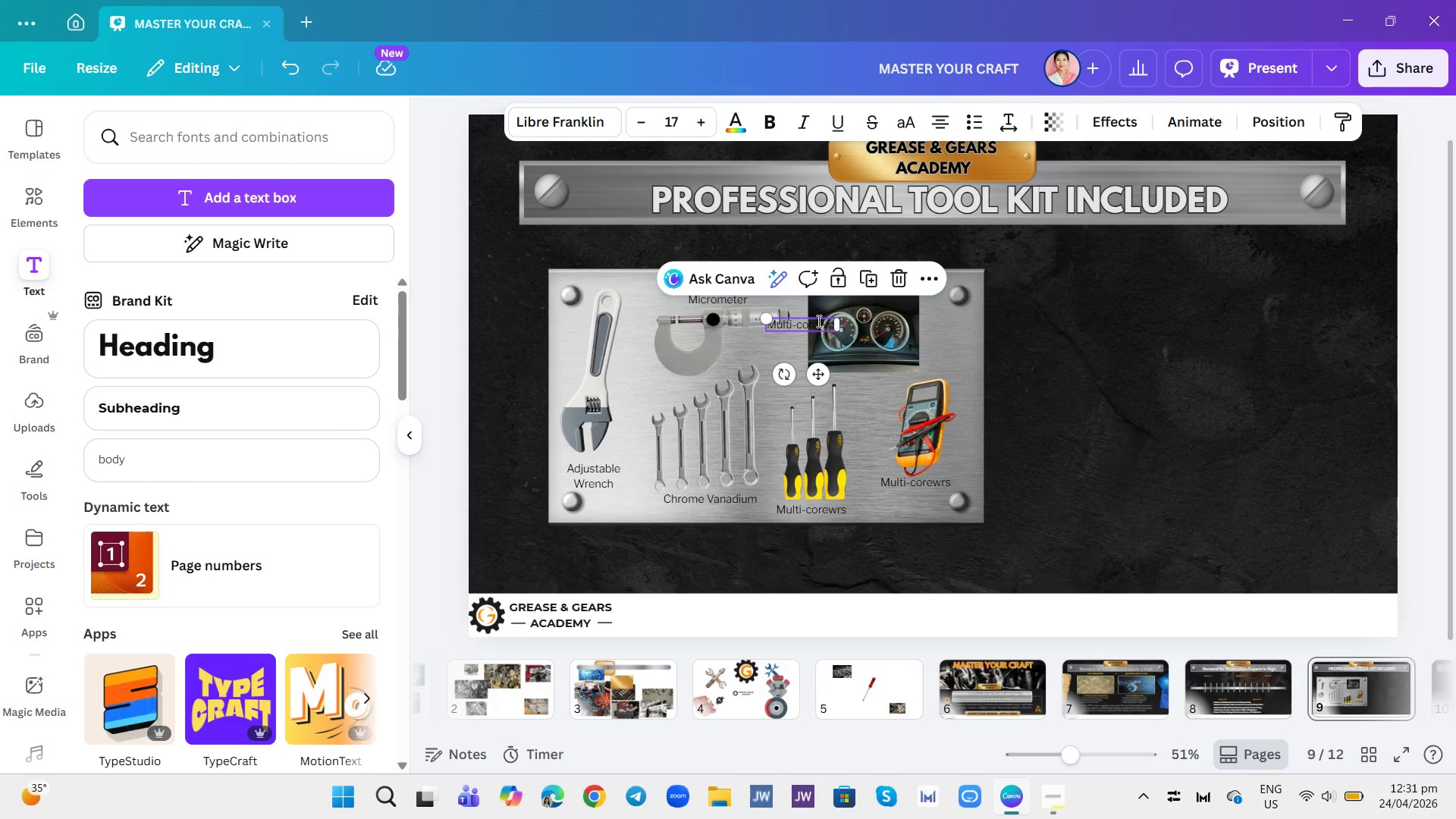 
double_click([817, 321])
 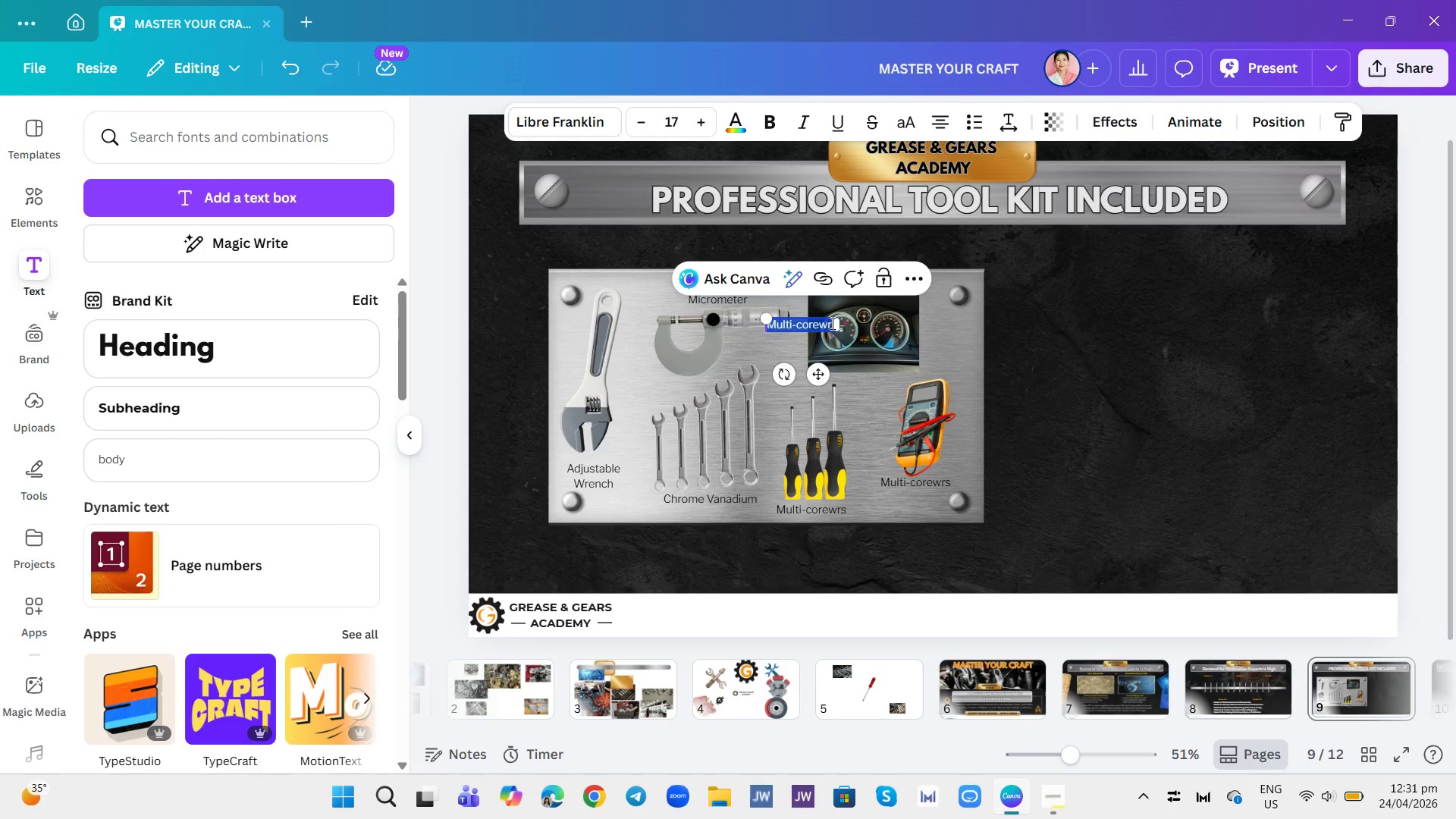 
type(Custom Setb)
key(Backspace)
type( ENgine Guage)
 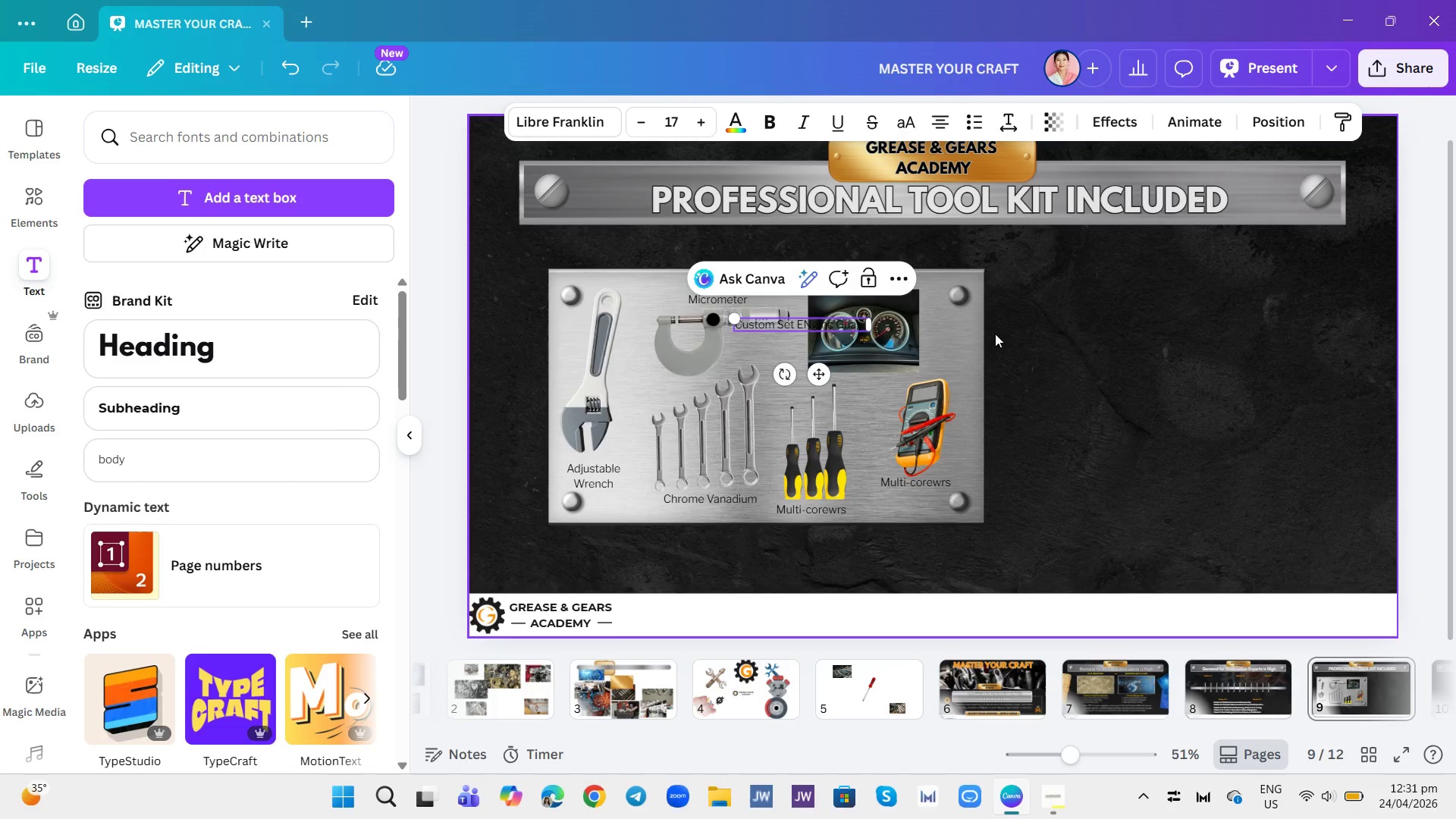 
left_click([1036, 337])
 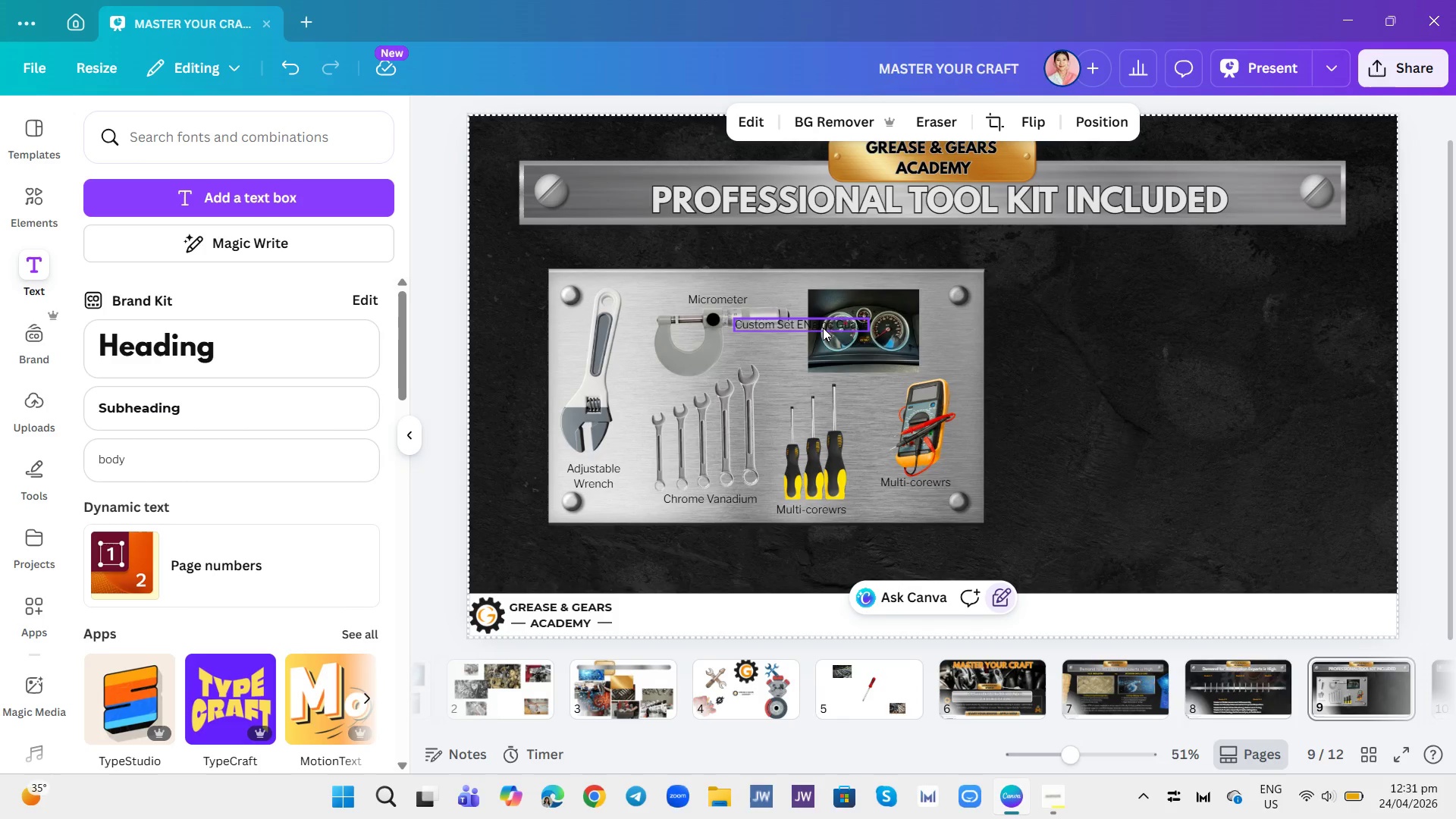 
left_click([823, 328])
 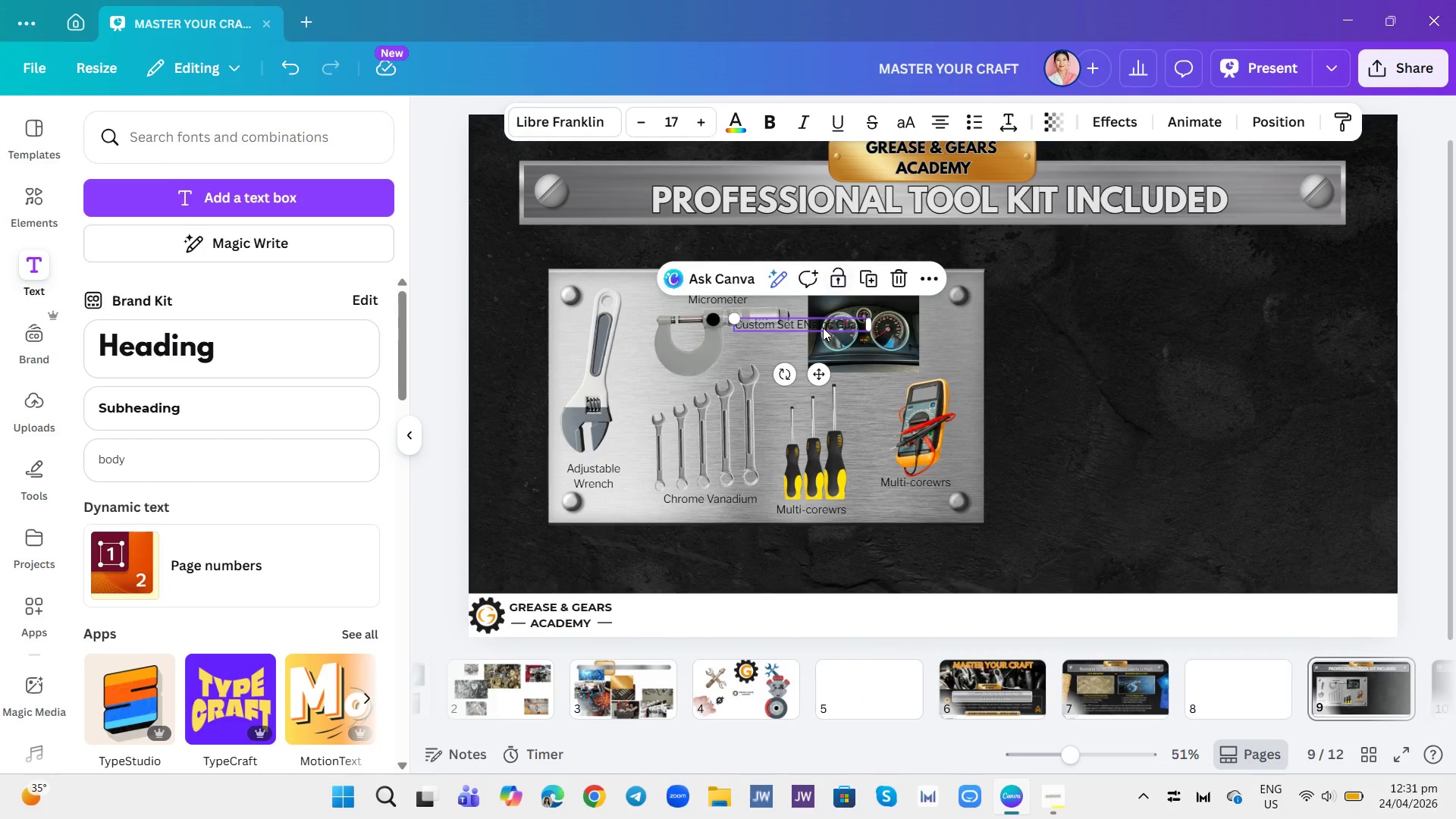 
left_click_drag(start_coordinate=[823, 328], to_coordinate=[879, 284])
 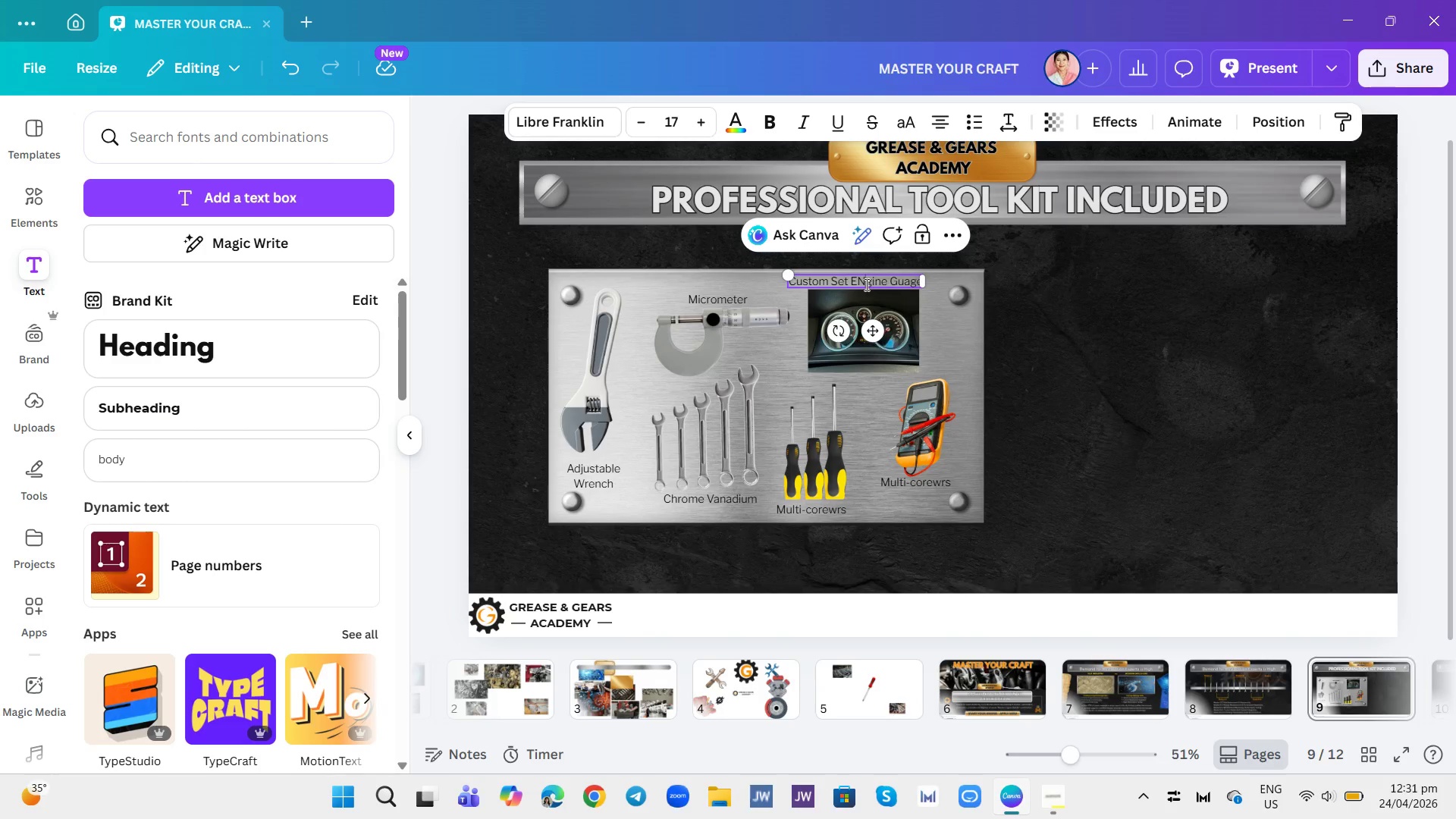 
double_click([865, 284])
 